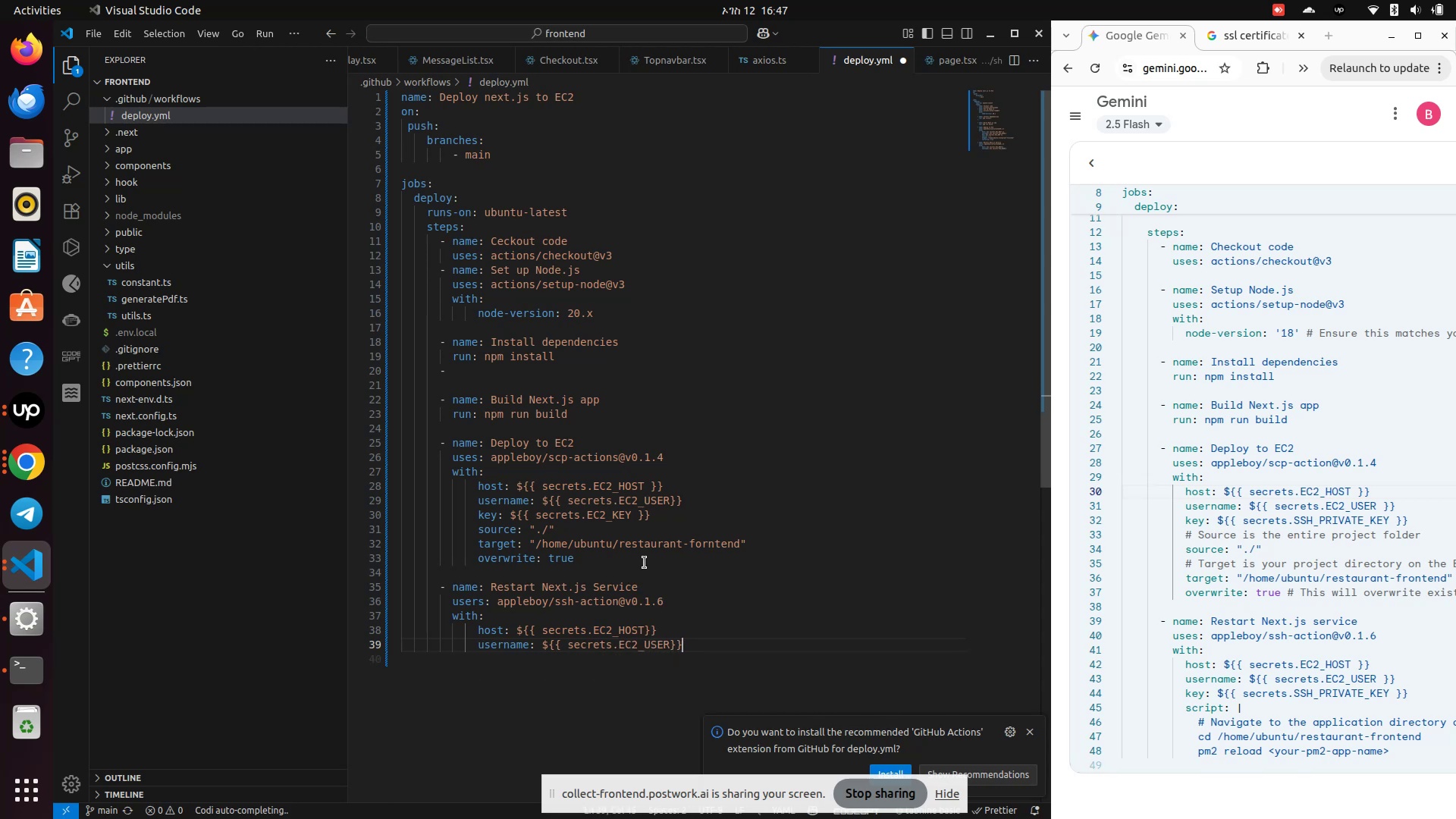 
key(Enter)
 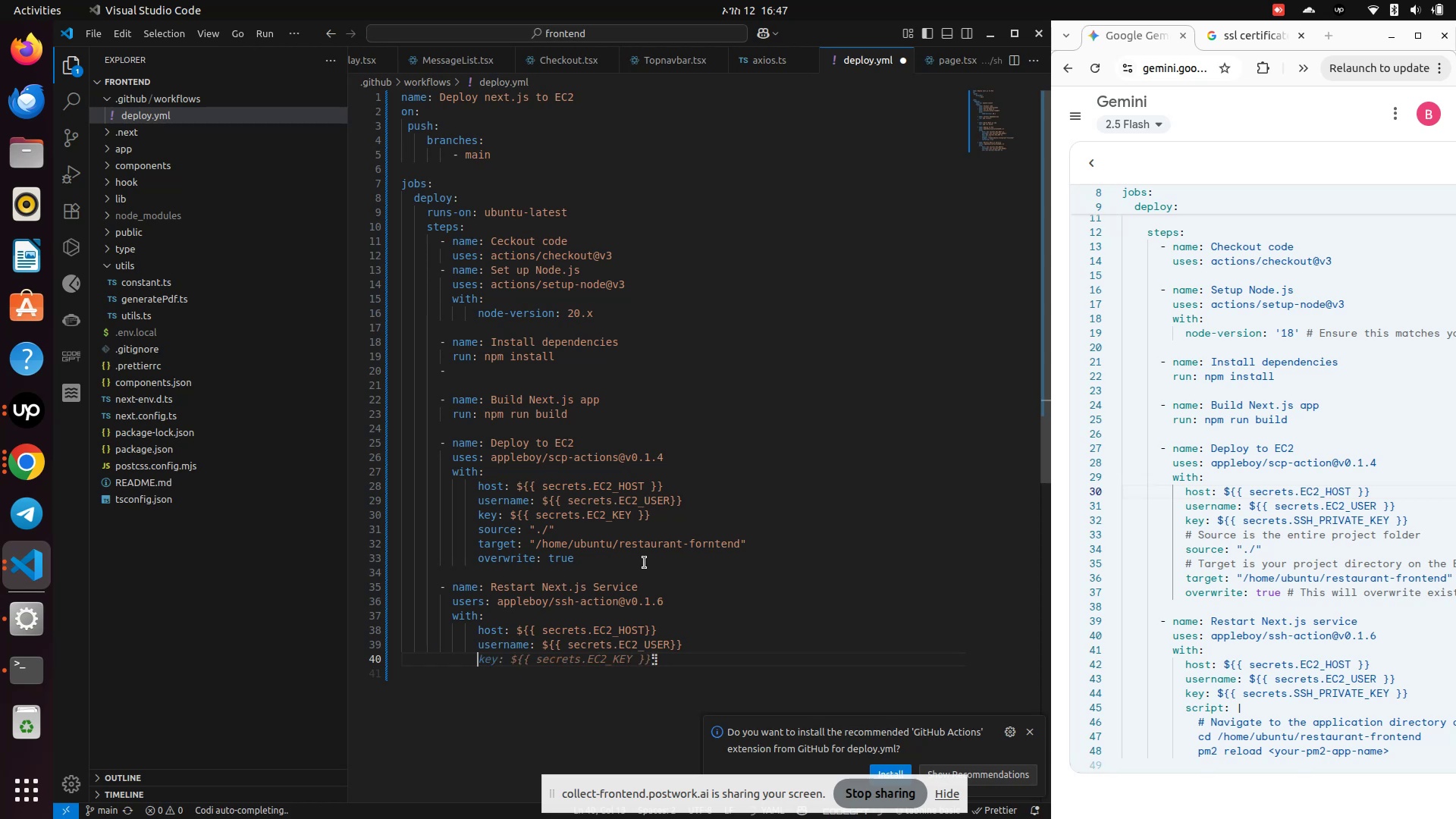 
type(key: ${{ secrets.EC@)
key(Backspace)
type(2_Ke)
 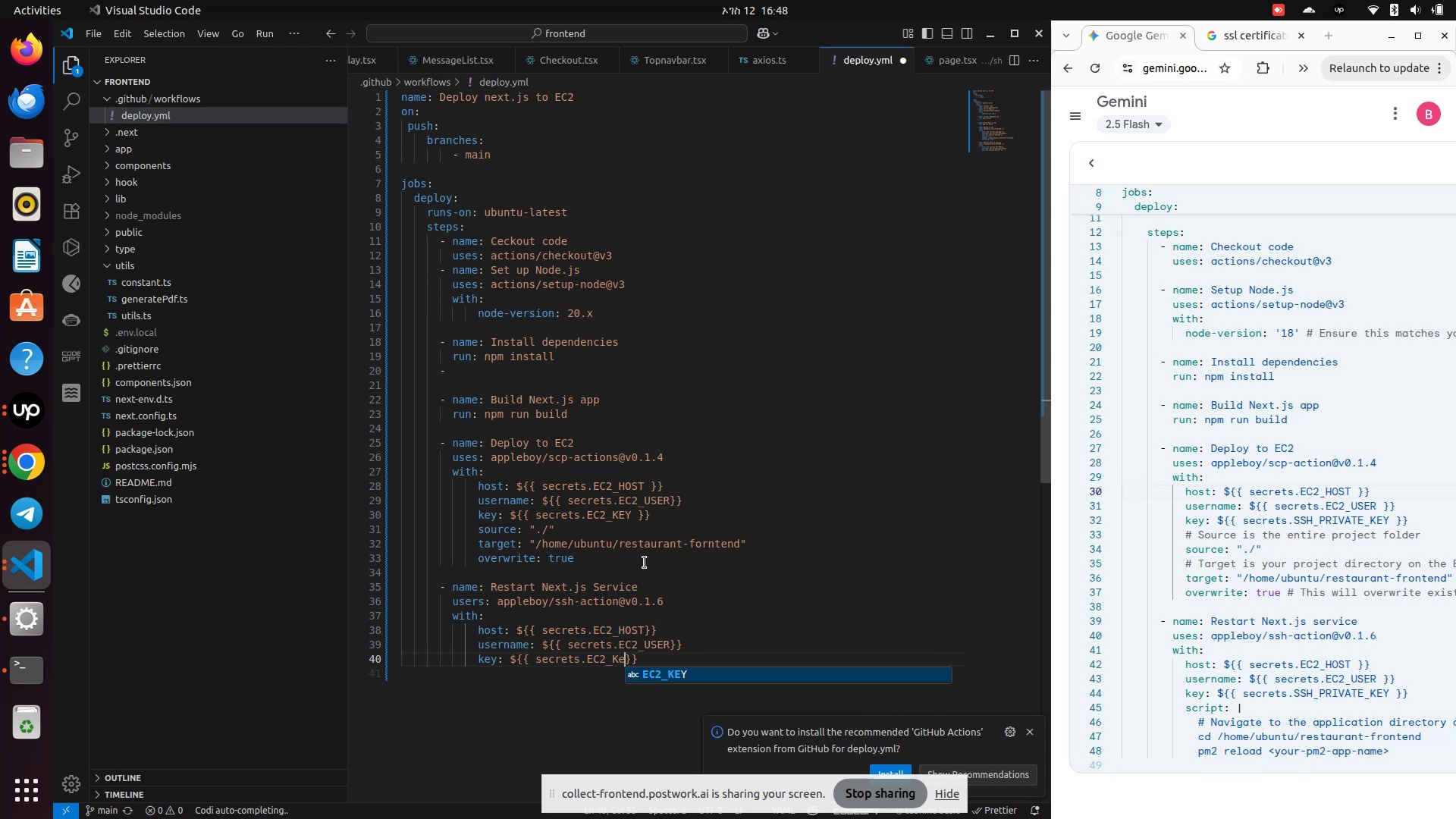 
 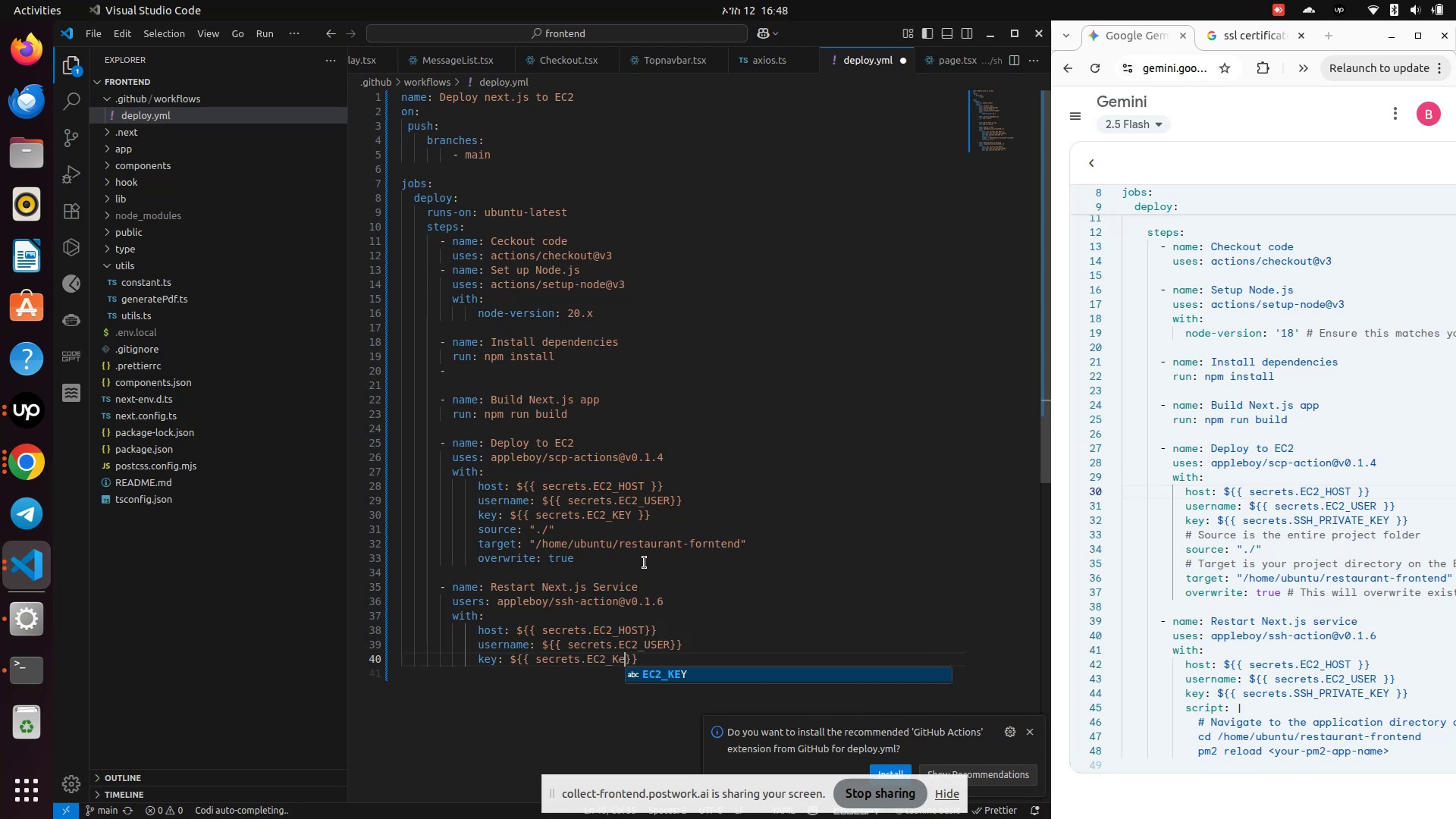 
key(Enter)
 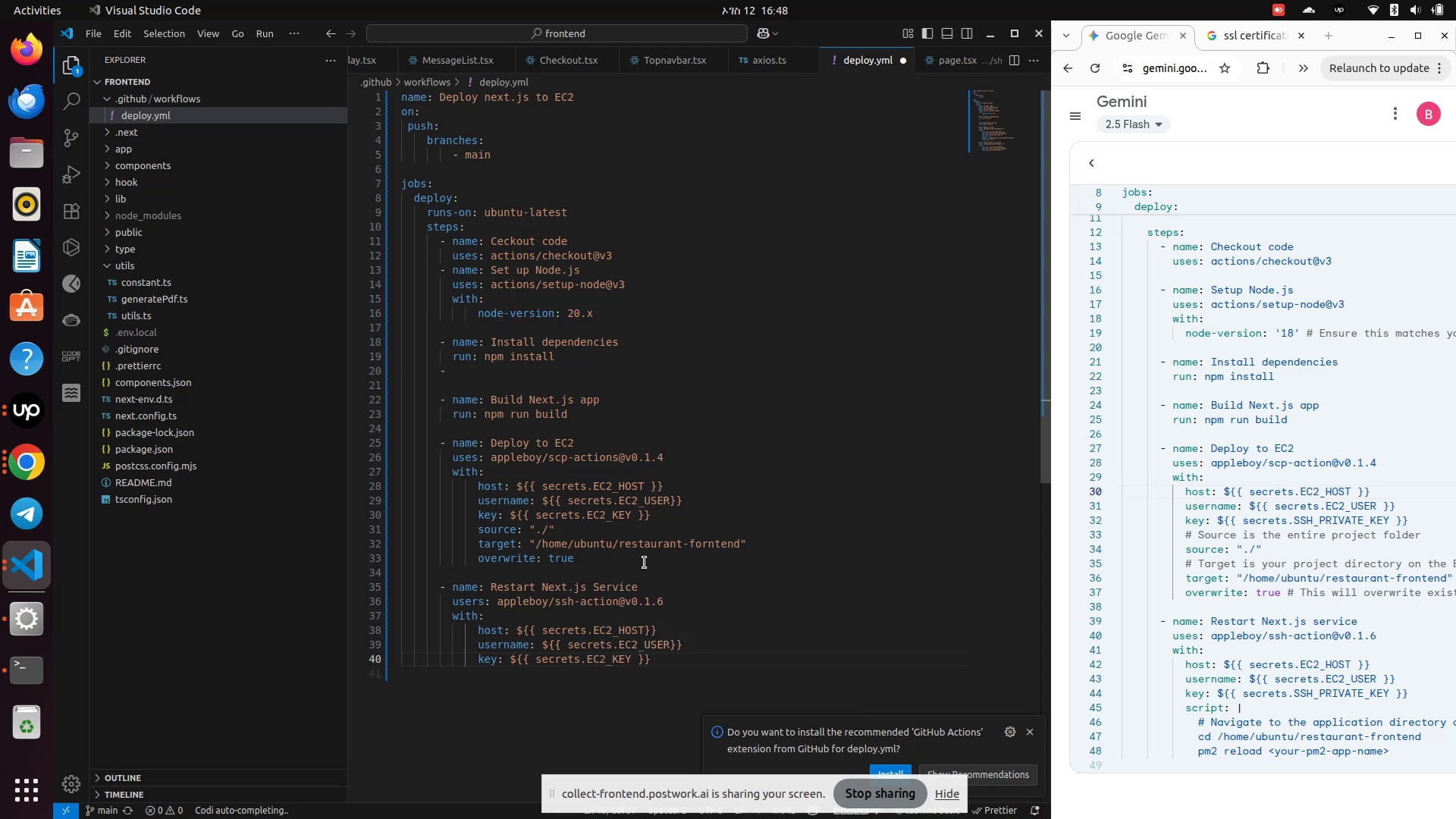 
key(ArrowRight)
 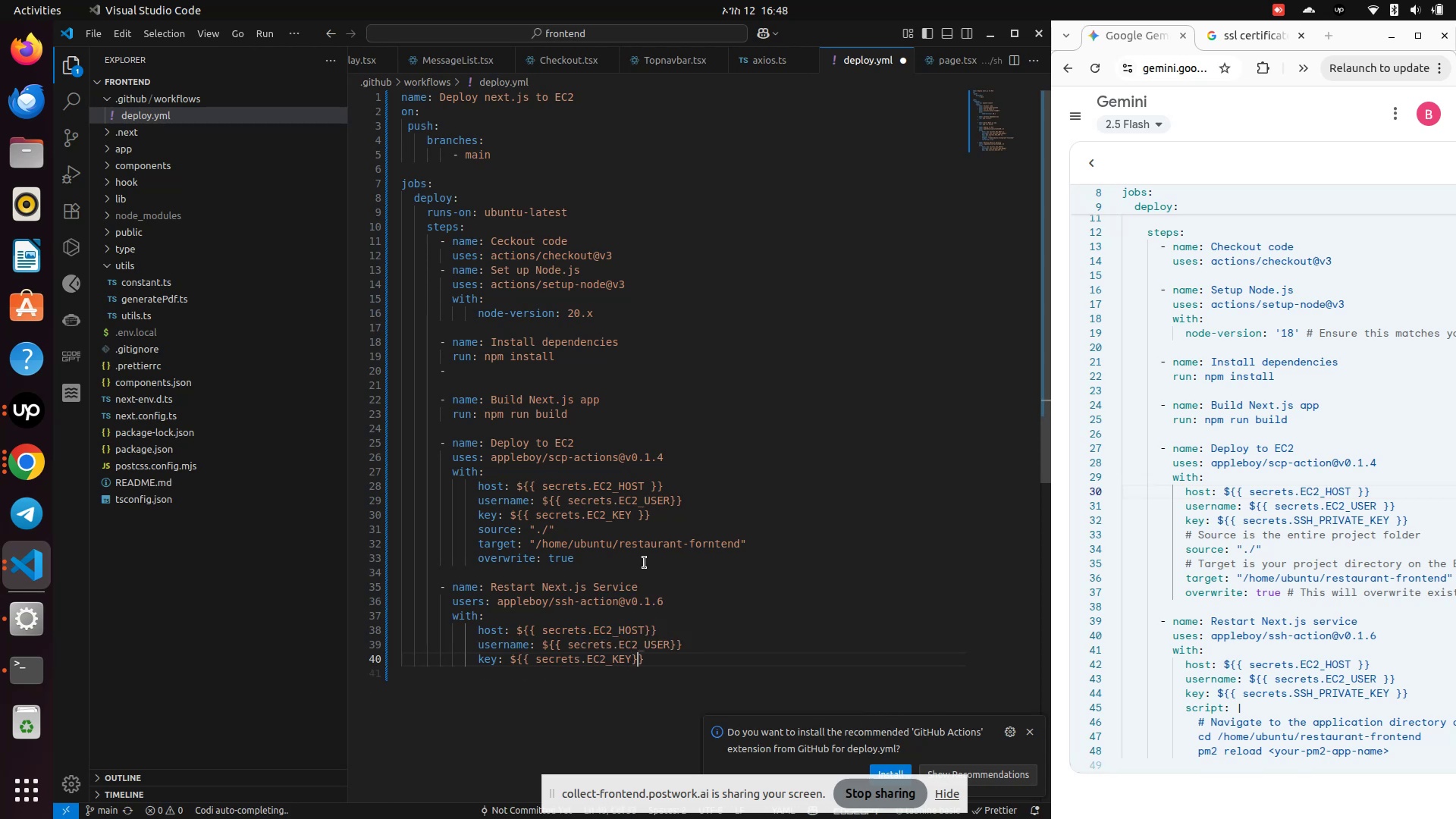 
key(ArrowRight)
 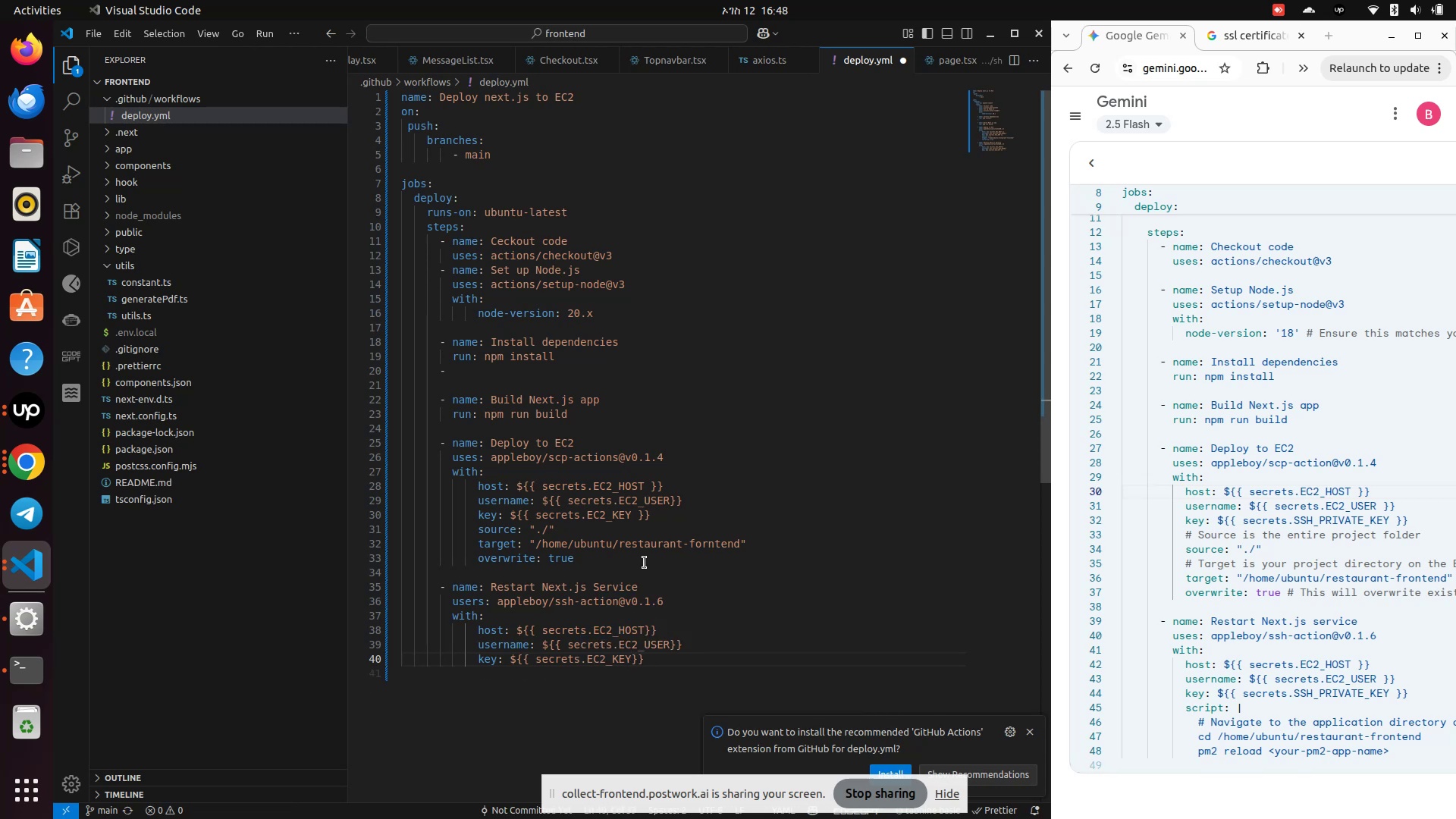 
key(ArrowLeft)
 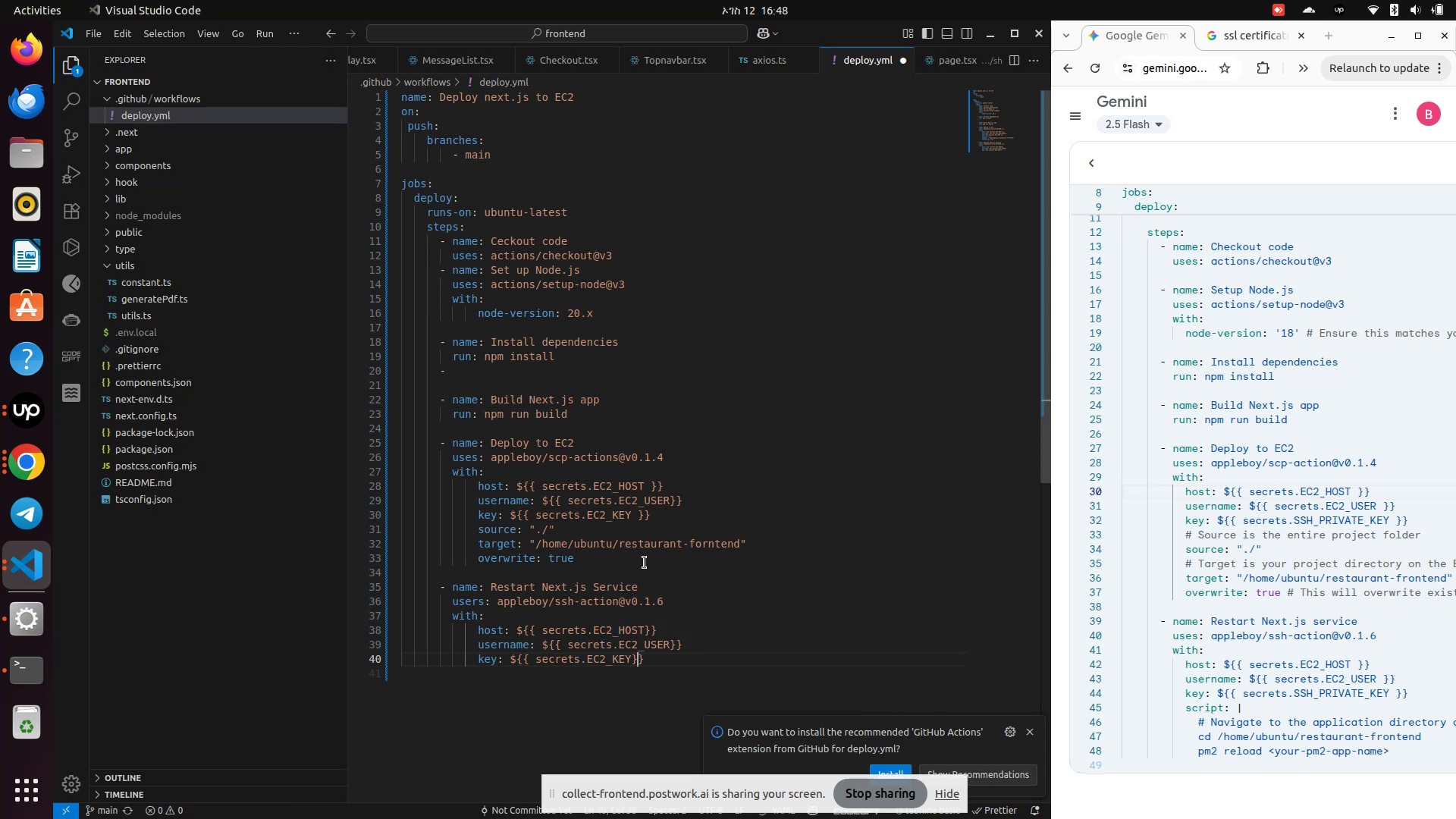 
key(ArrowLeft)
 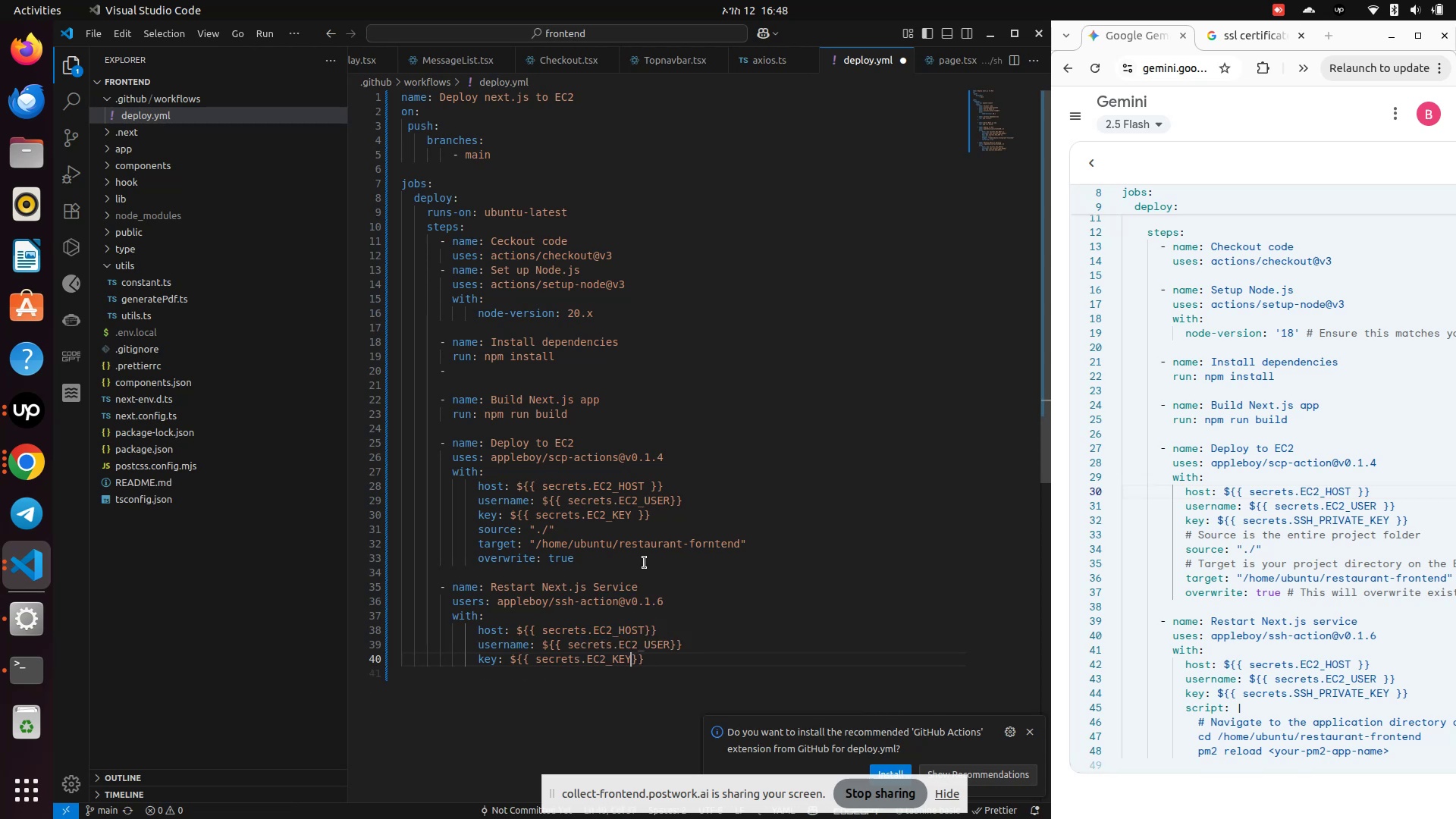 
key(Space)
 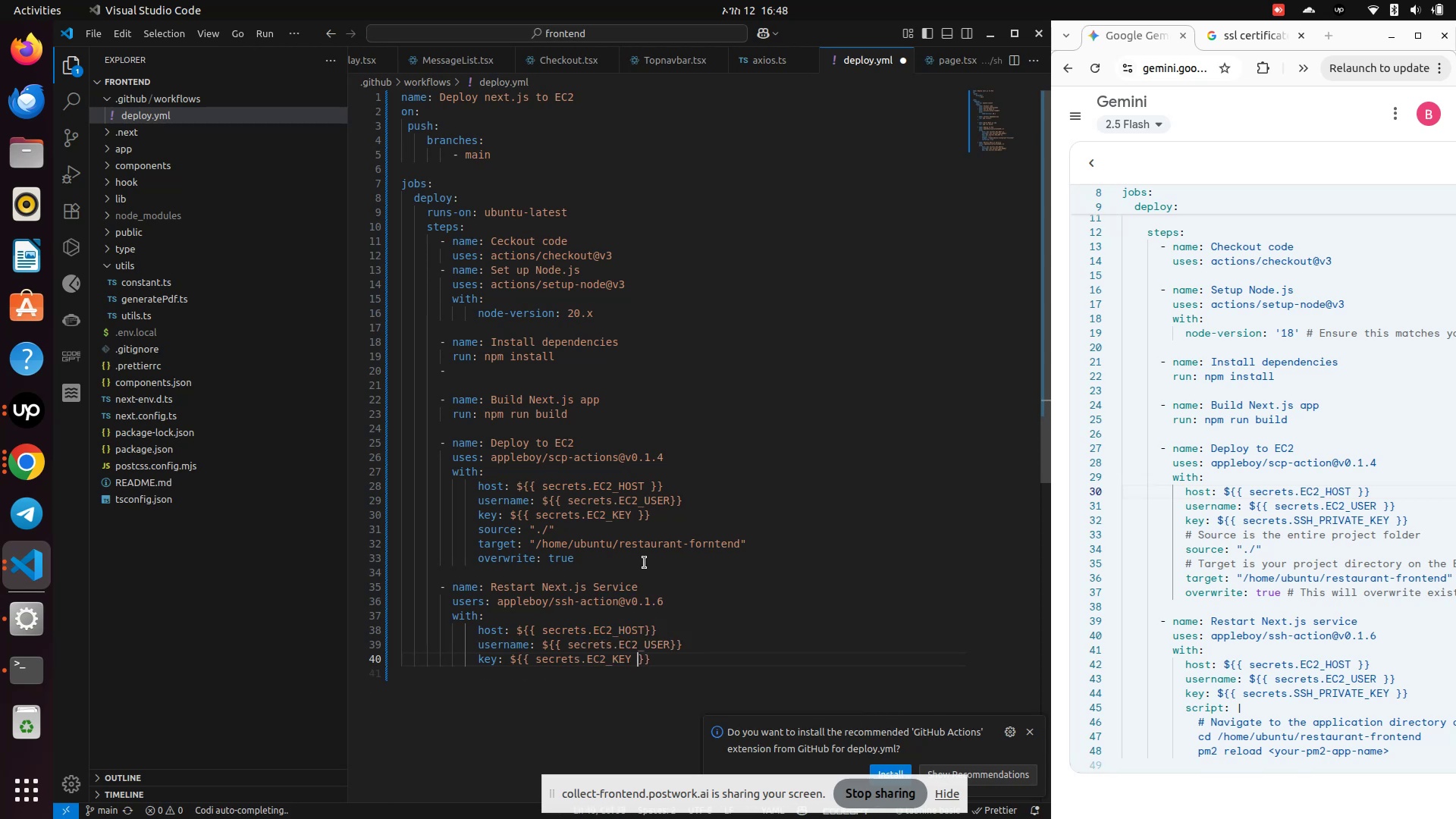 
key(ArrowRight)
 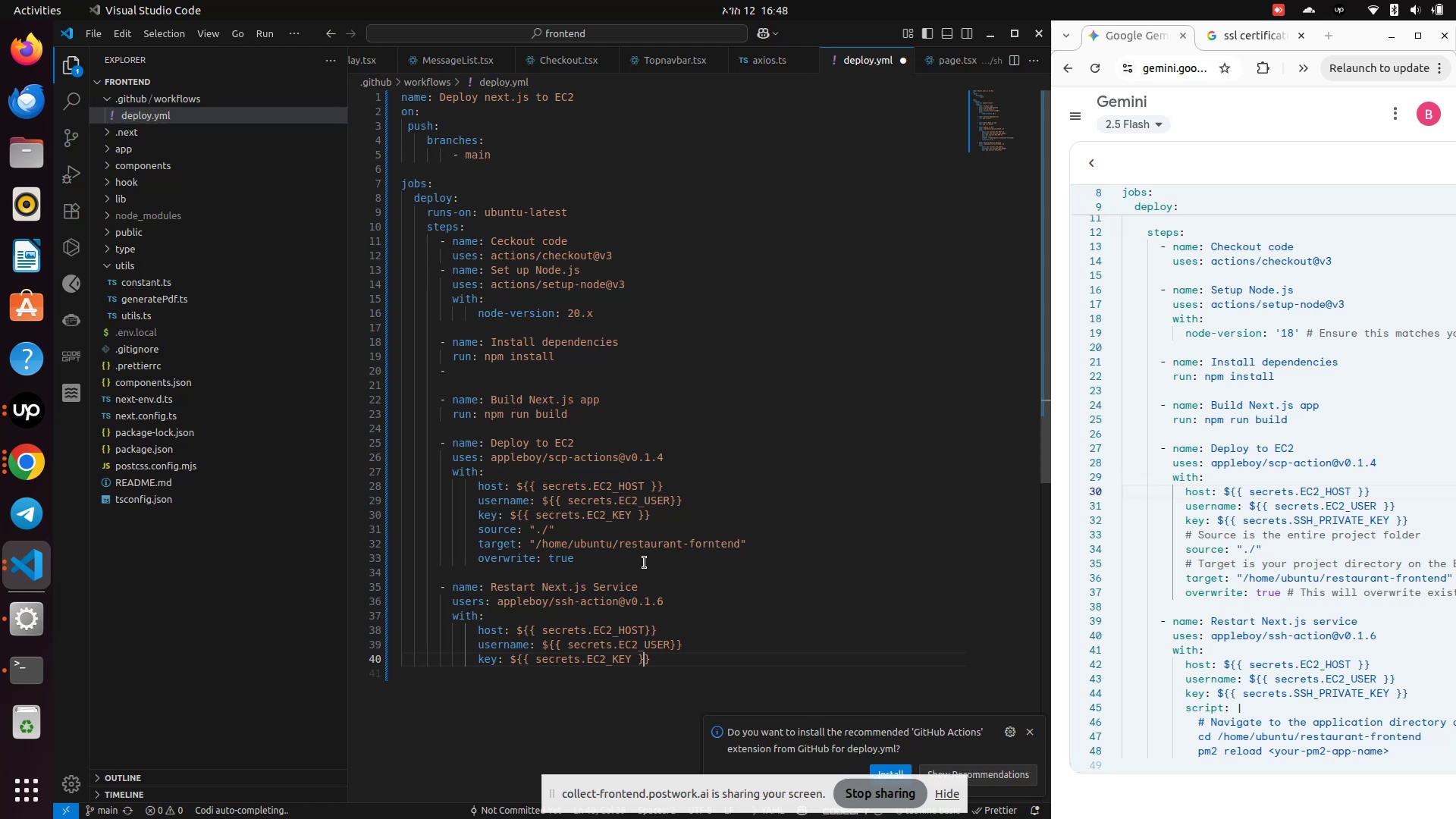 
key(ArrowRight)
 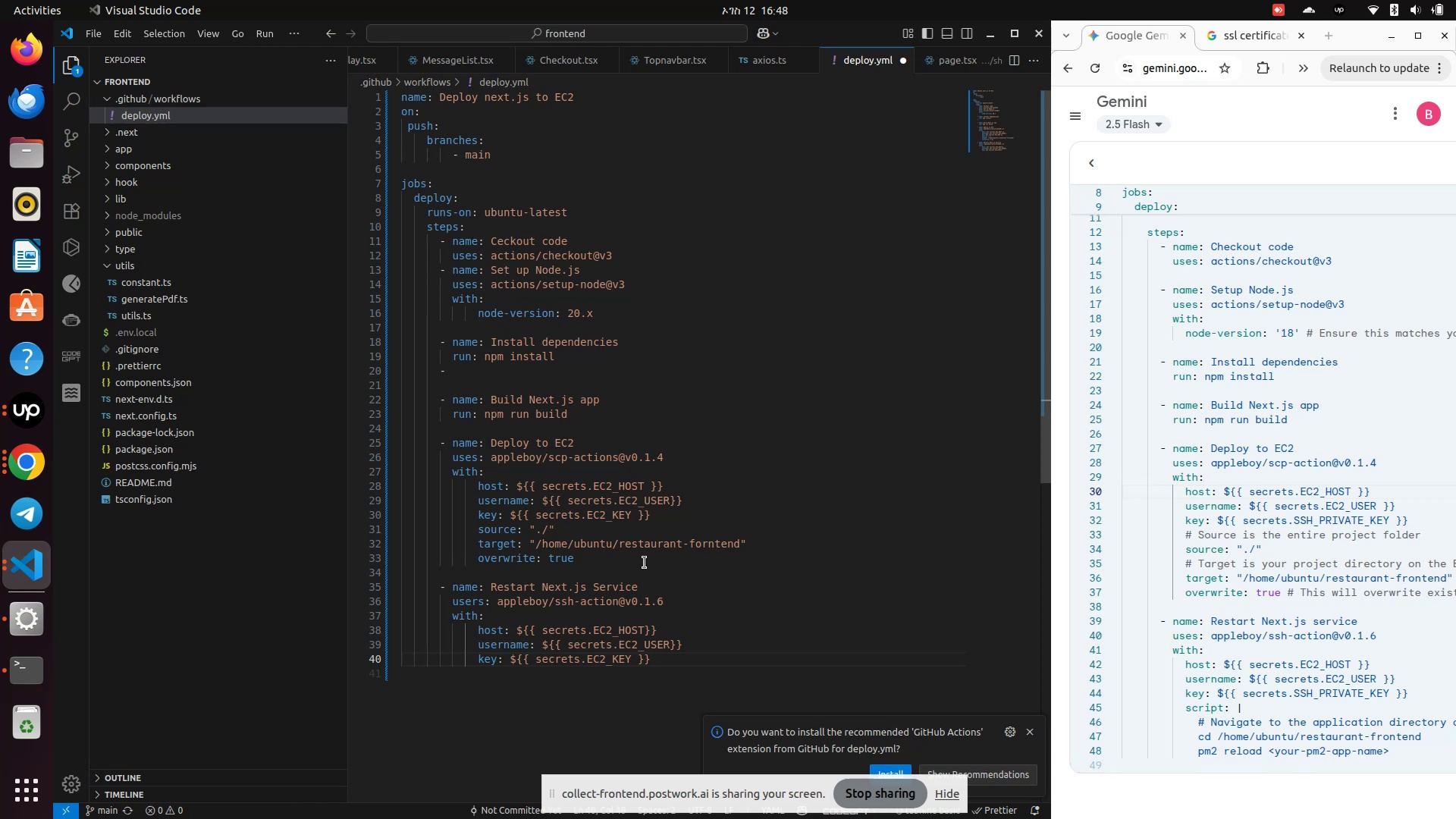 
key(Enter)
 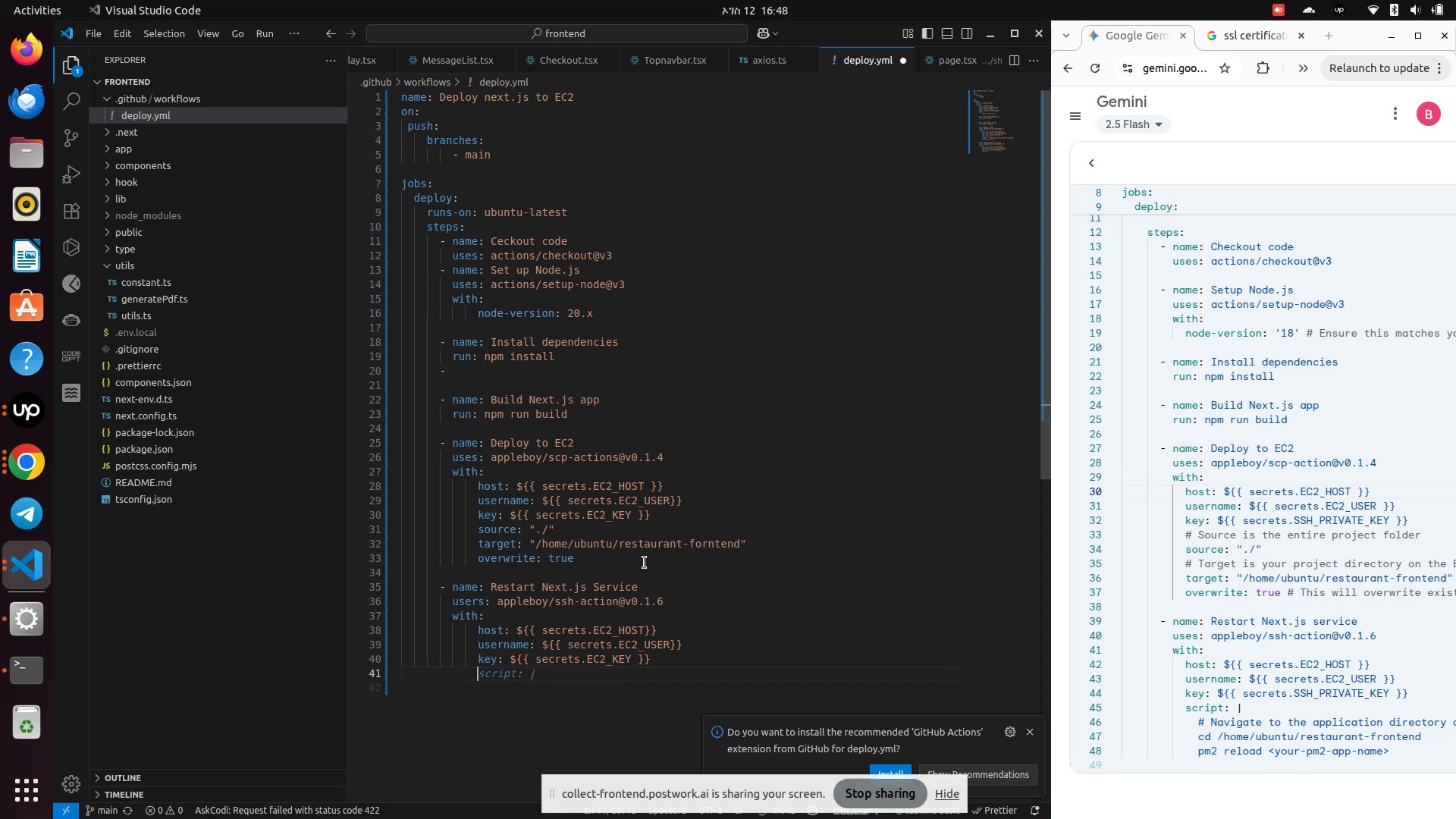 
type(script:)
 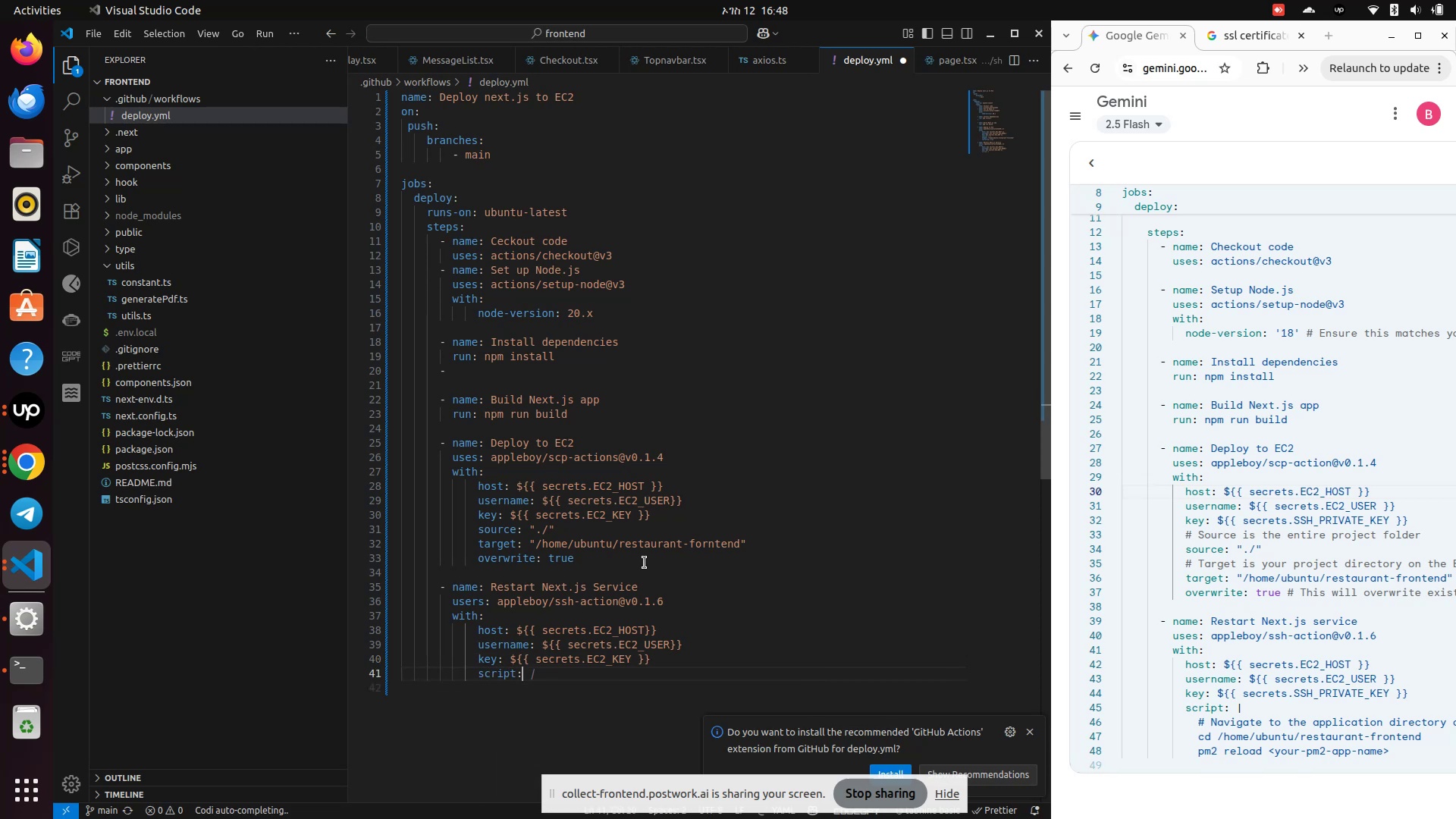 
key(Enter)
 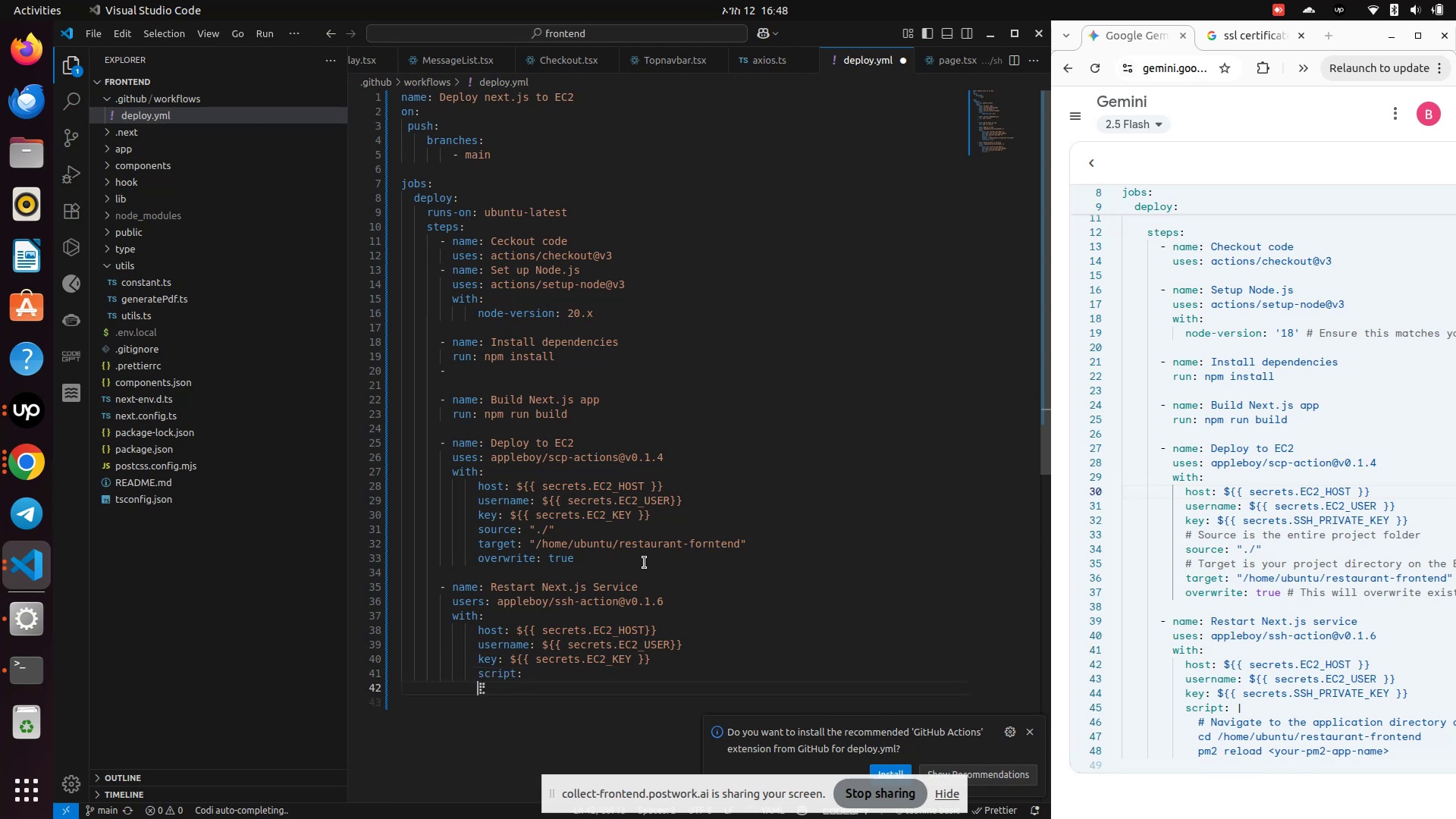 
key(Space)
 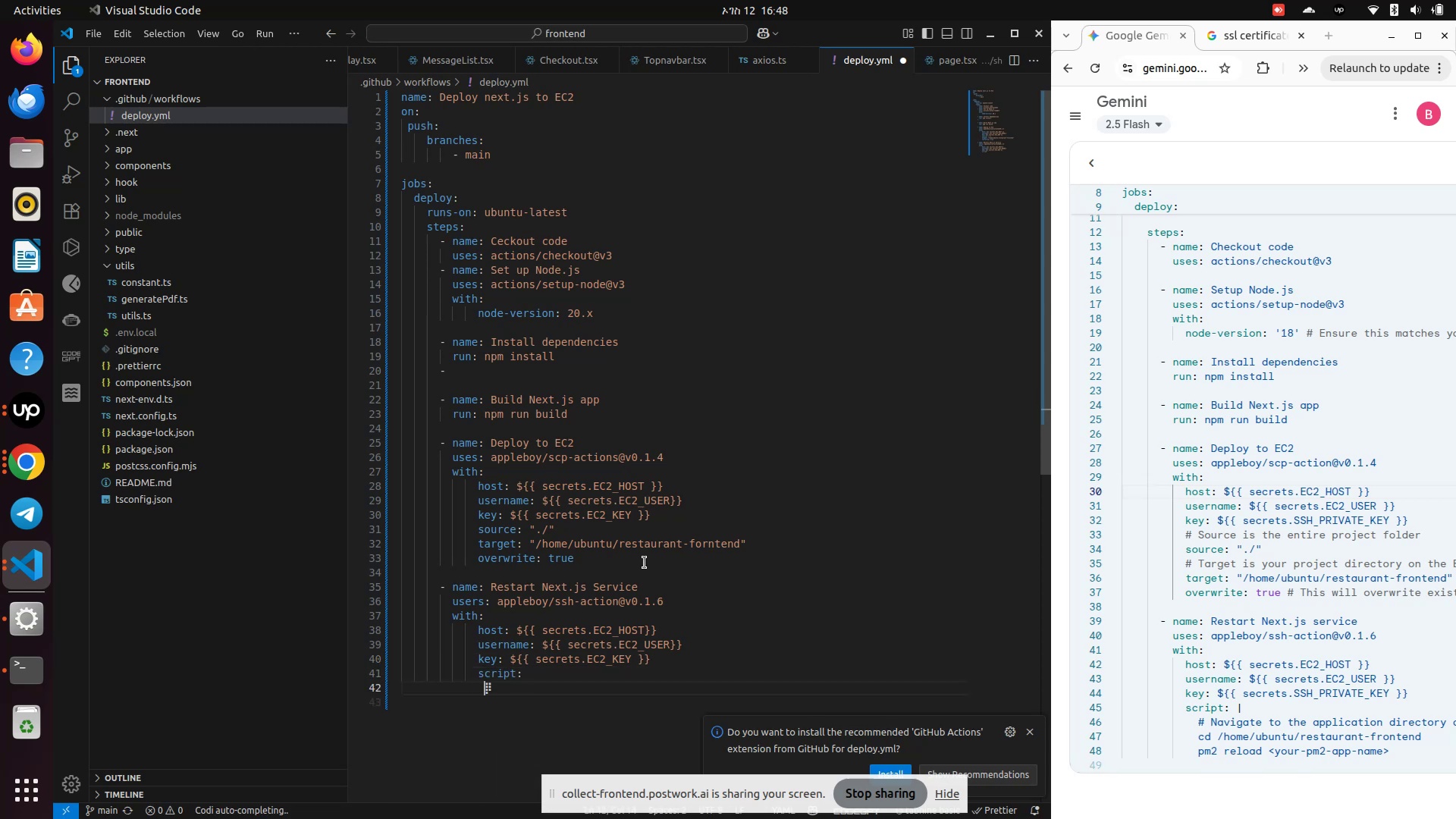 
key(Space)
 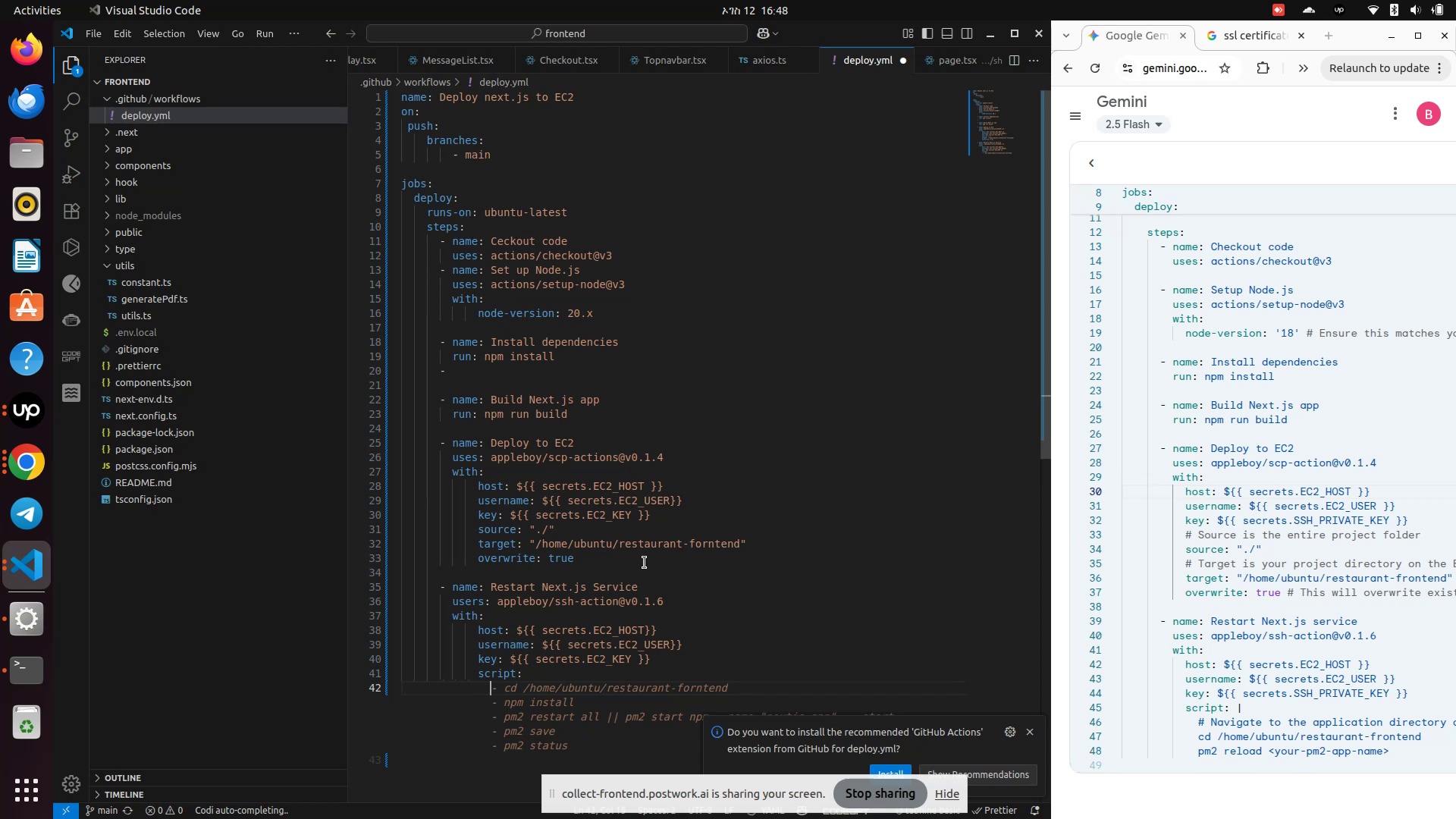 
key(Space)
 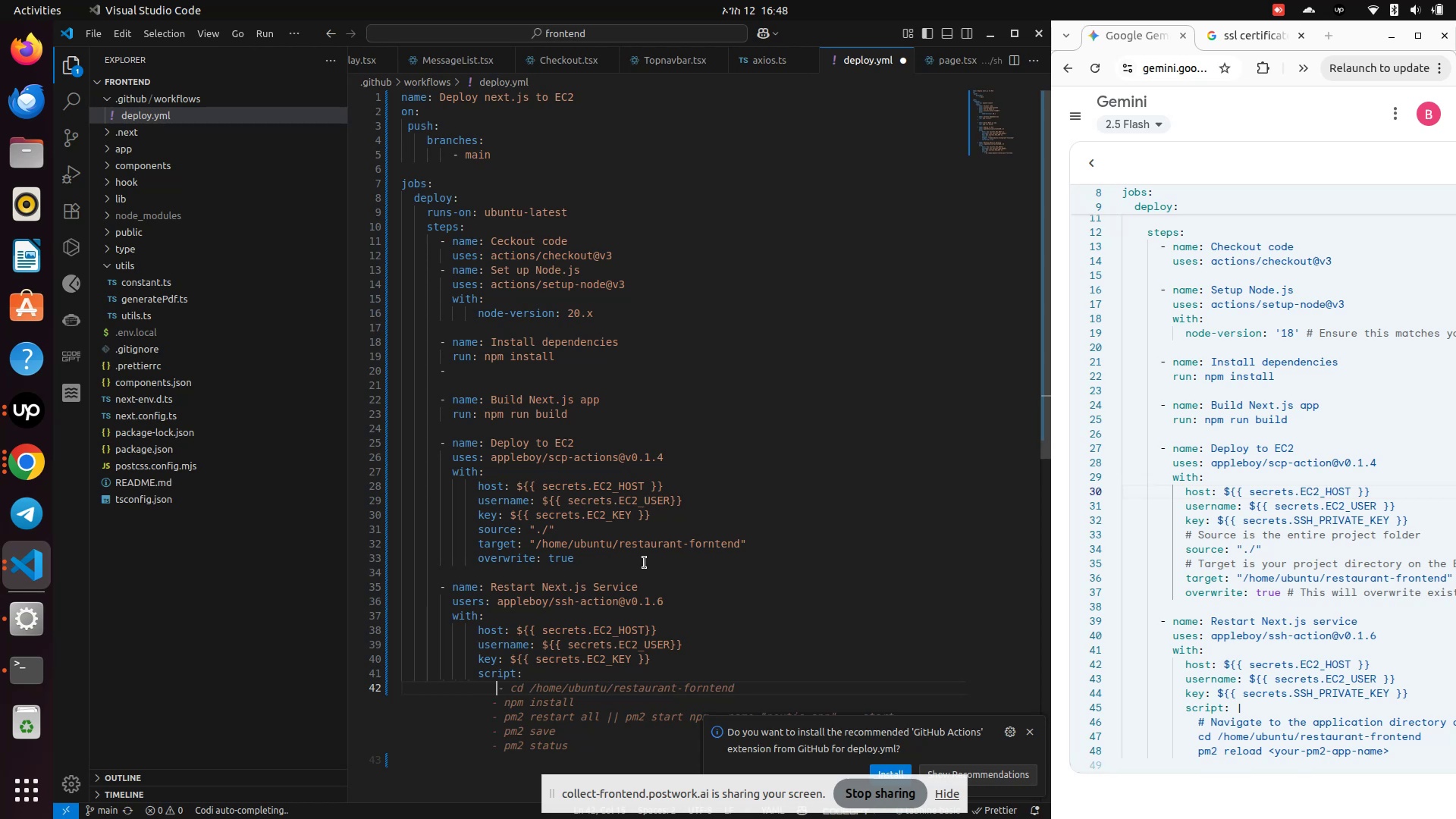 
key(Backspace)
 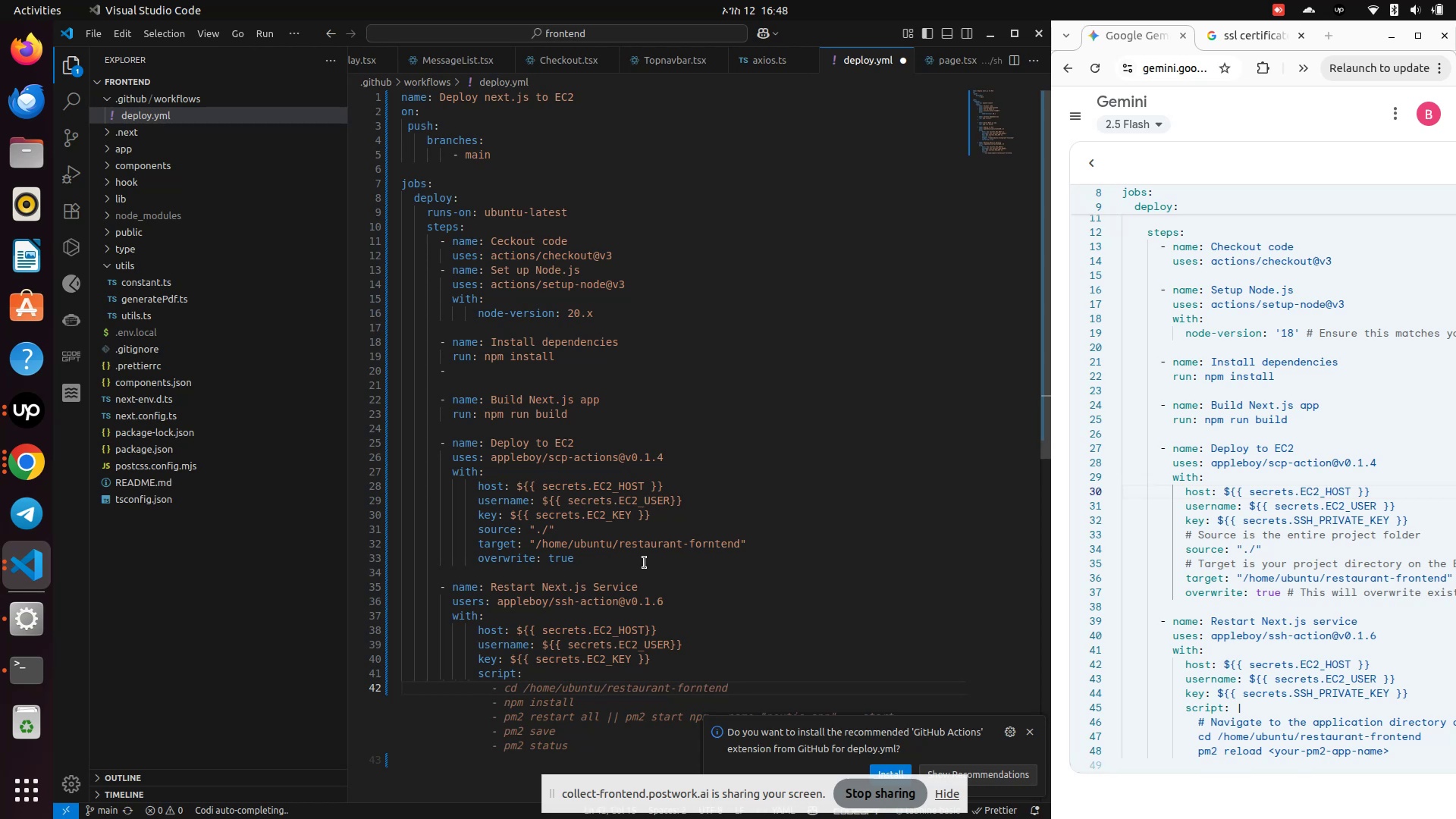 
key(Minus)
 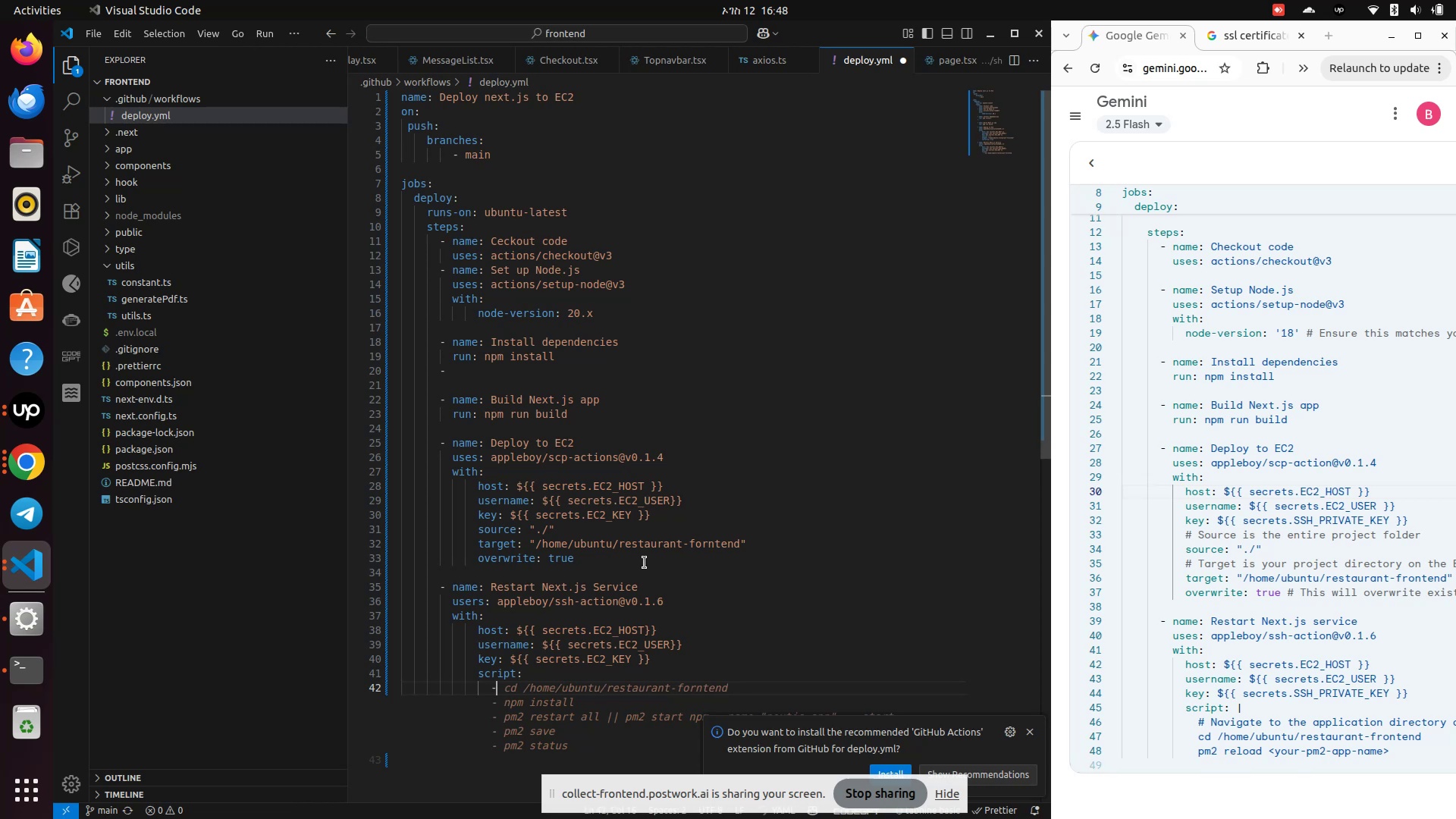 
key(Backspace)
 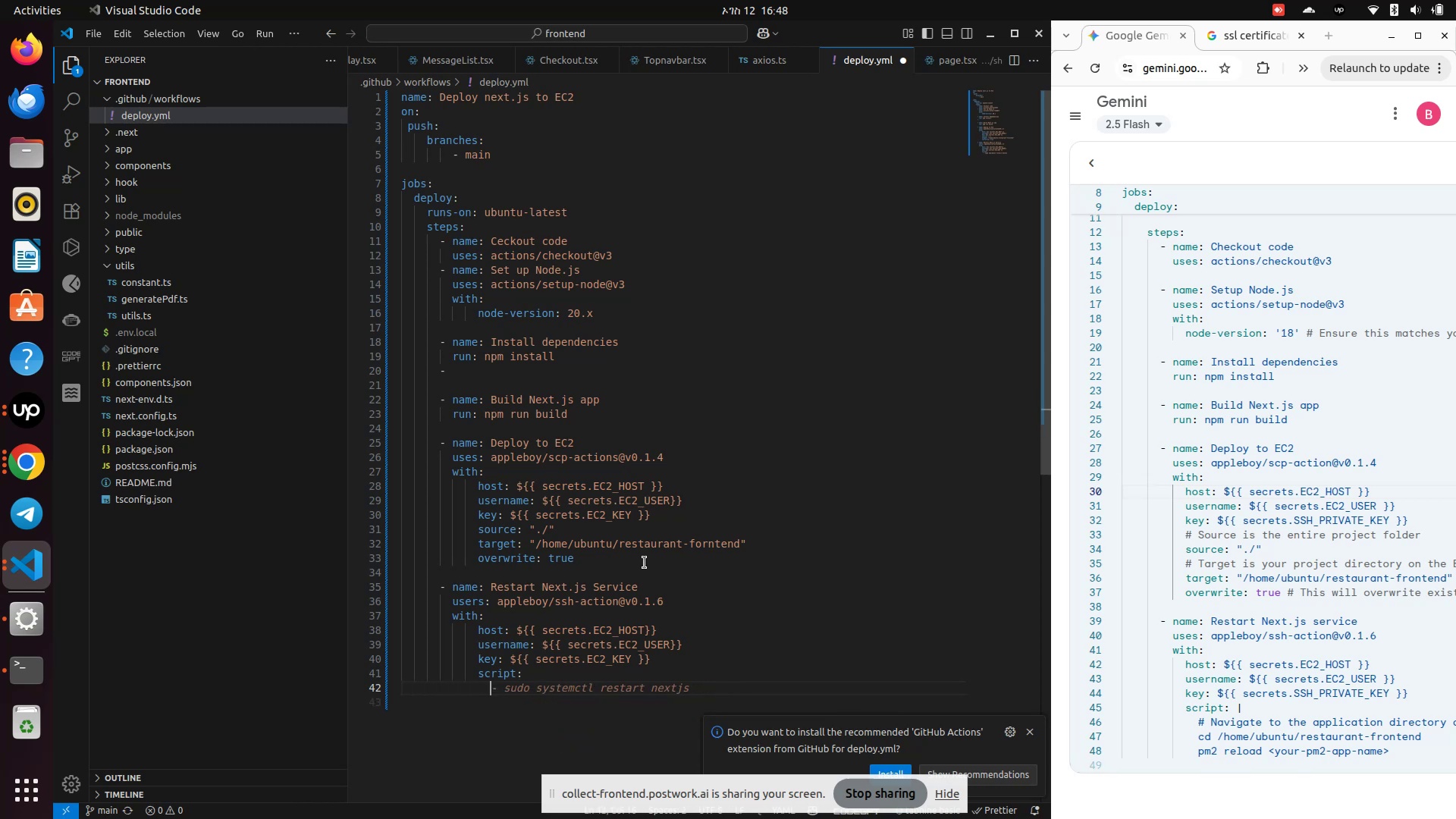 
key(Backspace)
 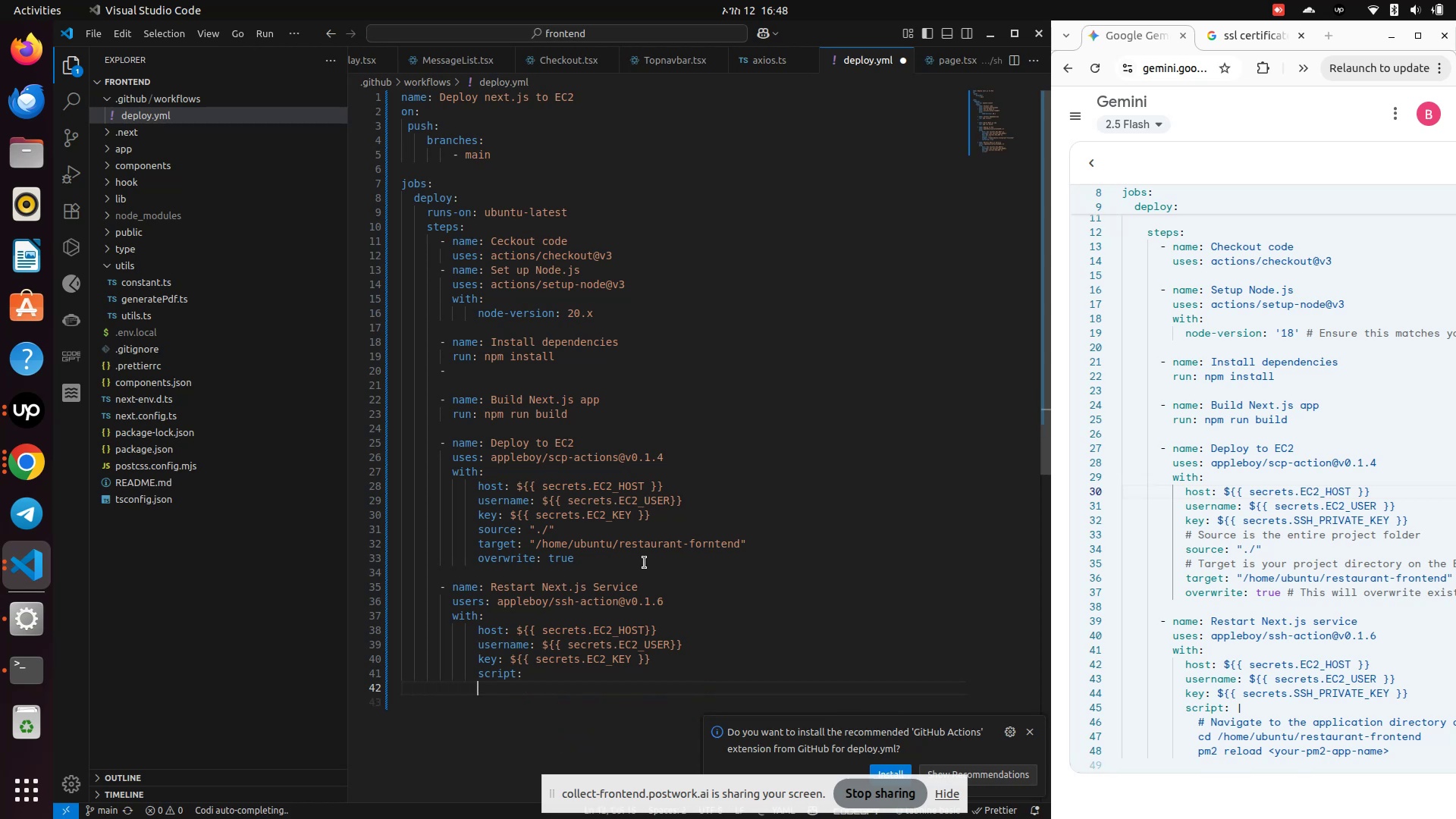 
key(Backspace)
 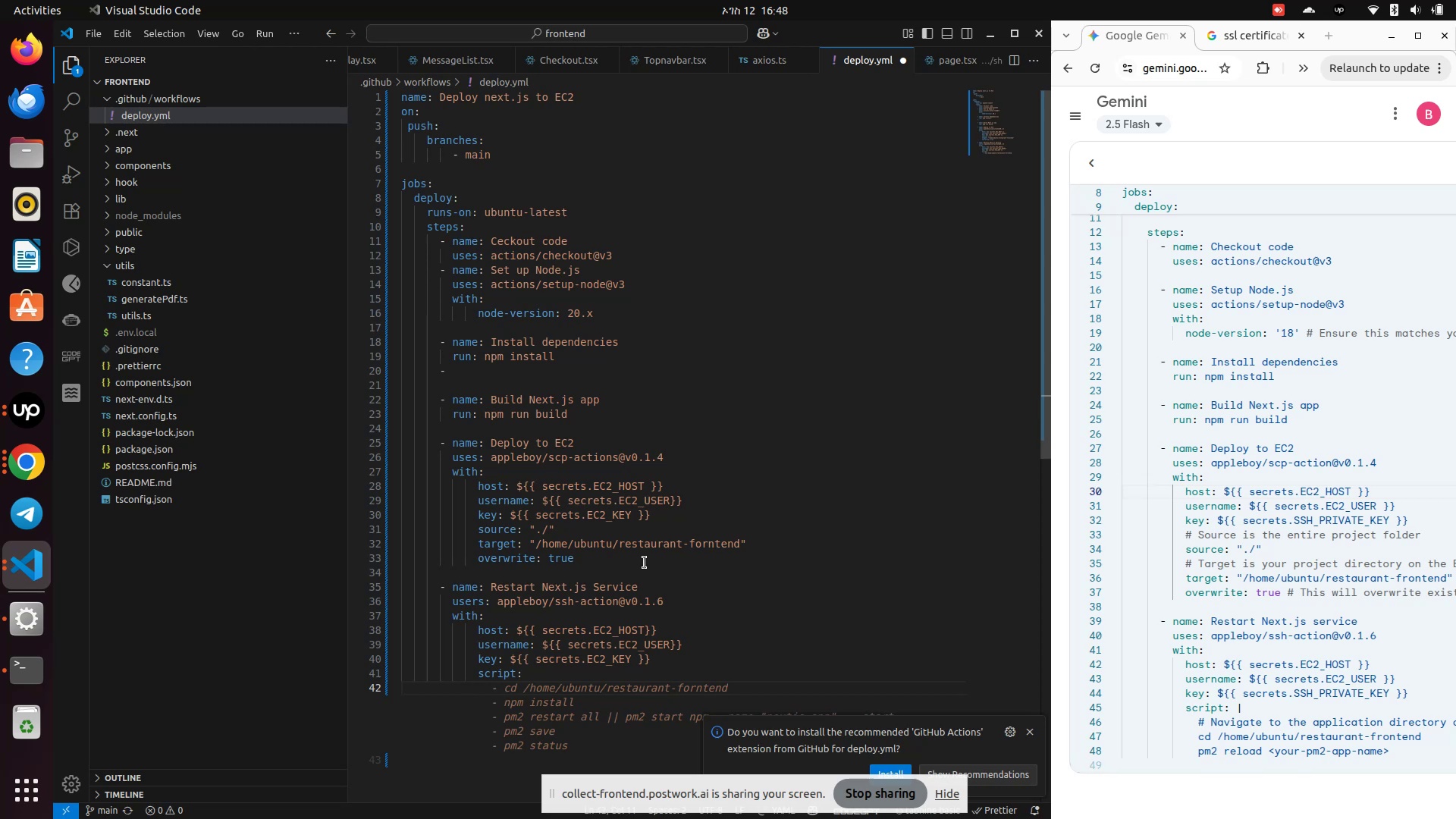 
wait(7.96)
 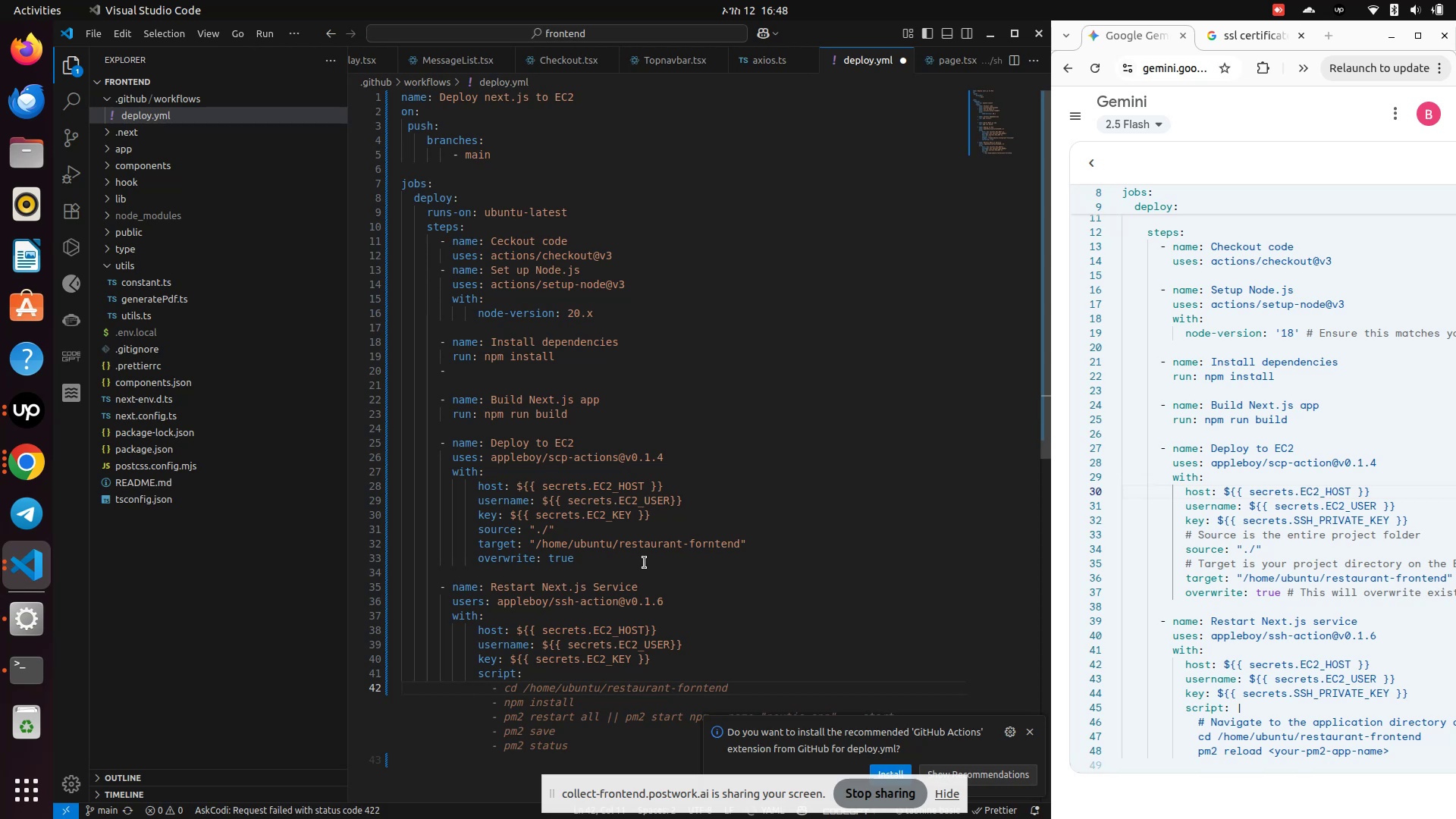 
key(ArrowRight)
 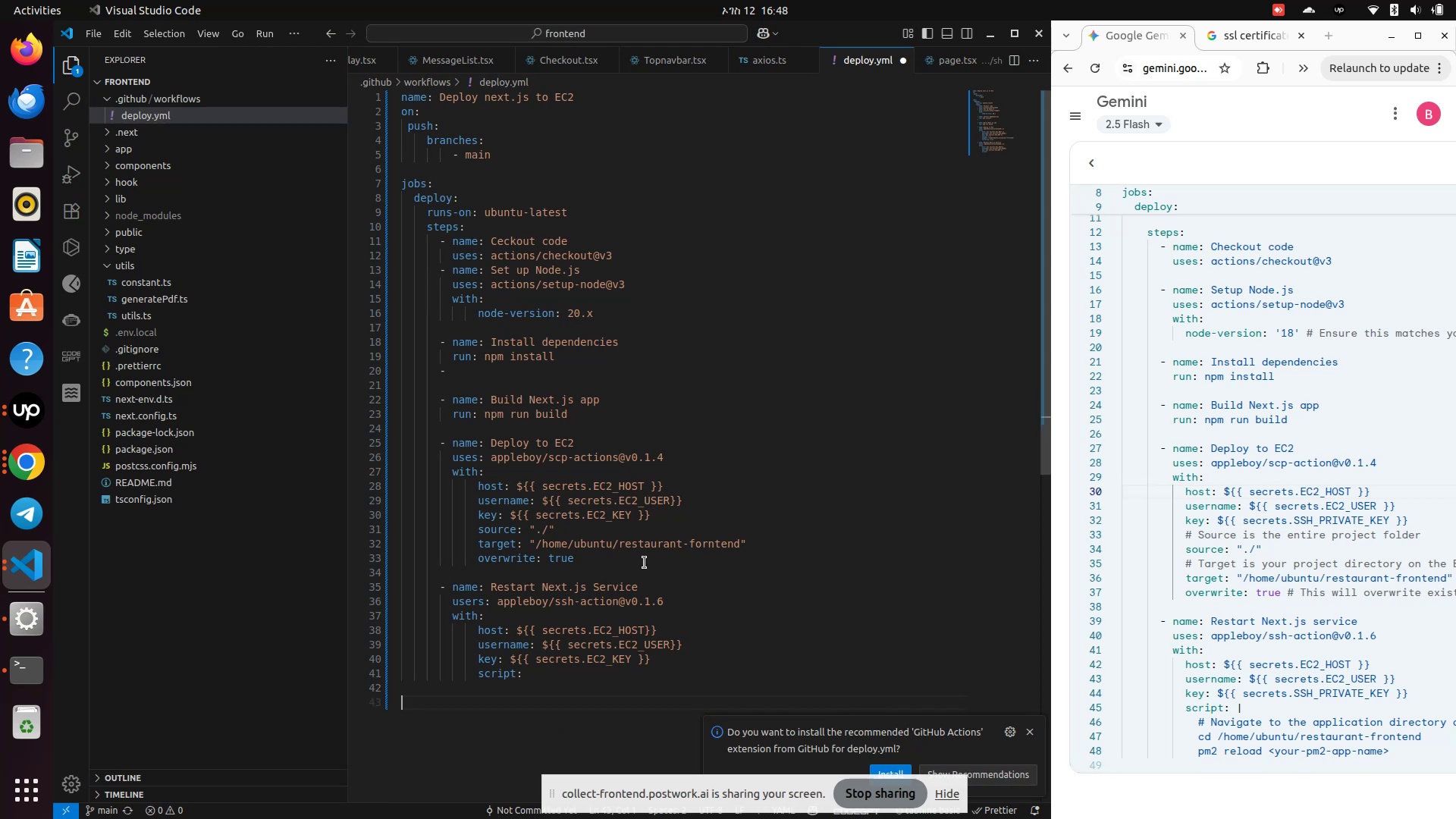 
type( )
key(Backspace)
key(Backspace)
type(    - cd /home/ubuntu/restaurant-forne)
key(Backspace)
type(tend)
 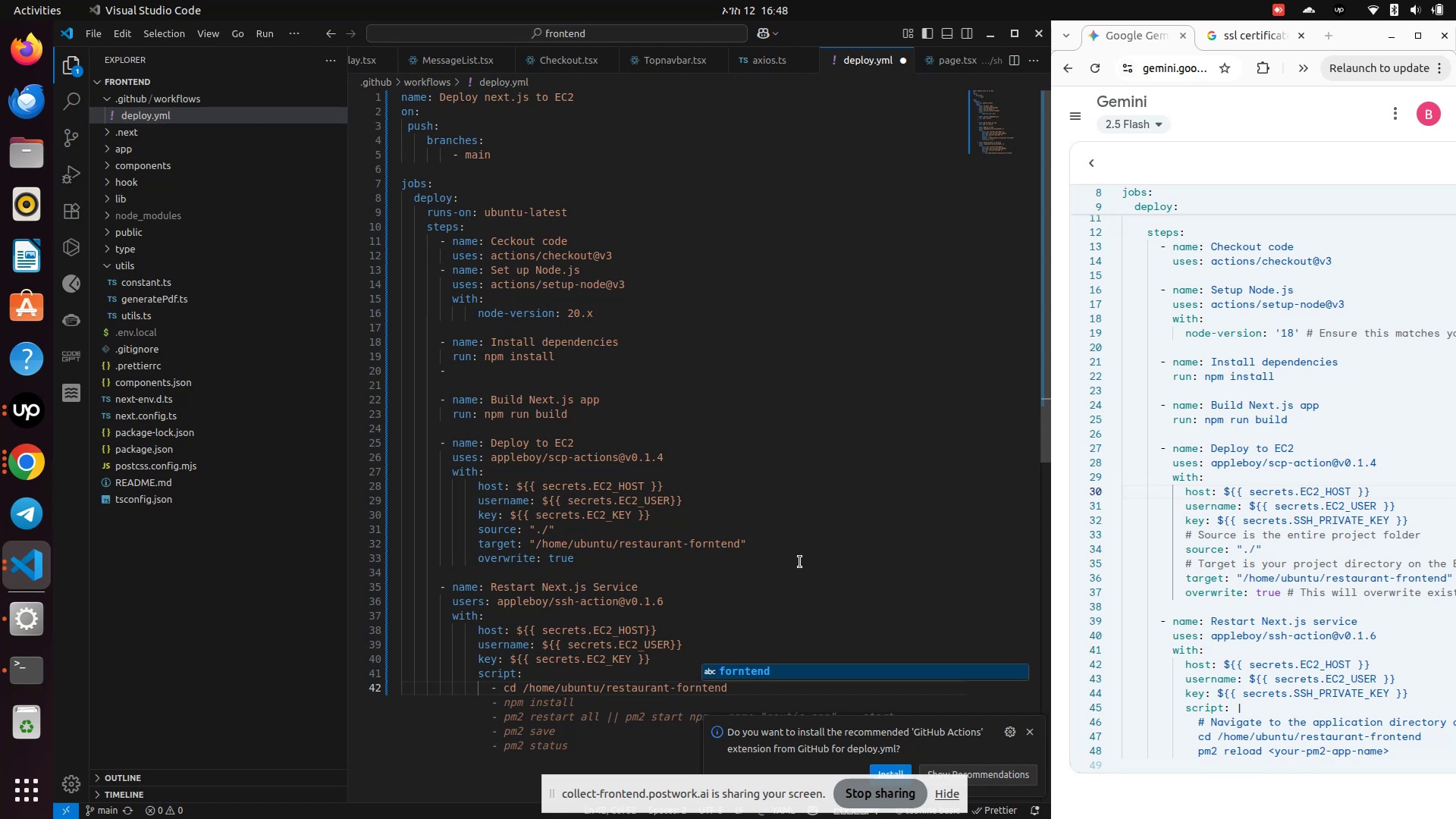 
key(Enter)
 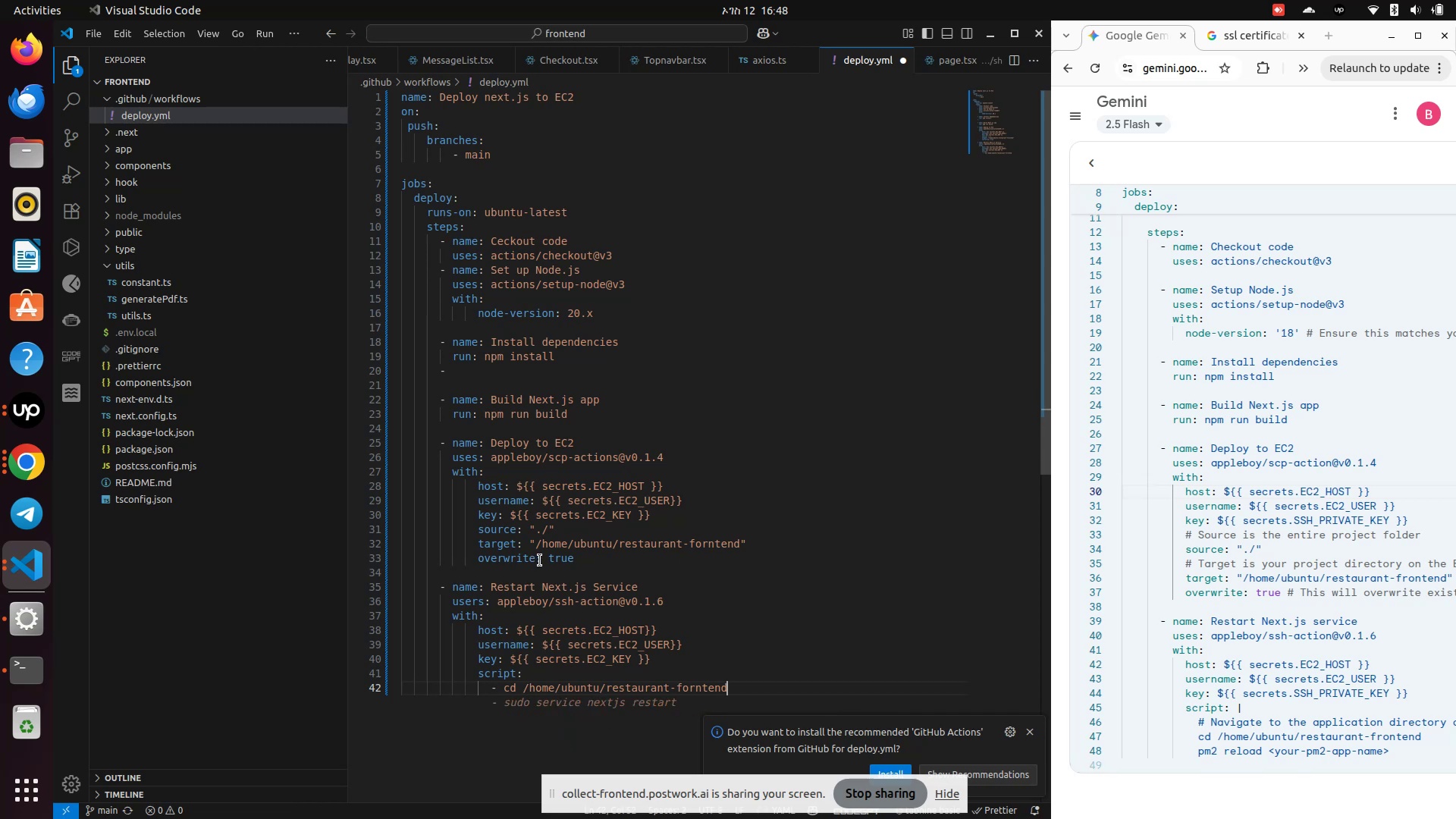 
key(Enter)
 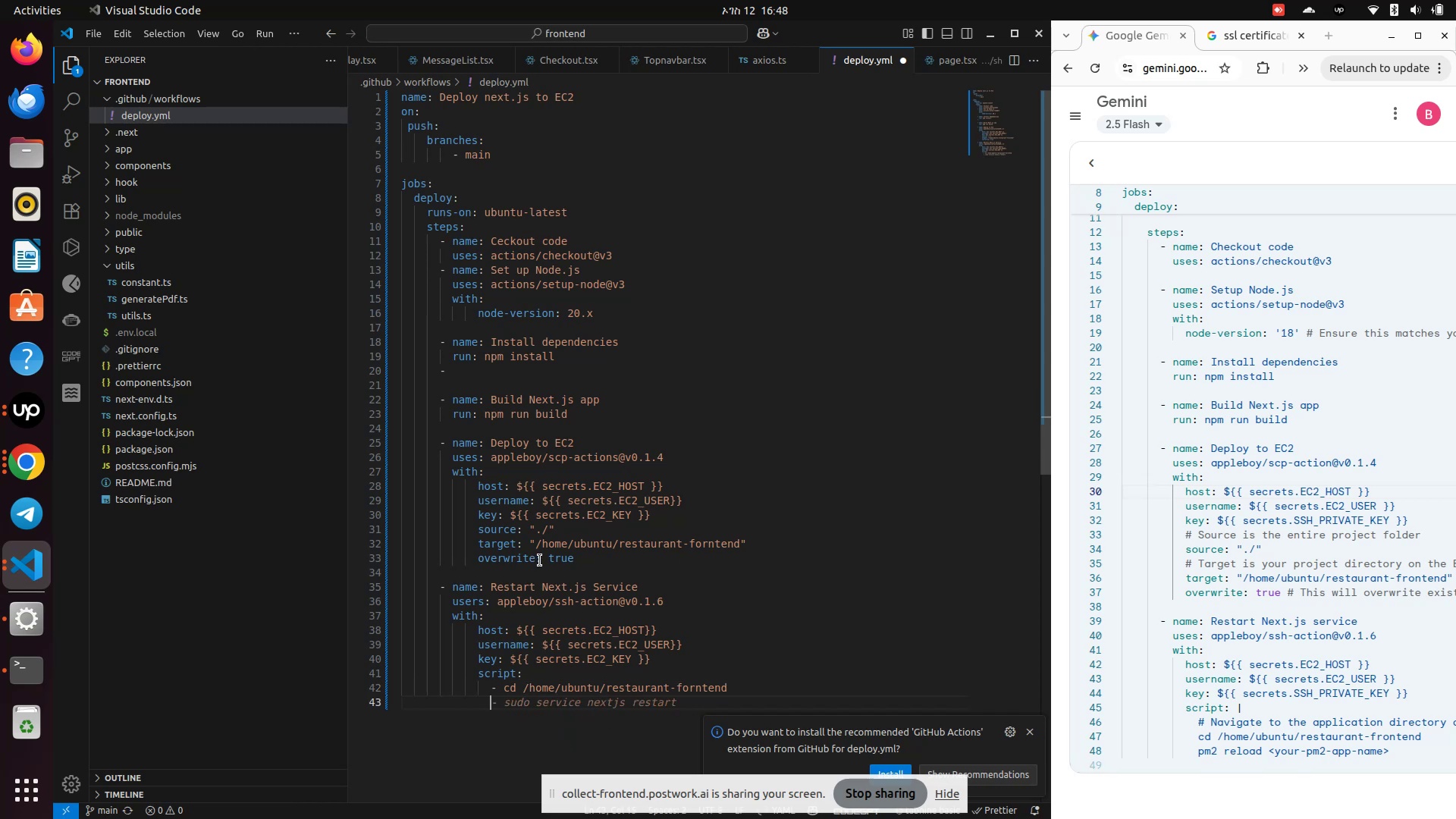 
type(=)
key(Backspace)
type(-pm)
key(Backspace)
key(Backspace)
type(sudo)
key(Backspace)
key(Backspace)
key(Backspace)
key(Backspace)
key(Backspace)
 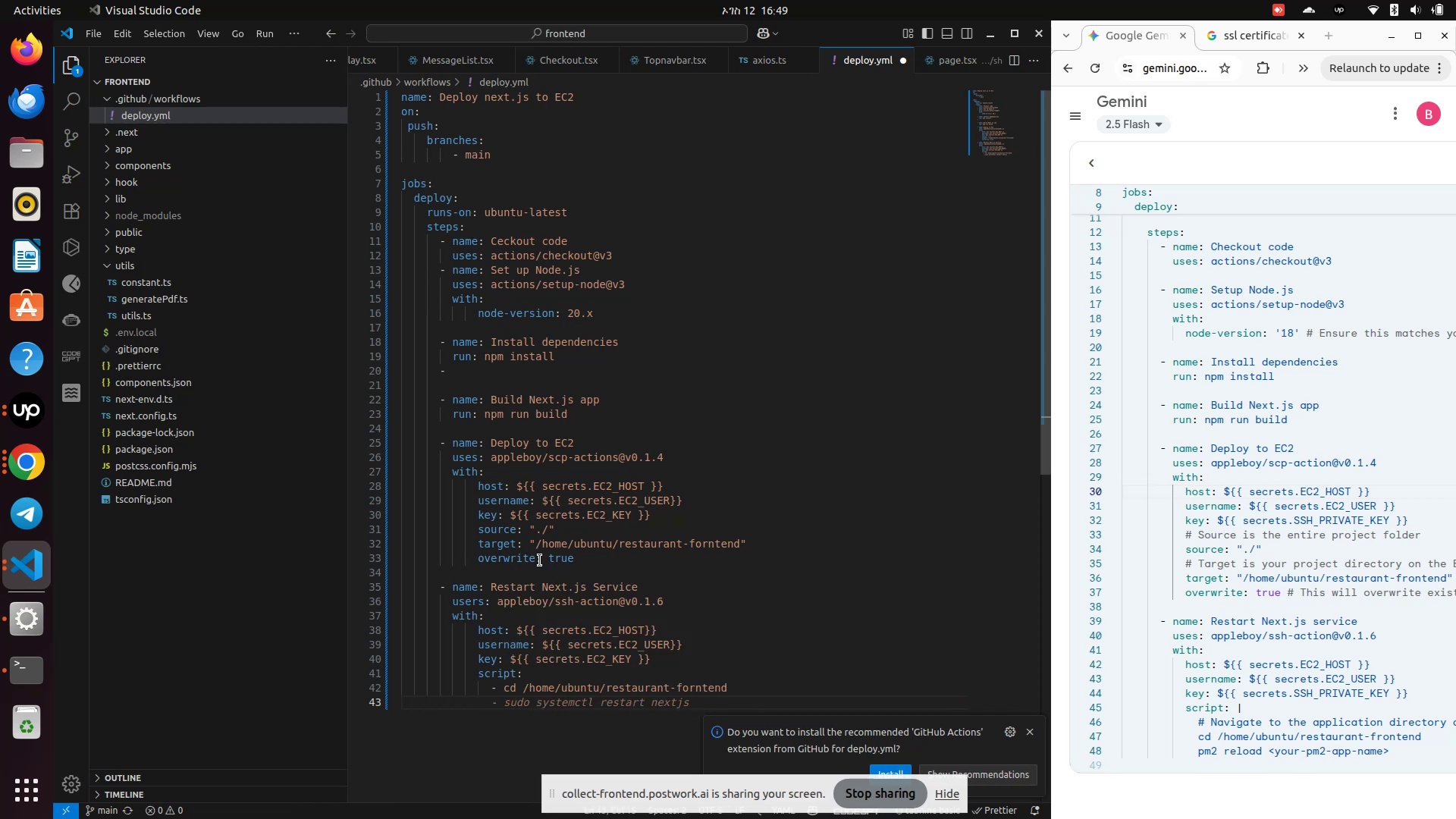 
key(ArrowRight)
 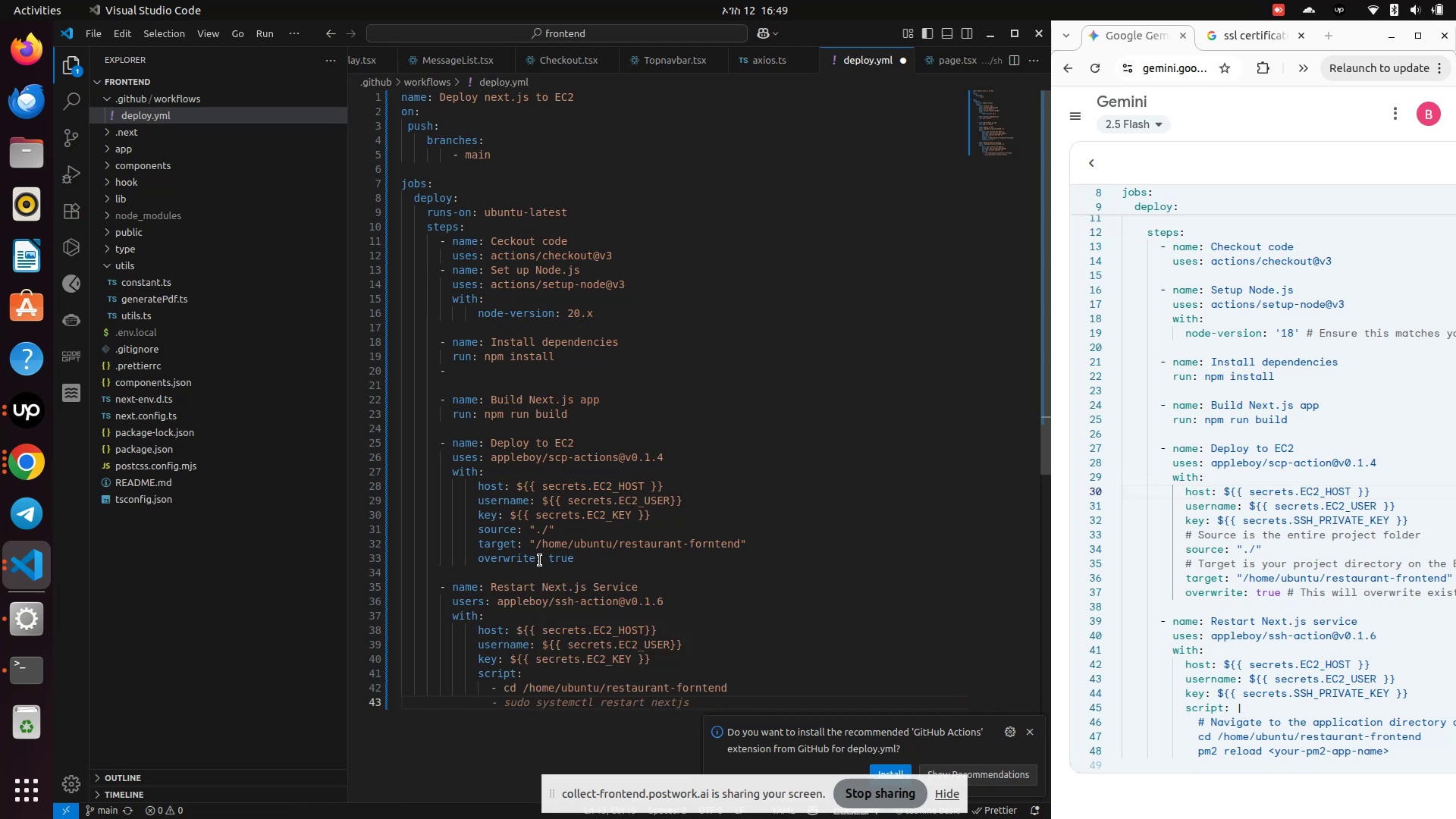 
key(ArrowRight)
 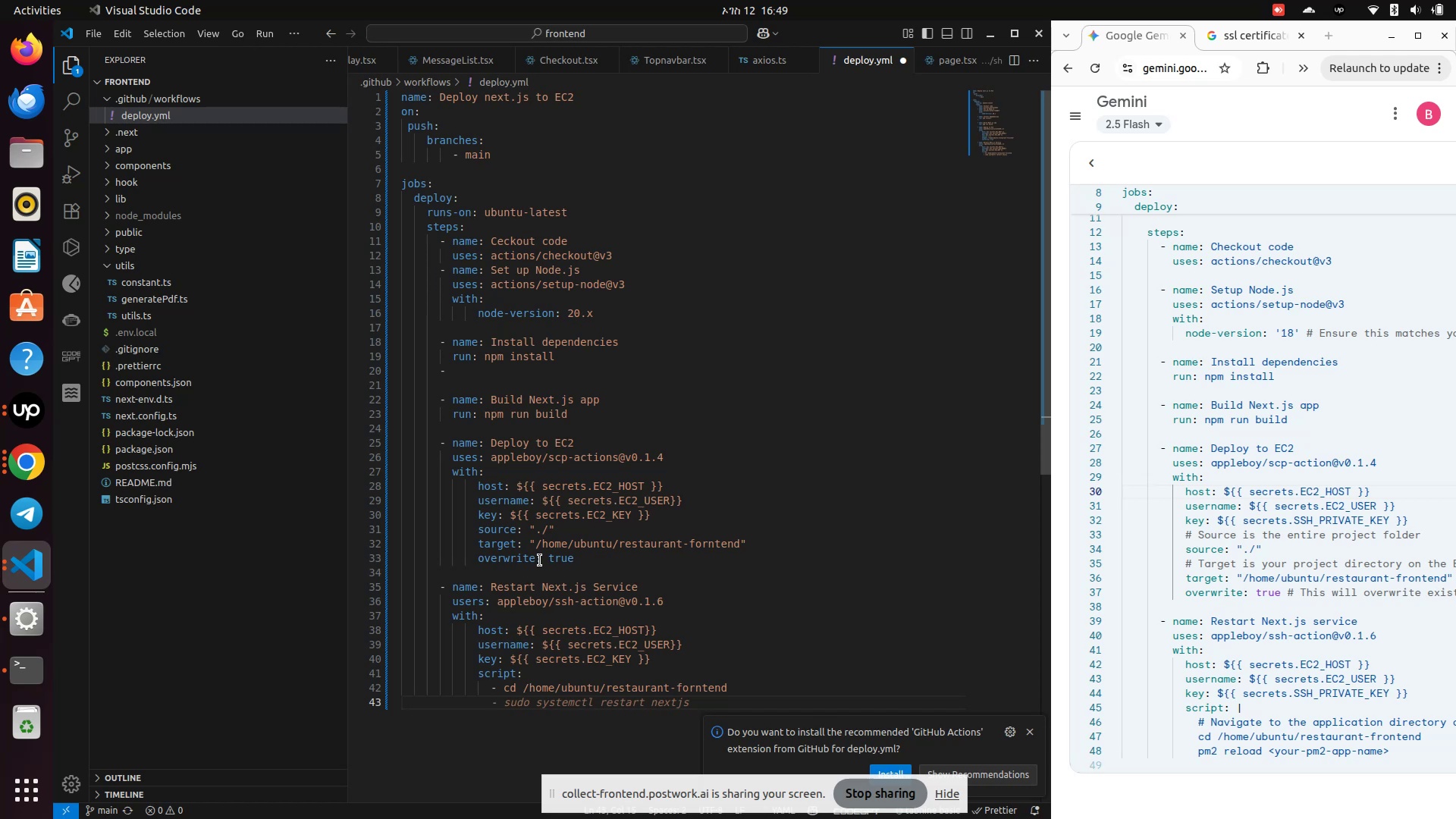 
key(ArrowRight)
 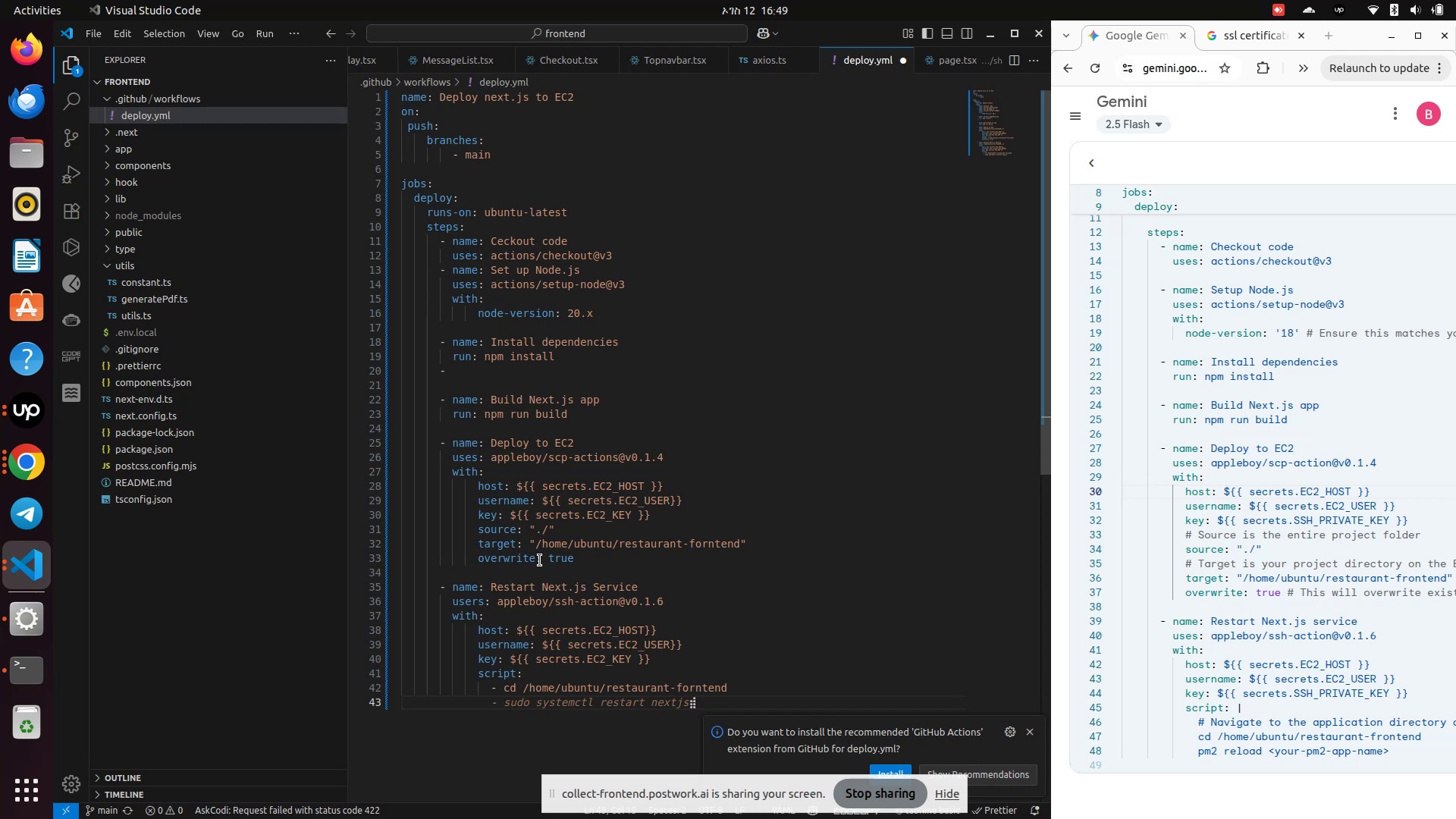 
key(ArrowUp)
 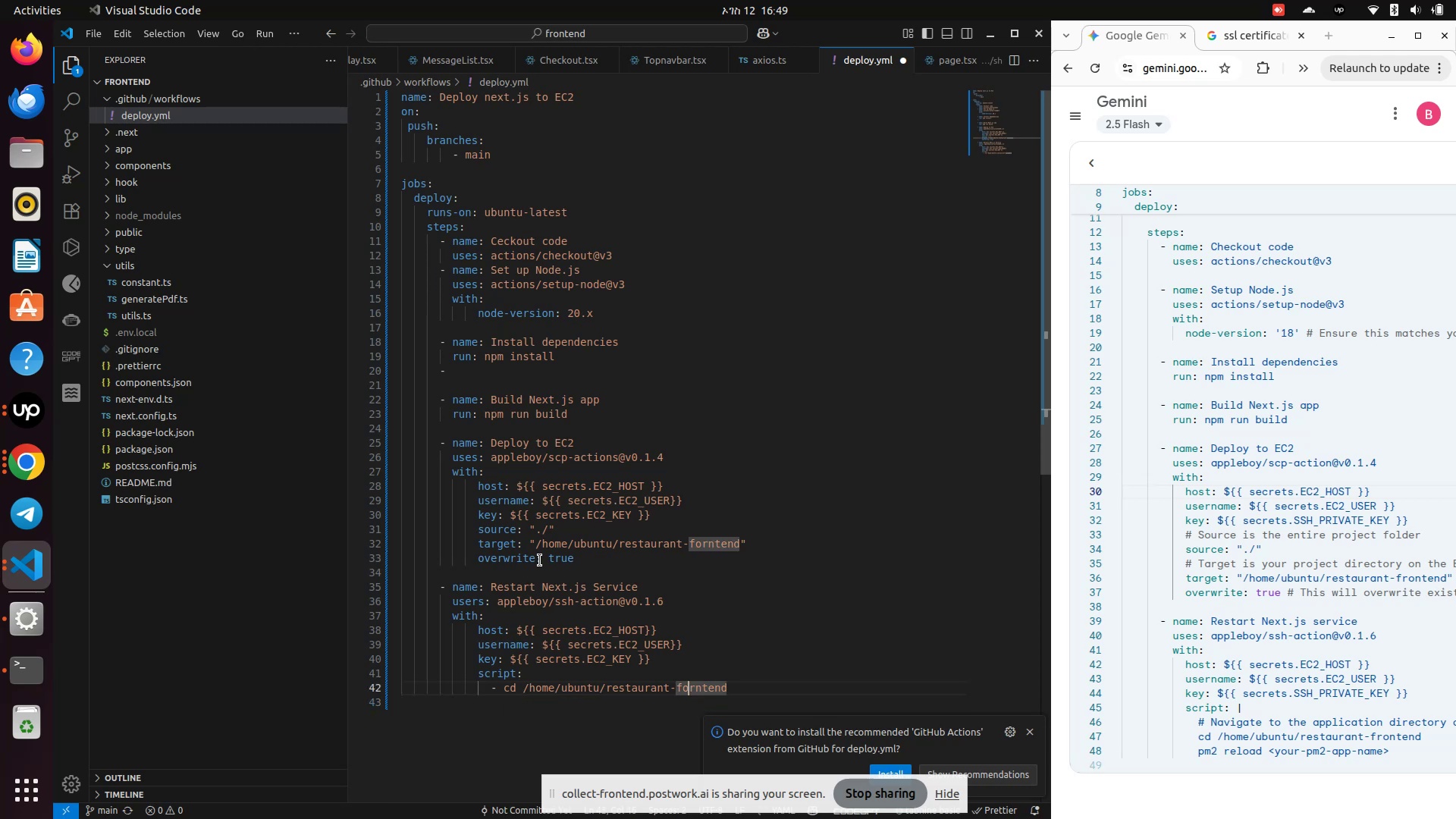 
key(ArrowUp)
 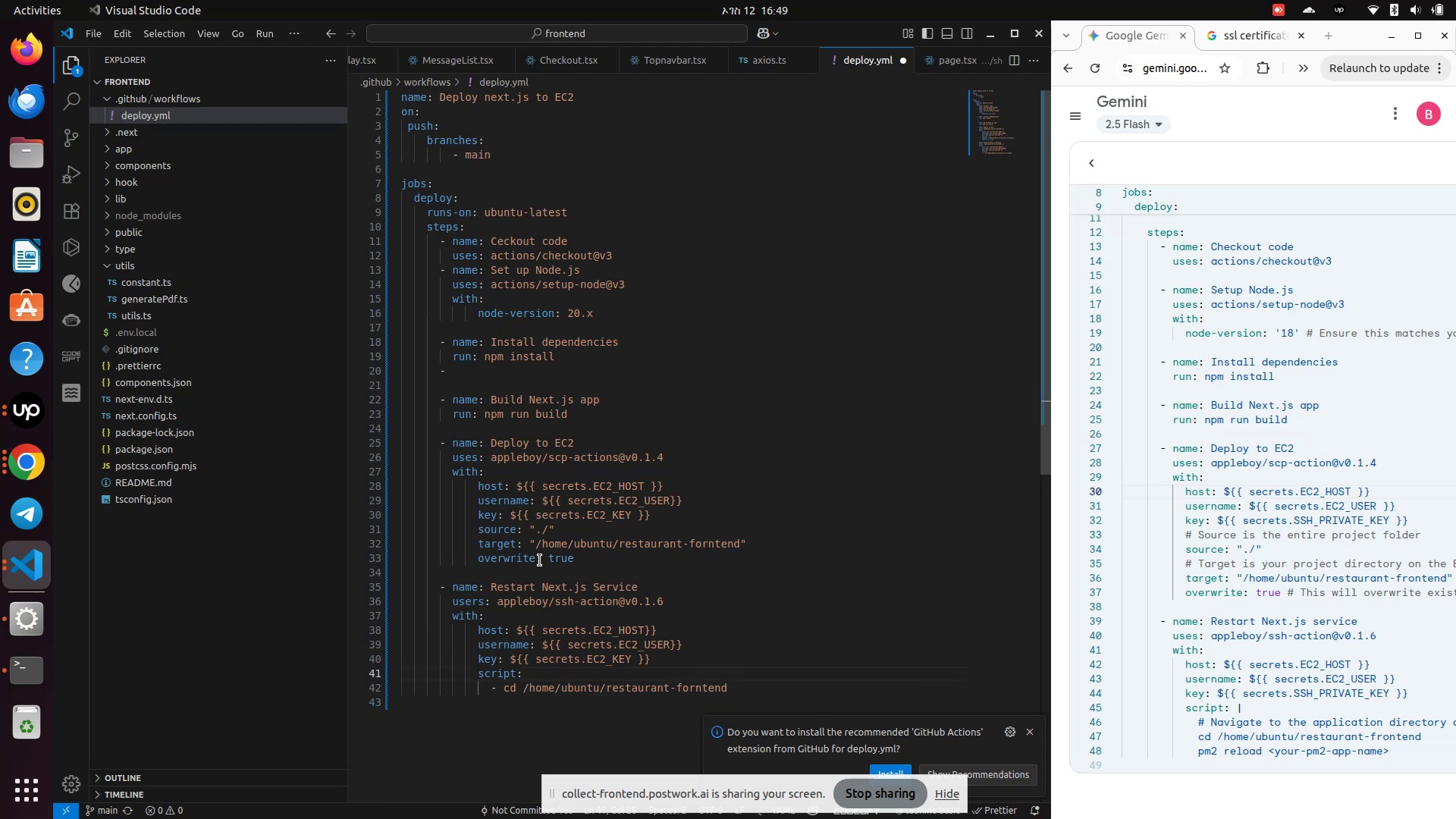 
key(Space)
 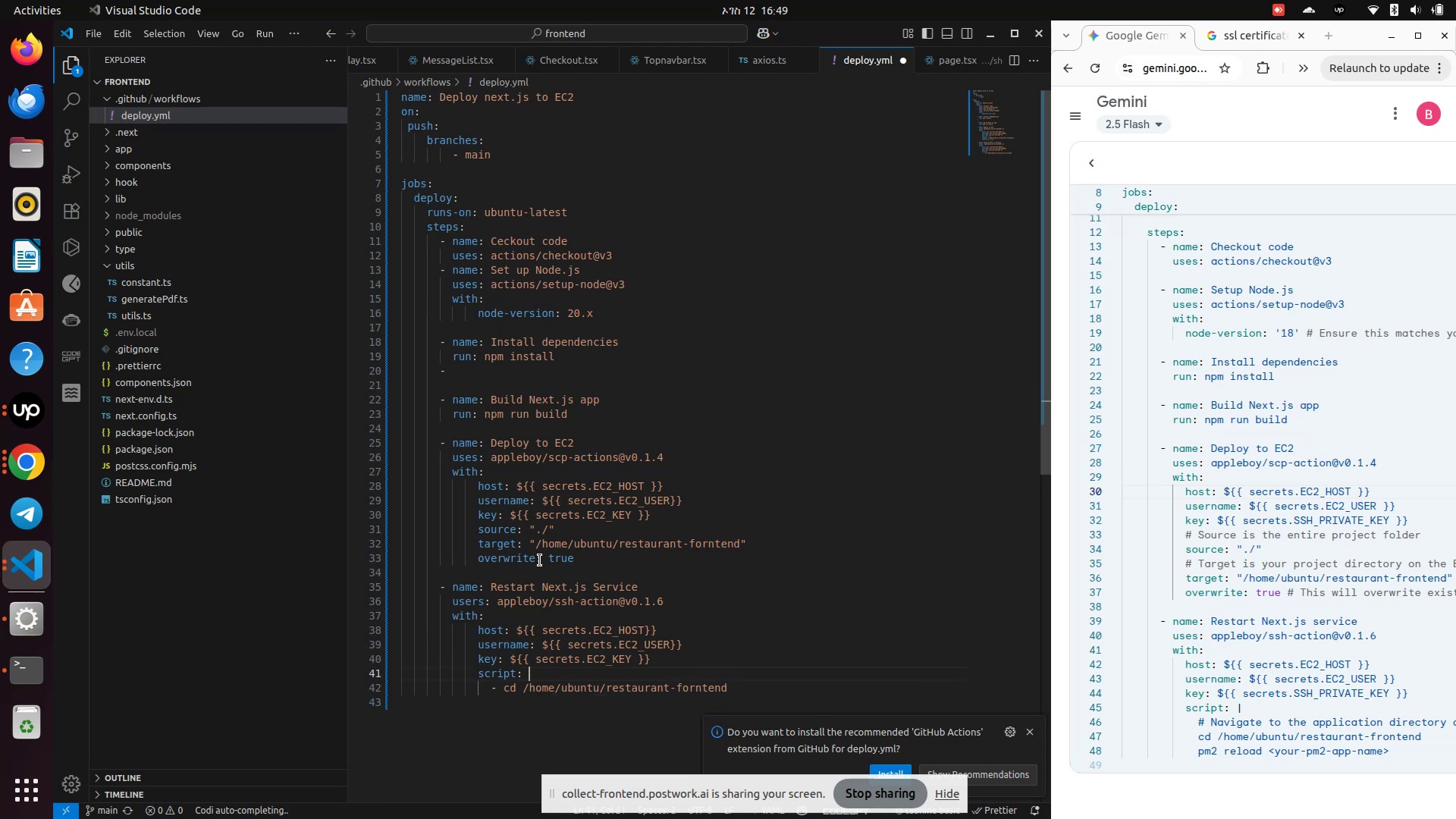 
key(Shift+Backslash)
 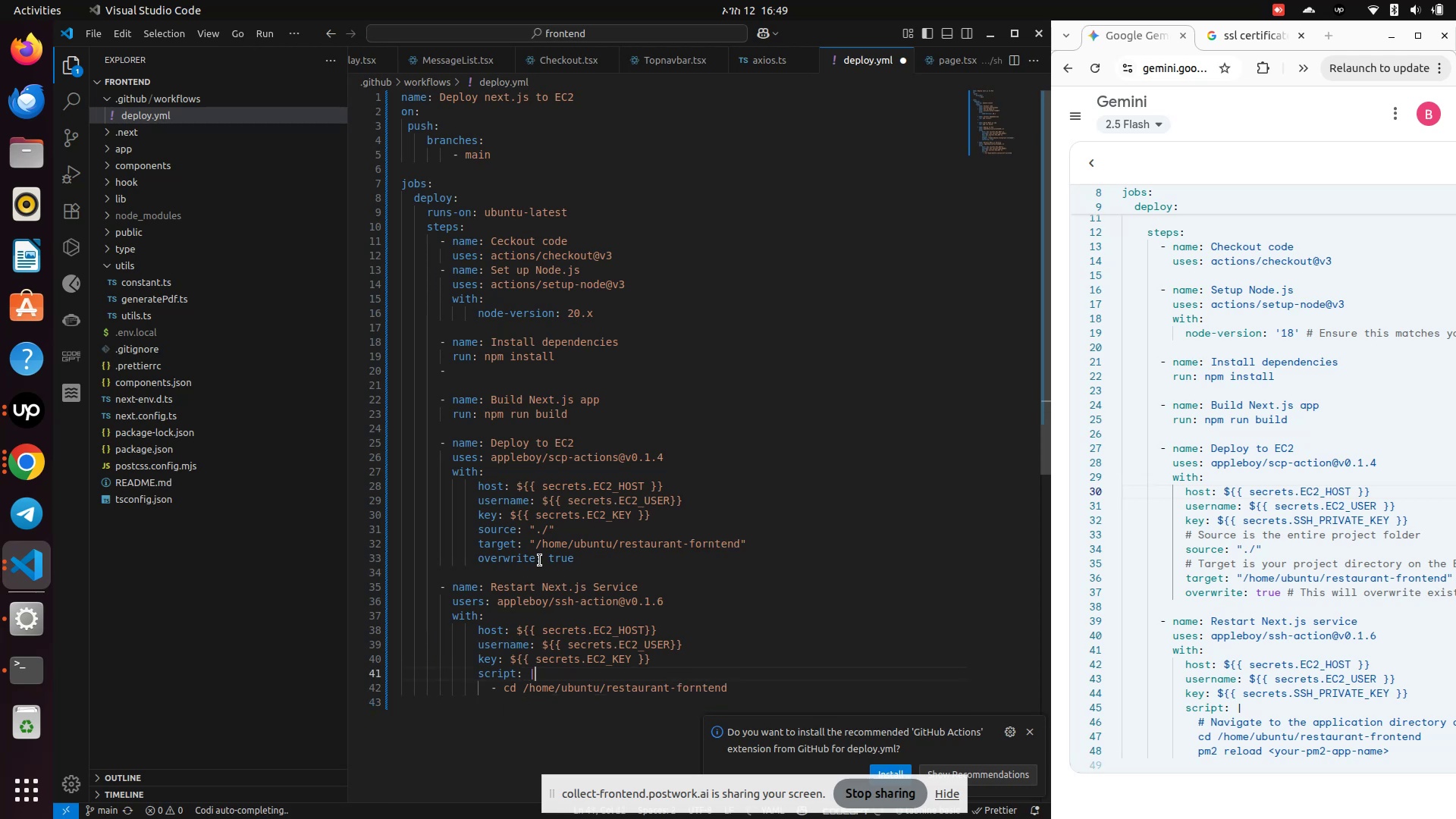 
key(ArrowDown)
 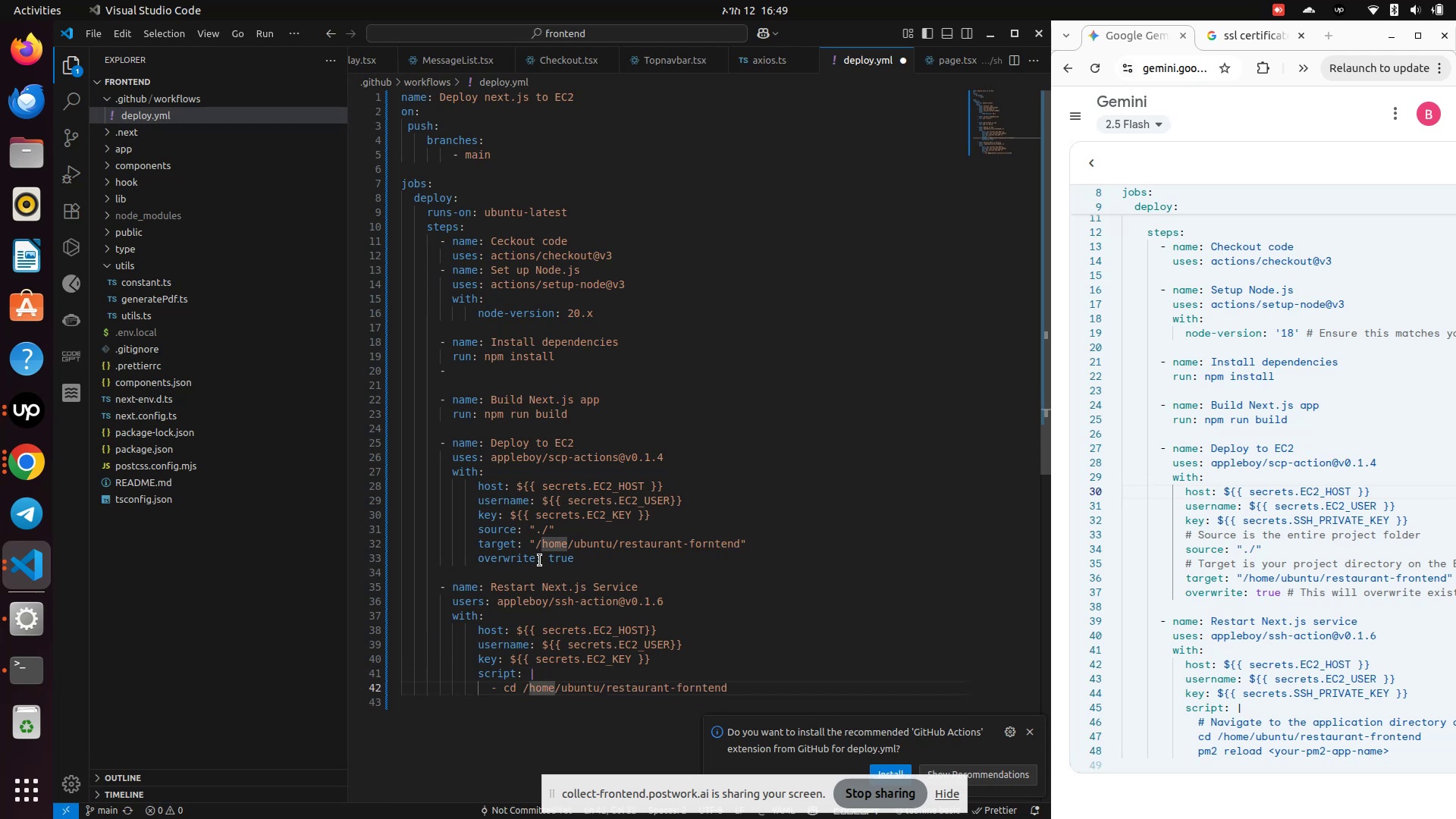 
key(ArrowLeft)
 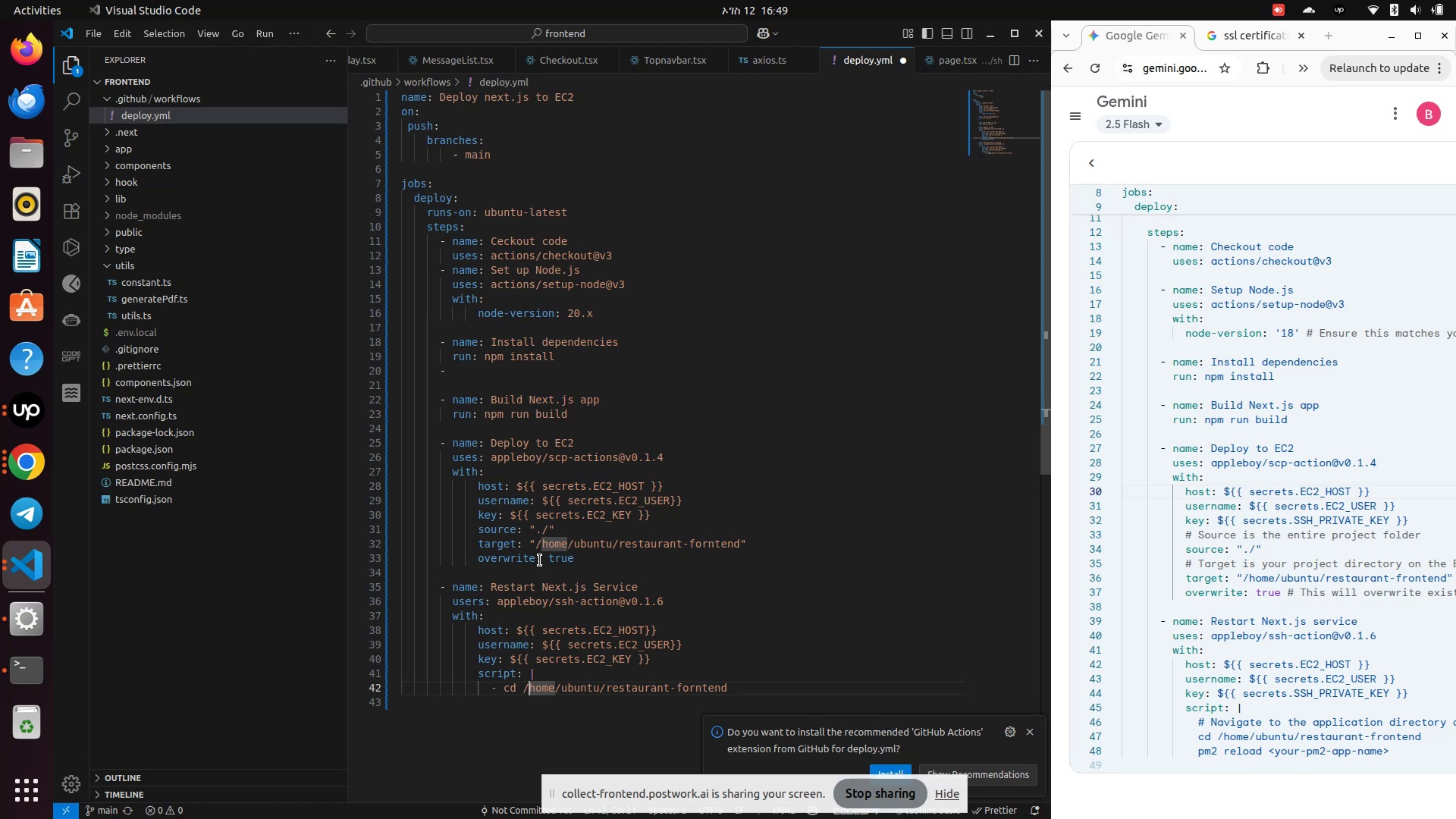 
key(ArrowLeft)
 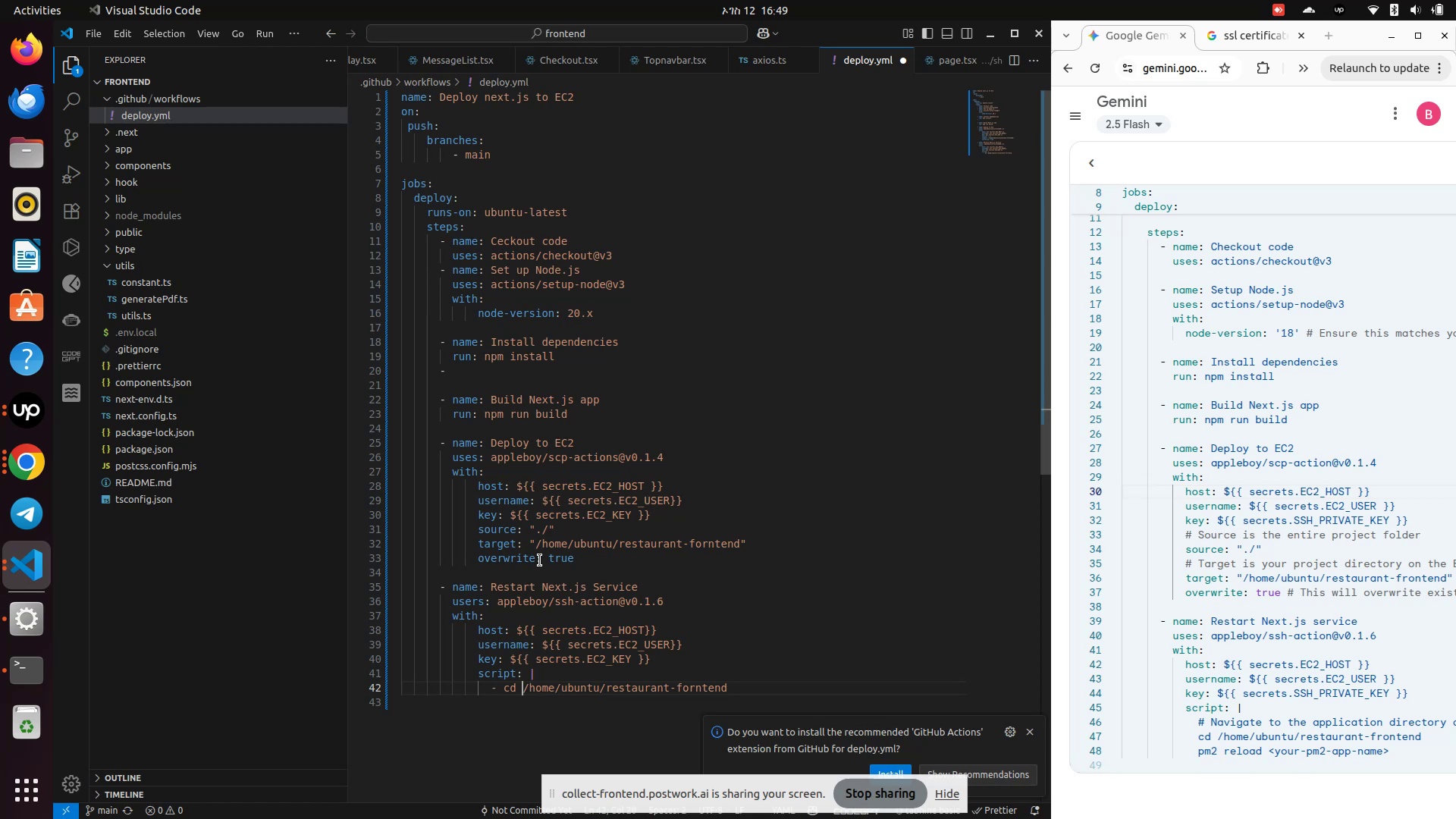 
key(ArrowLeft)
 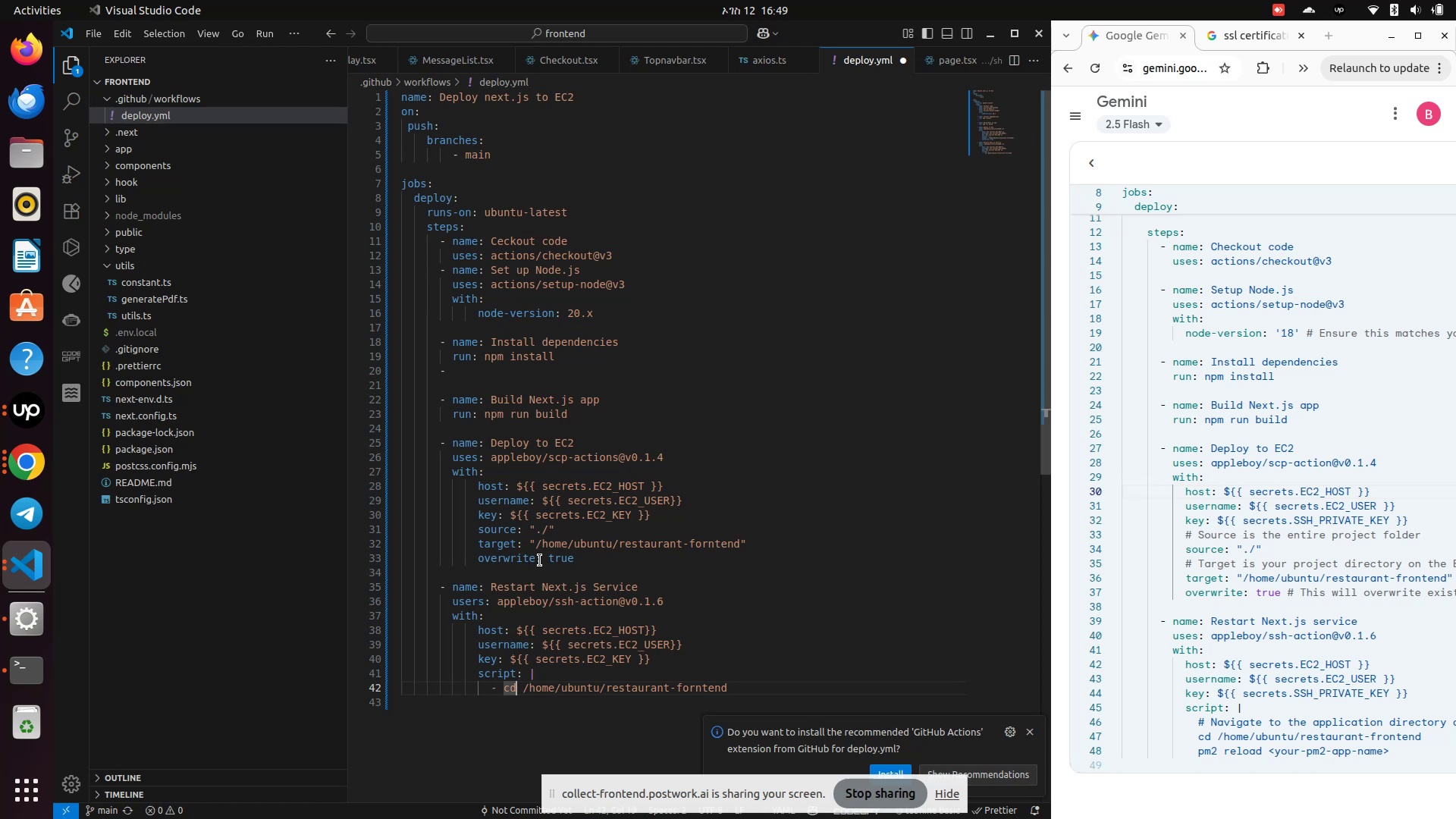 
key(ArrowLeft)
 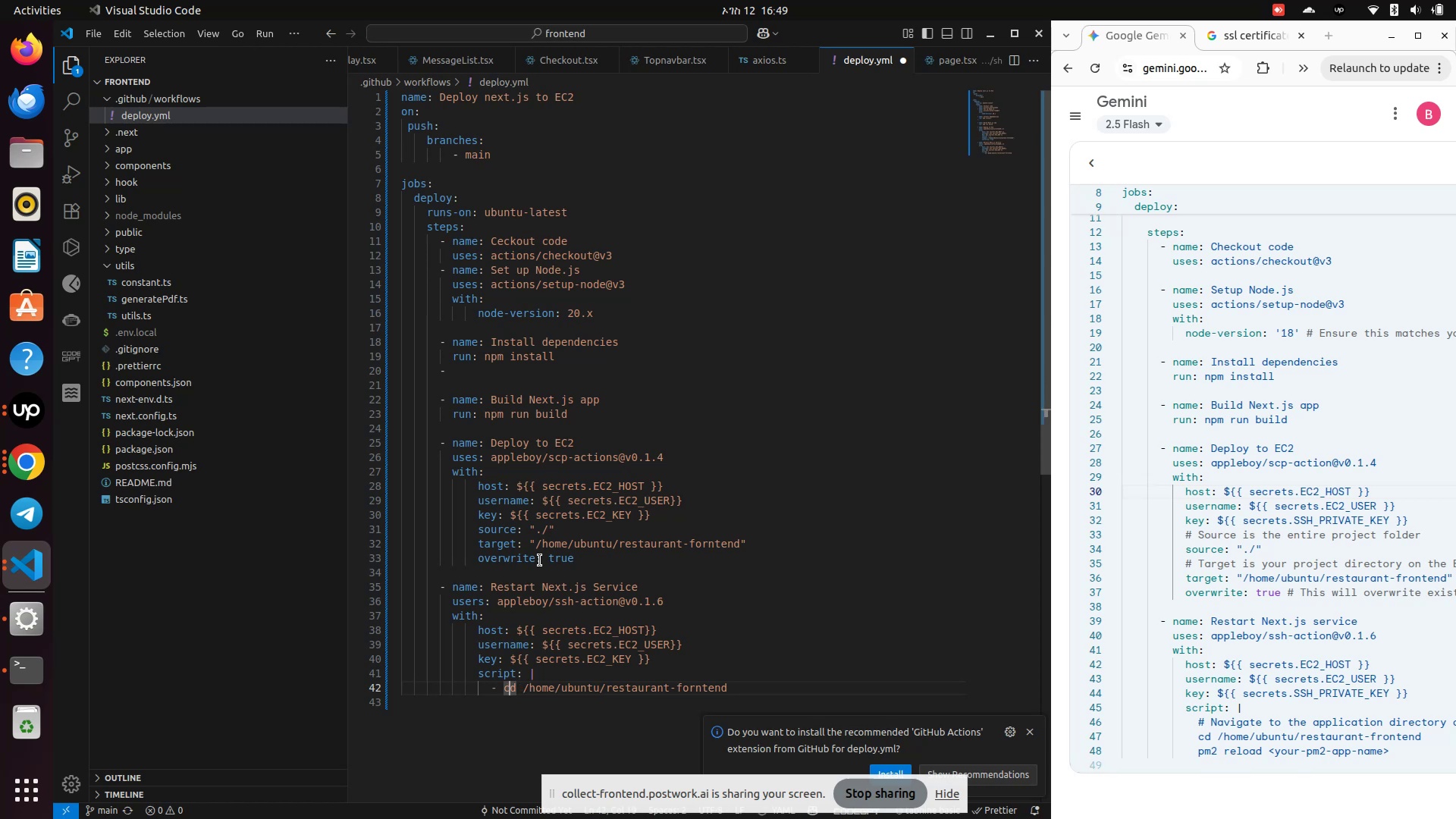 
key(ArrowLeft)
 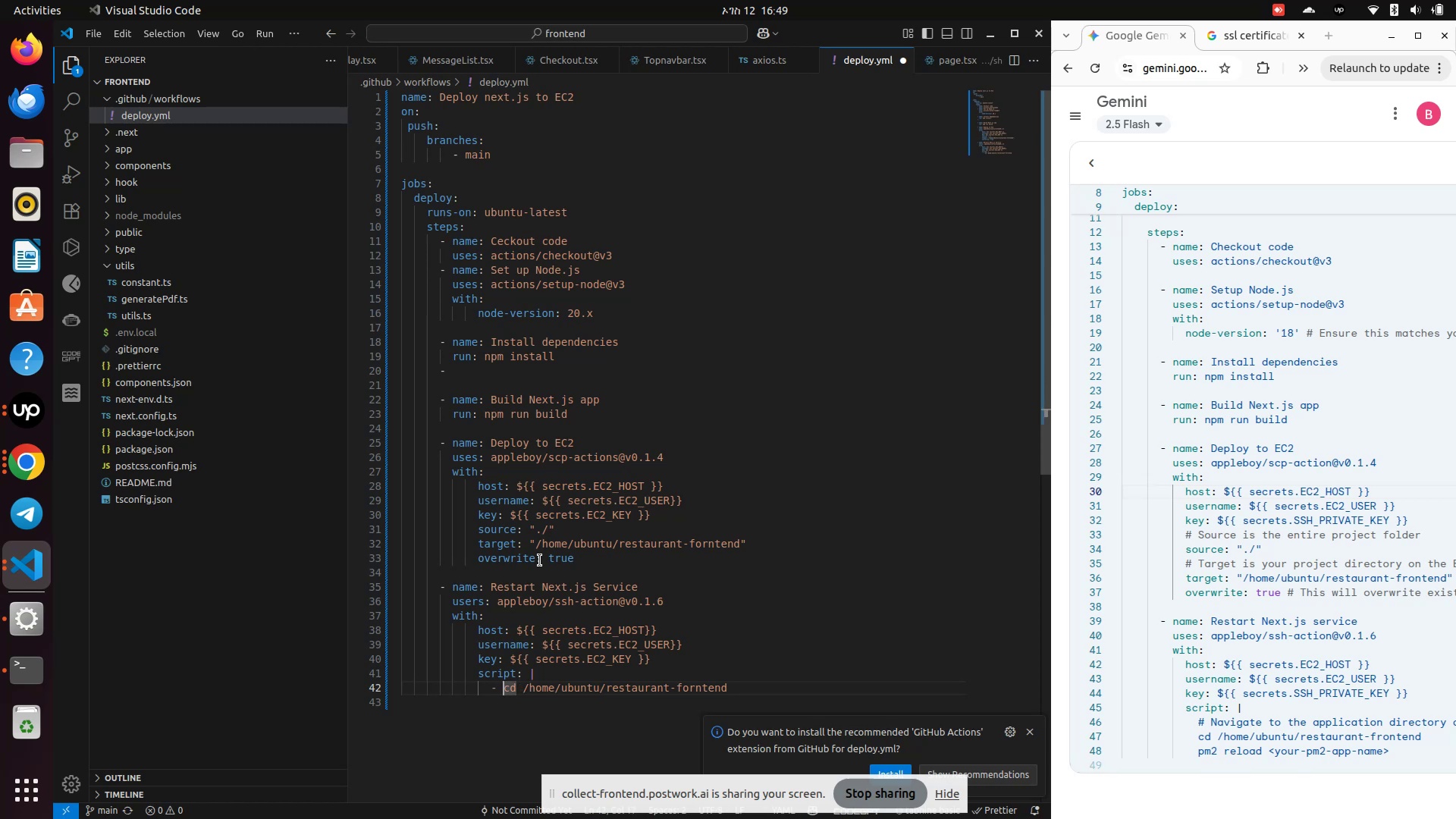 
key(ArrowLeft)
 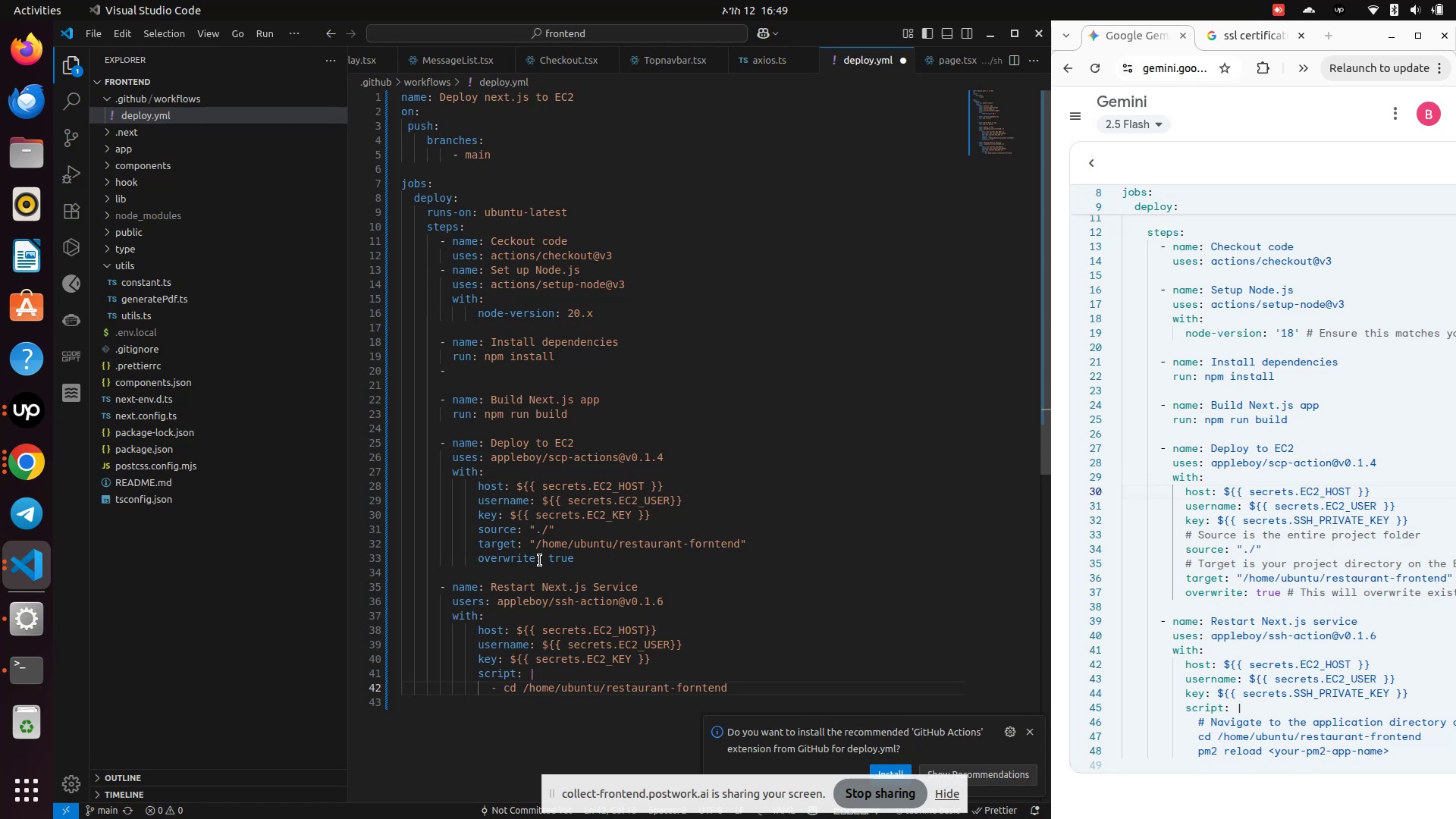 
key(Backspace)
 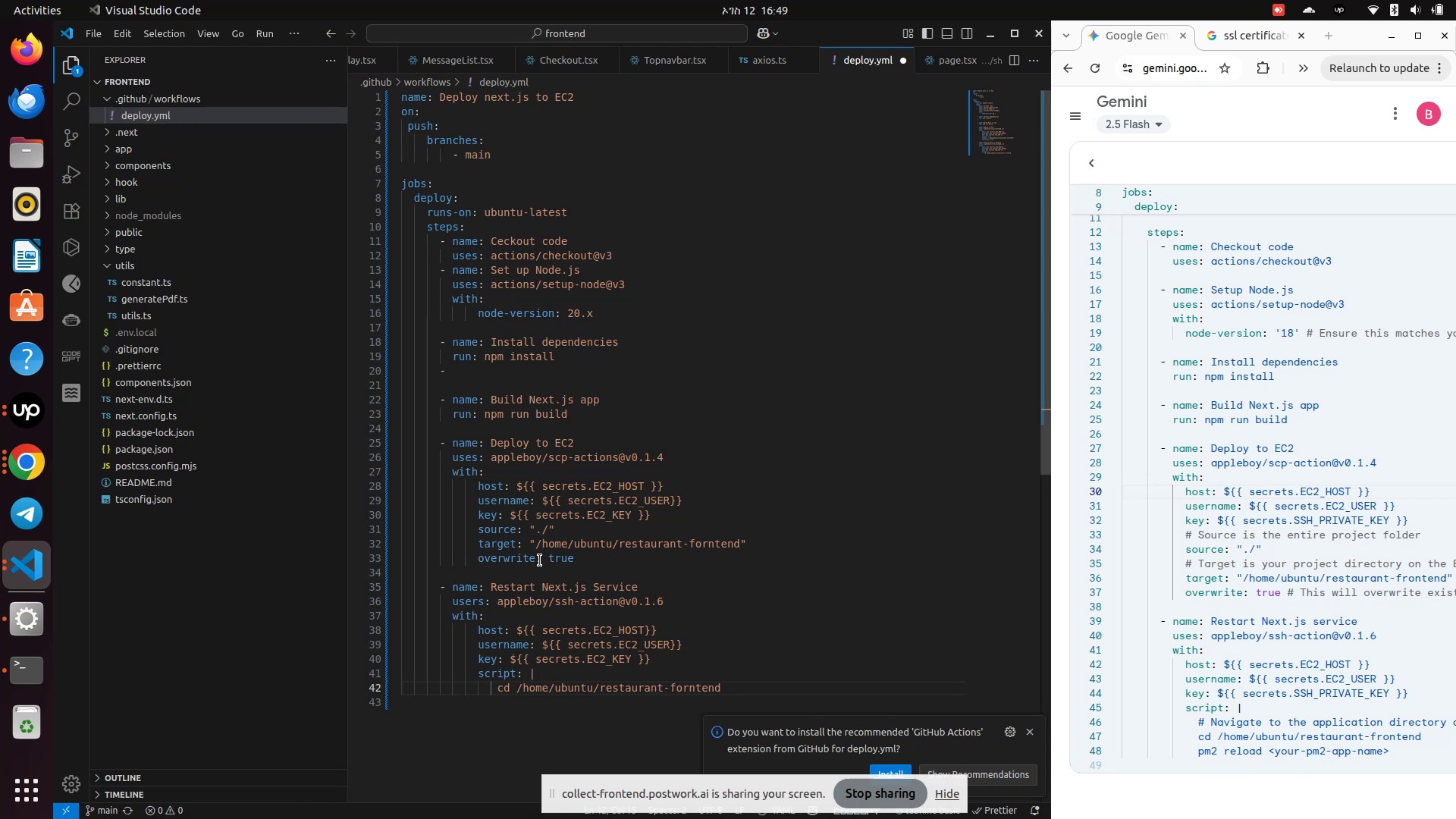 
left_click([745, 689])
 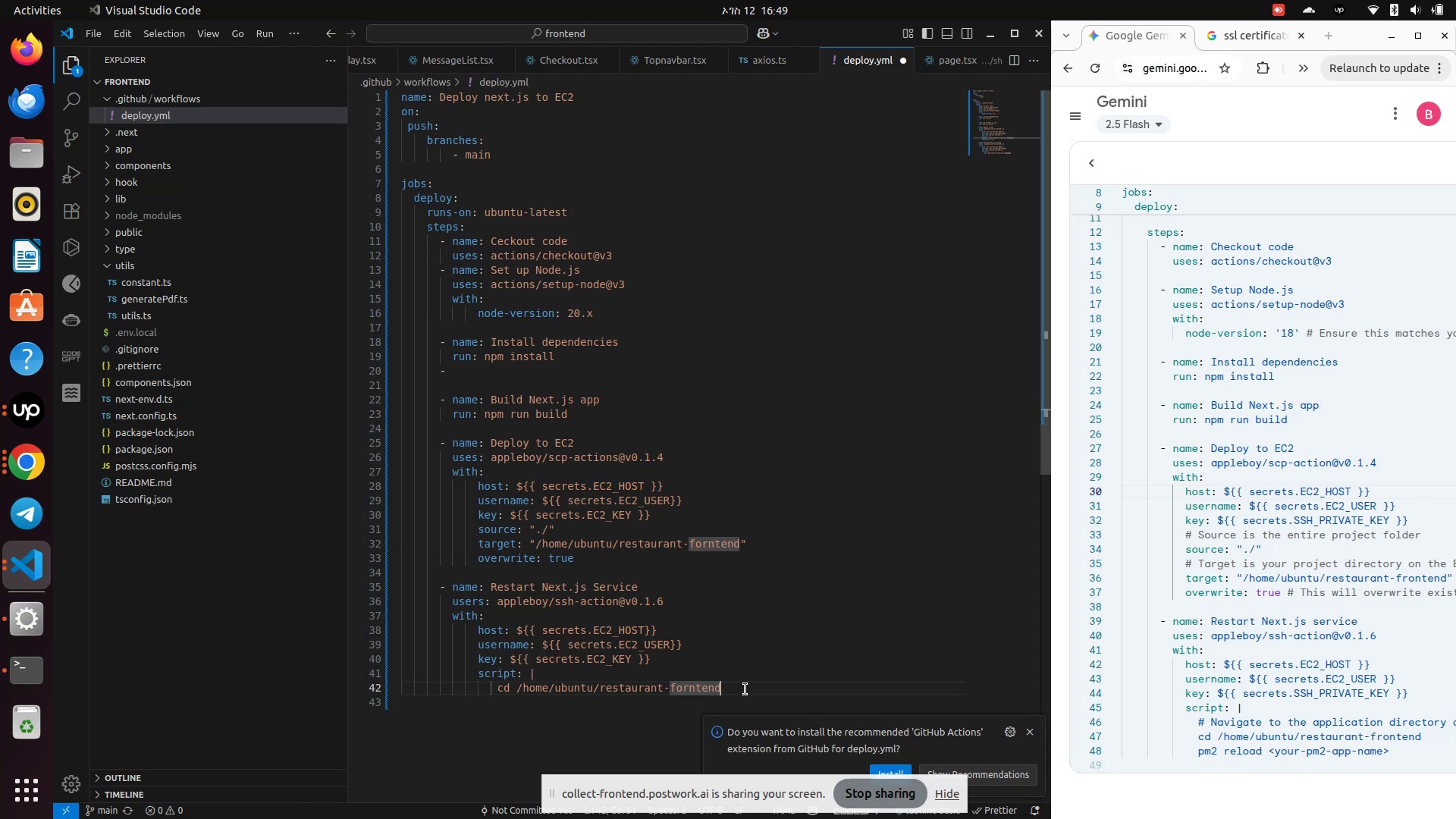 
key(Enter)
 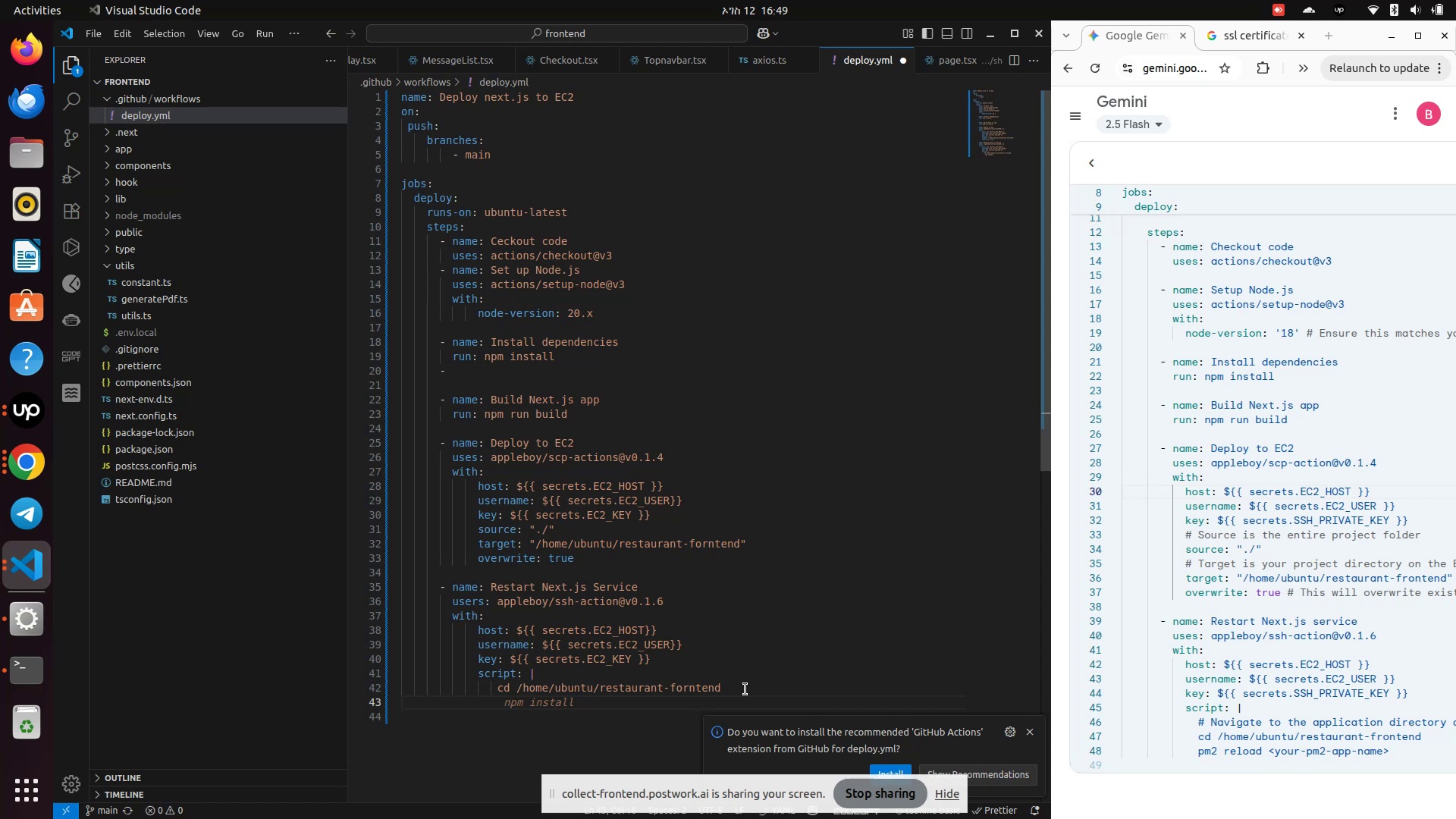 
type(pm2 reload )
 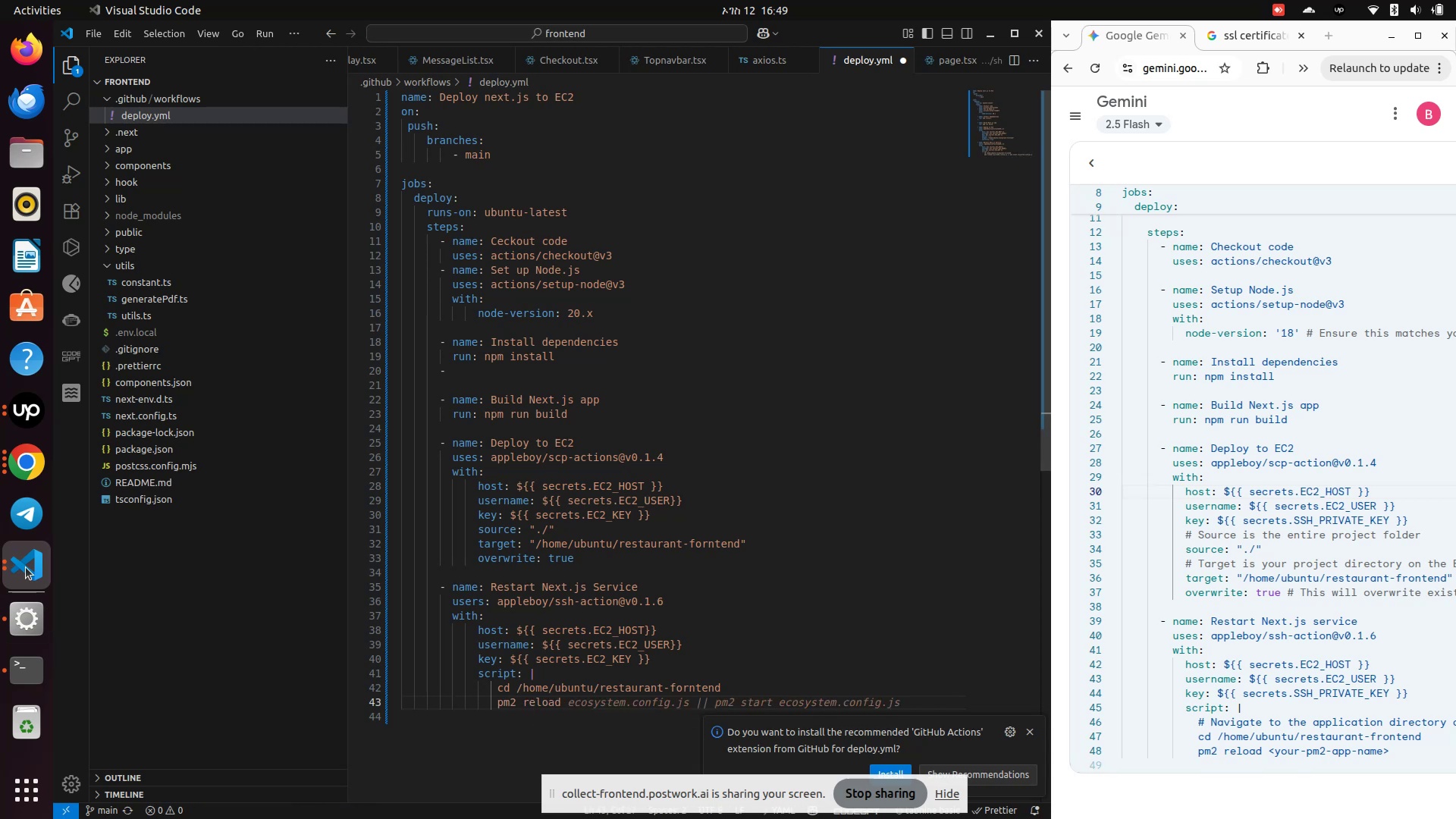 
left_click([32, 480])
 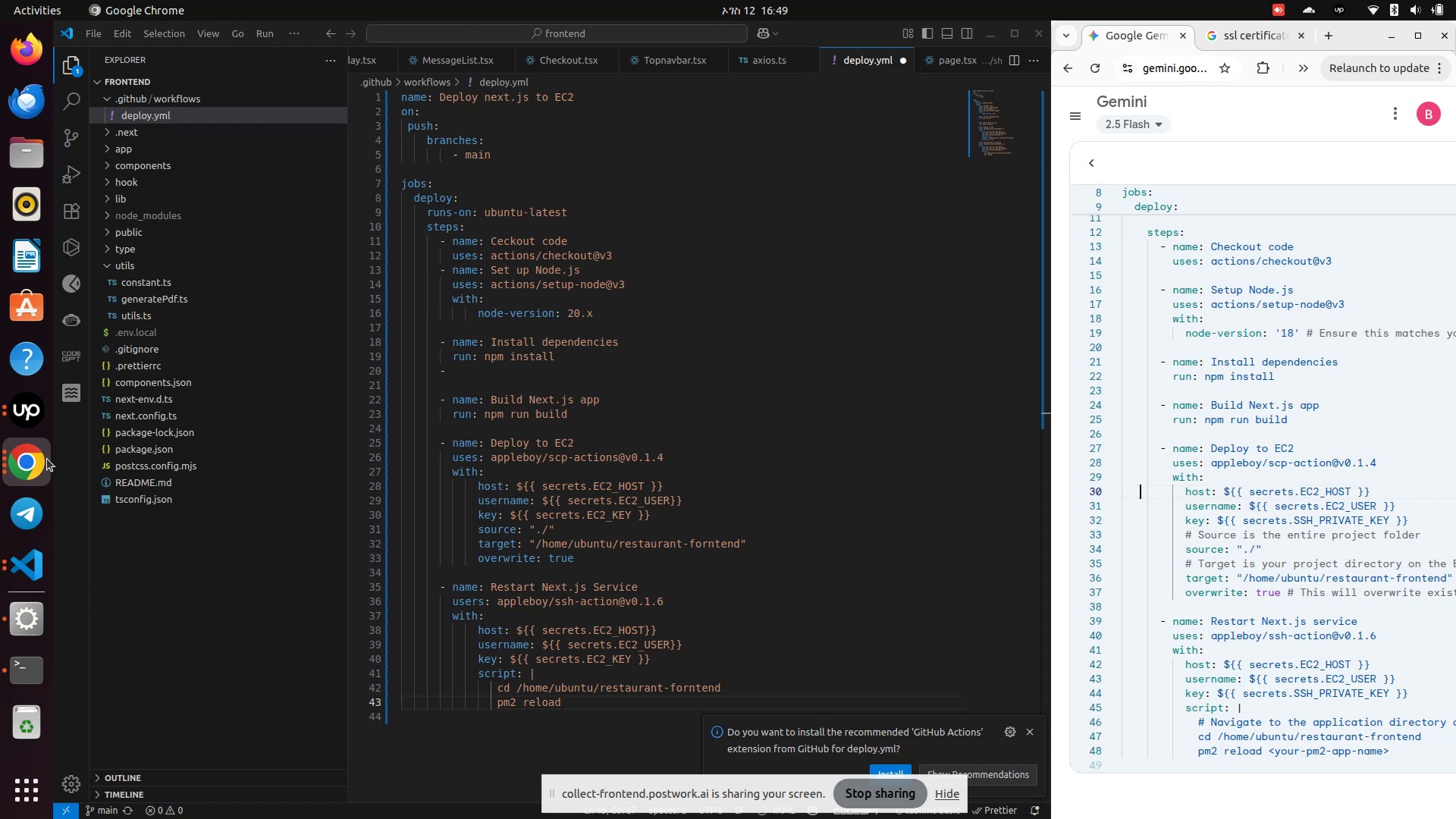 
left_click([32, 466])
 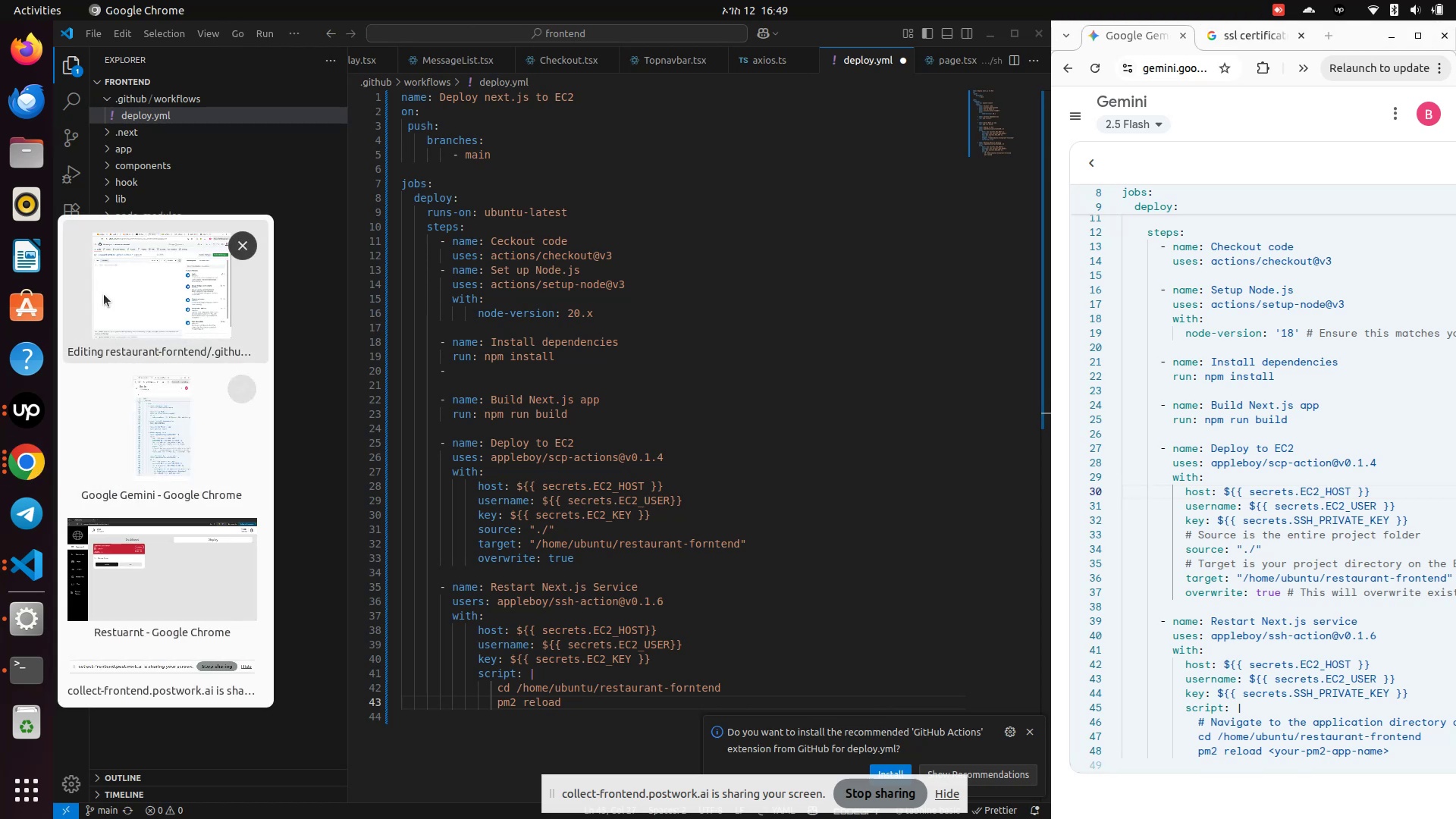 
left_click([105, 276])
 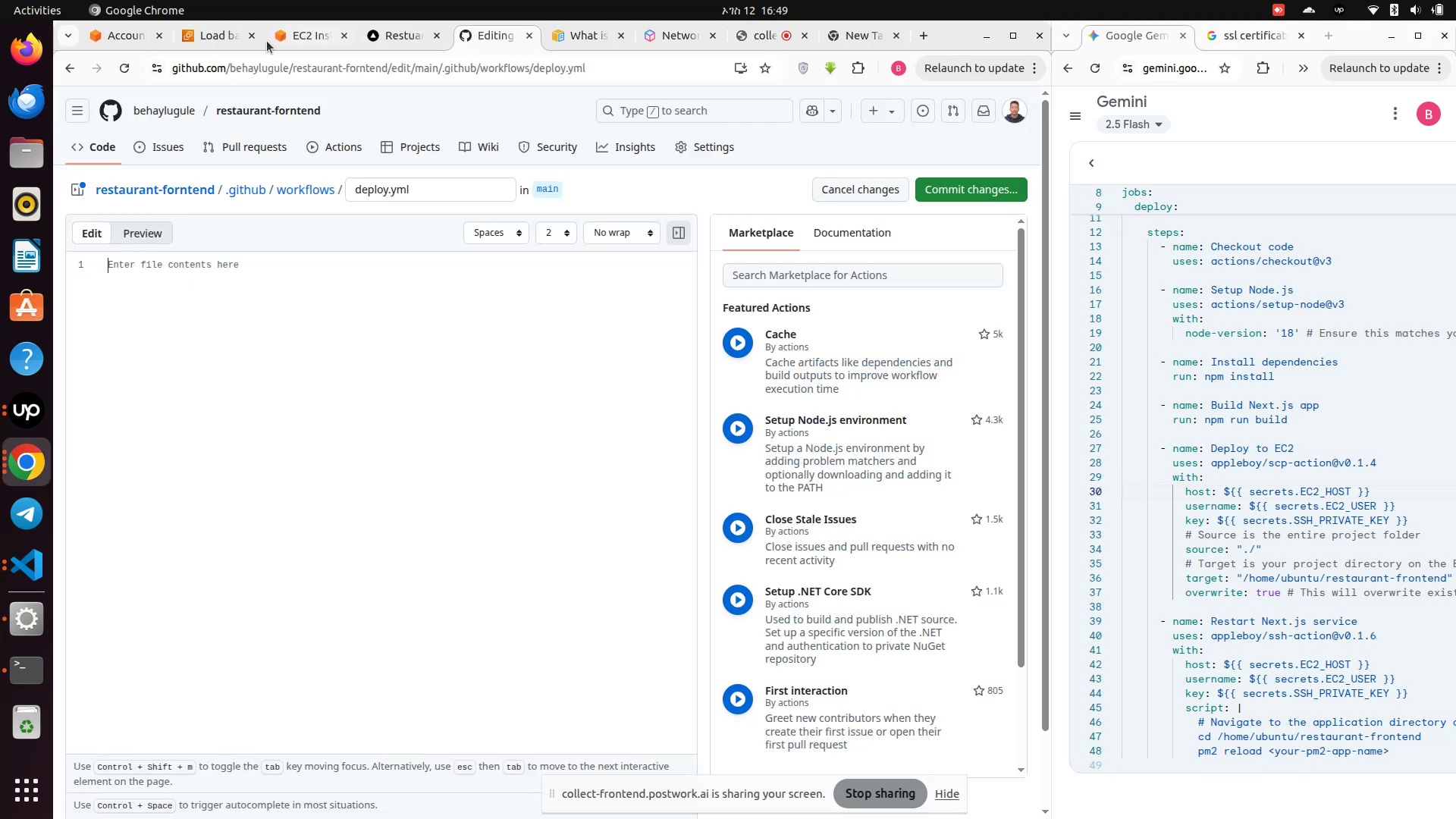 
left_click([295, 35])
 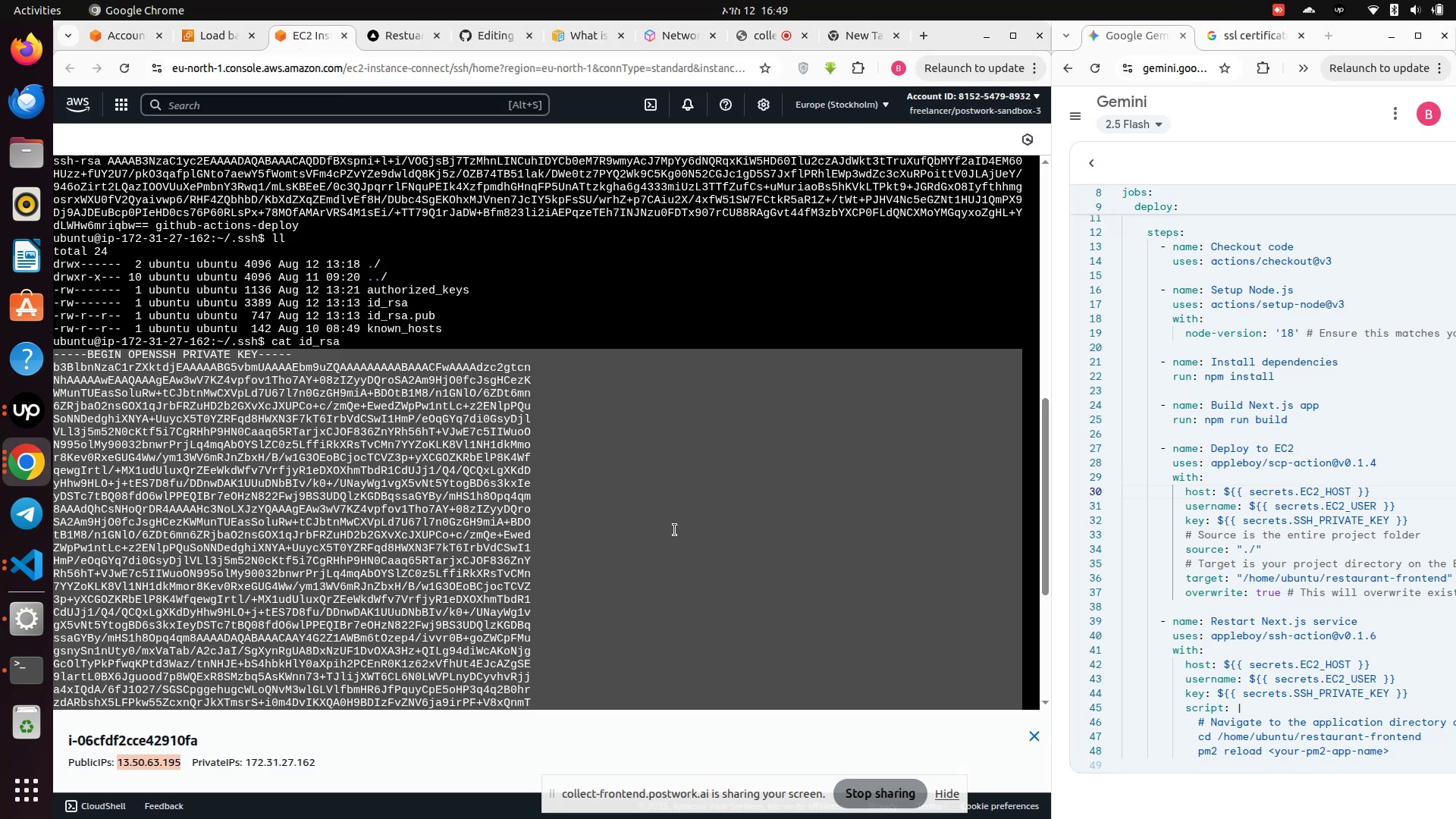 
left_click([747, 574])
 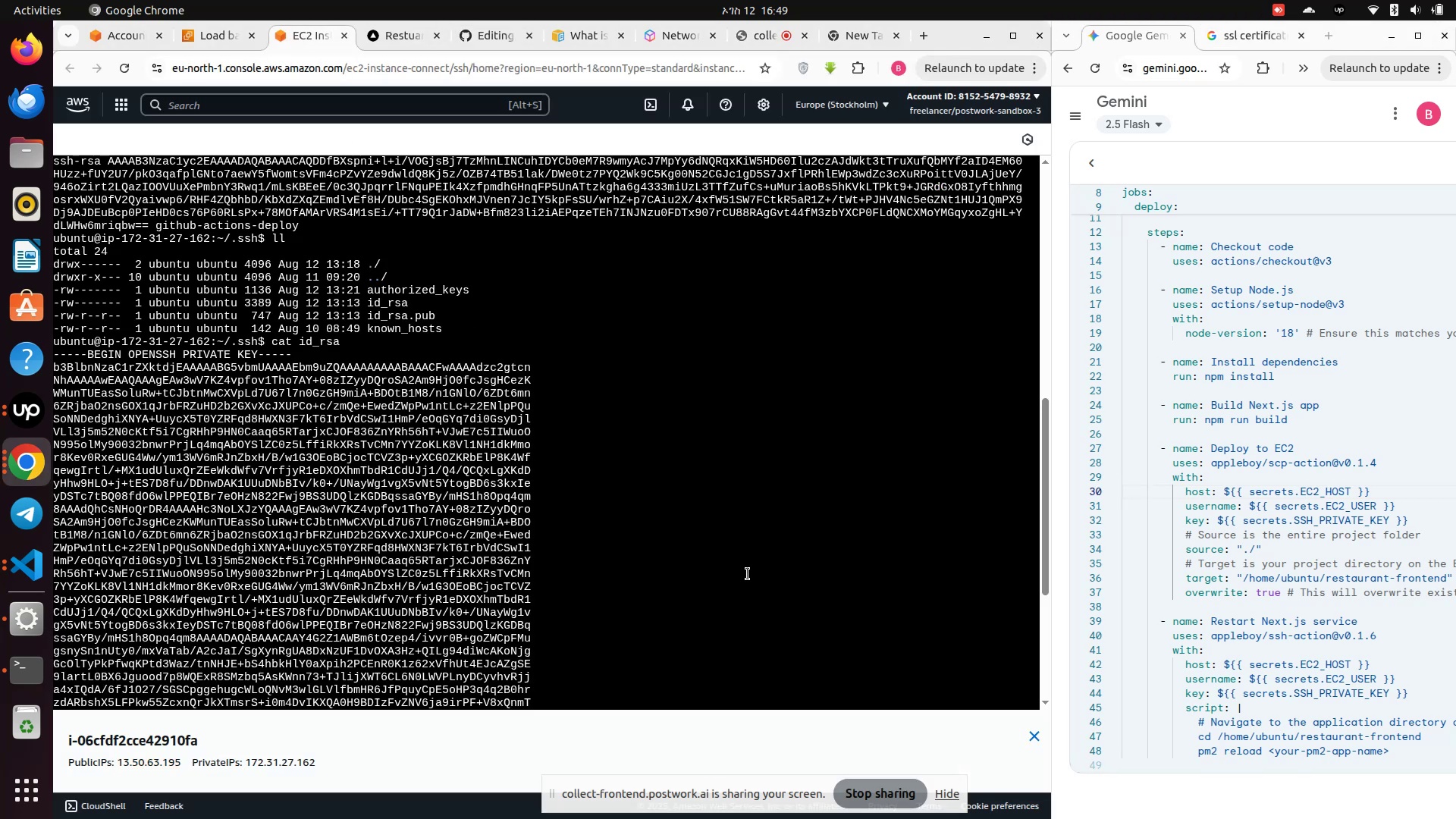 
scroll: coordinate [748, 574], scroll_direction: down, amount: 22.0
 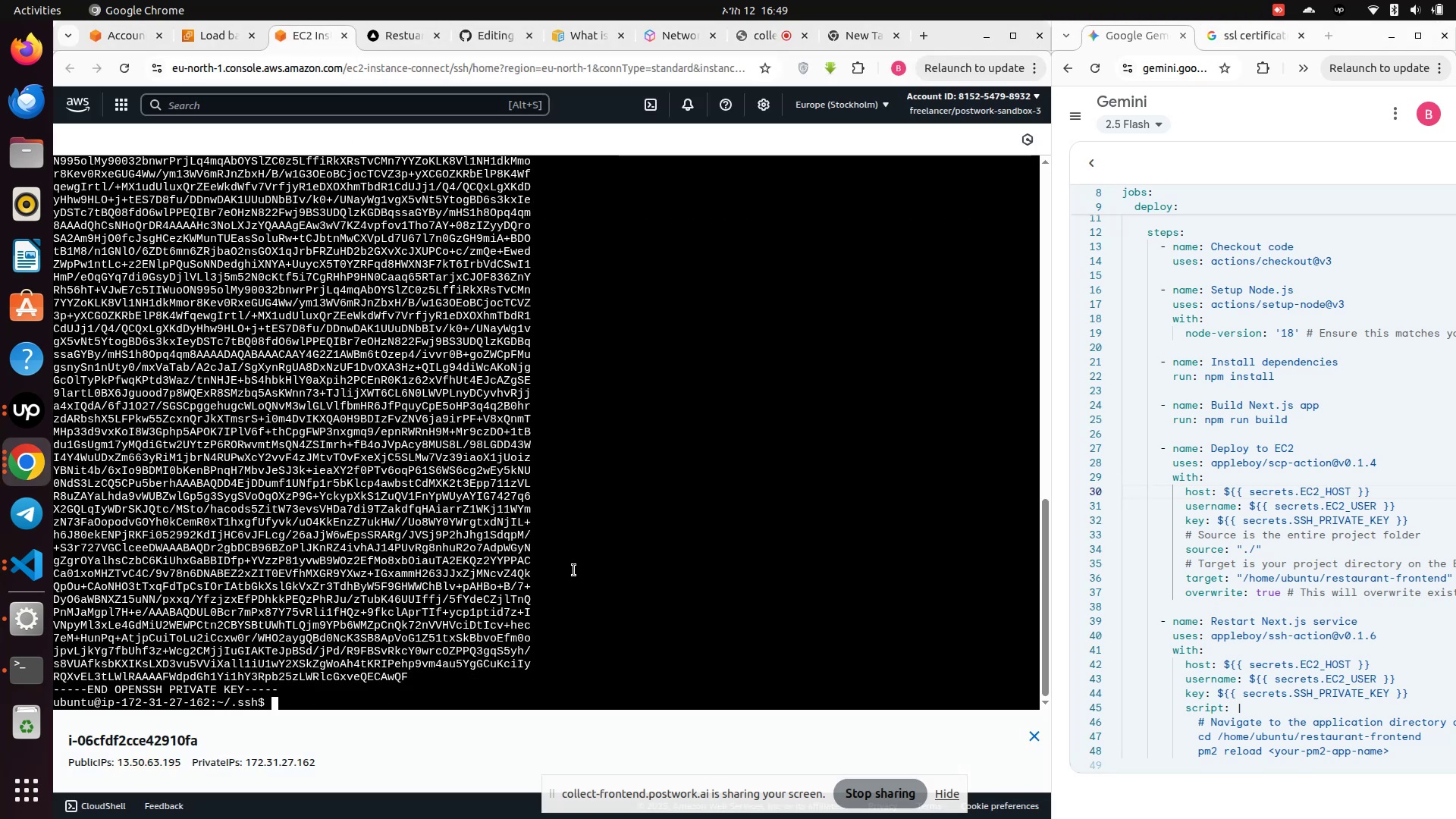 
type(cd)
 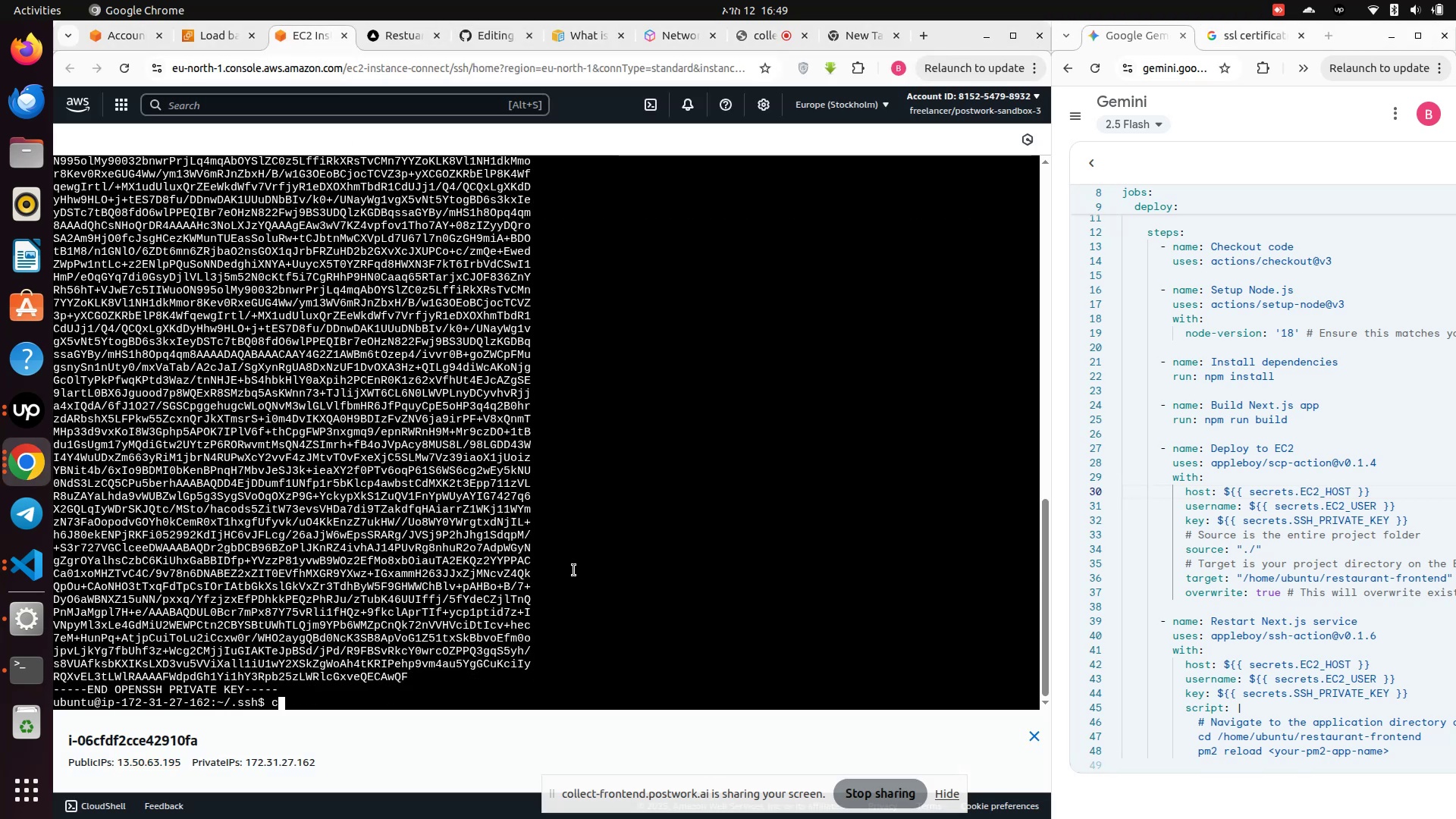 
key(Enter)
 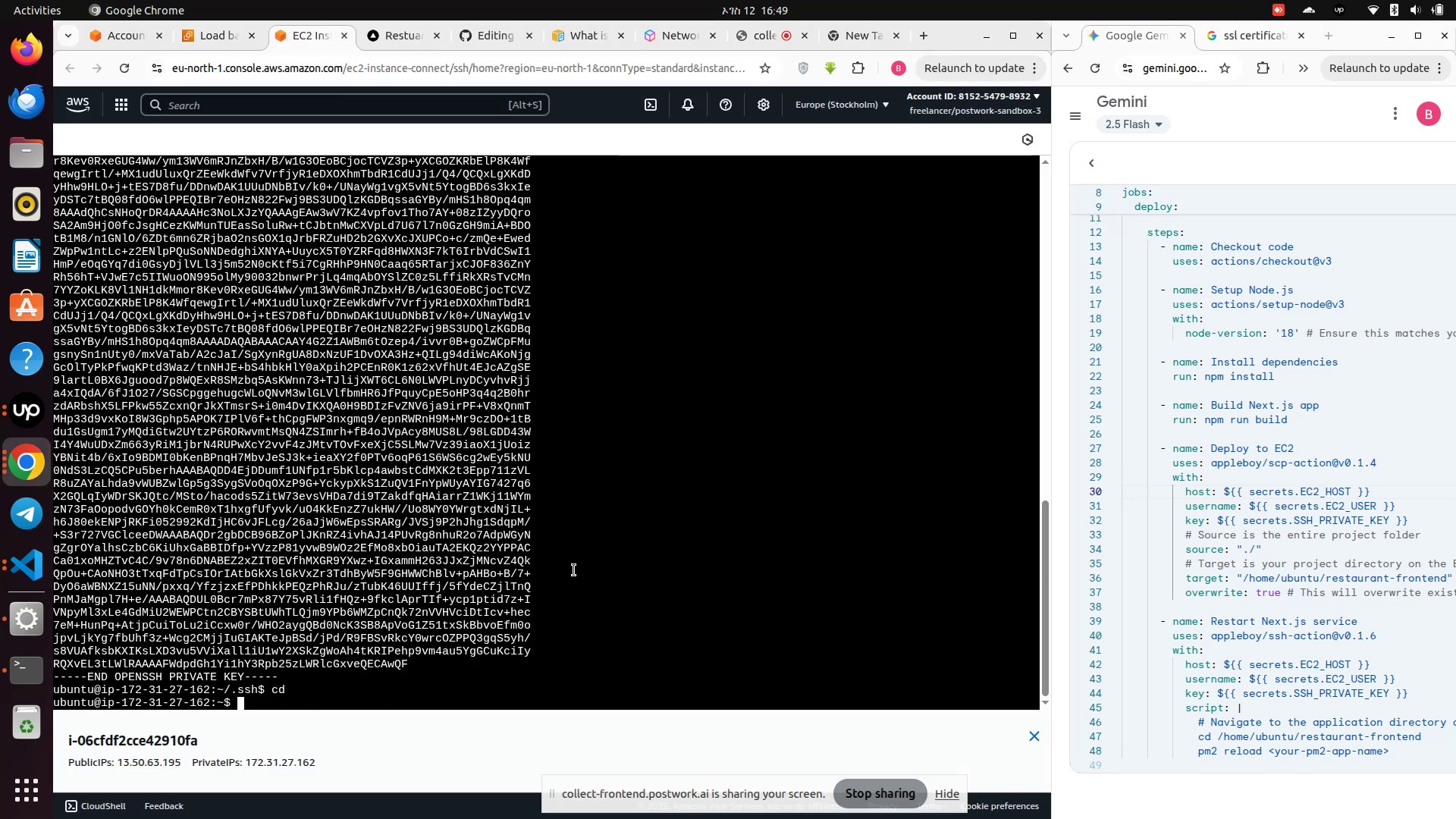 
type(pm )
key(Backspace)
type(2 list)
 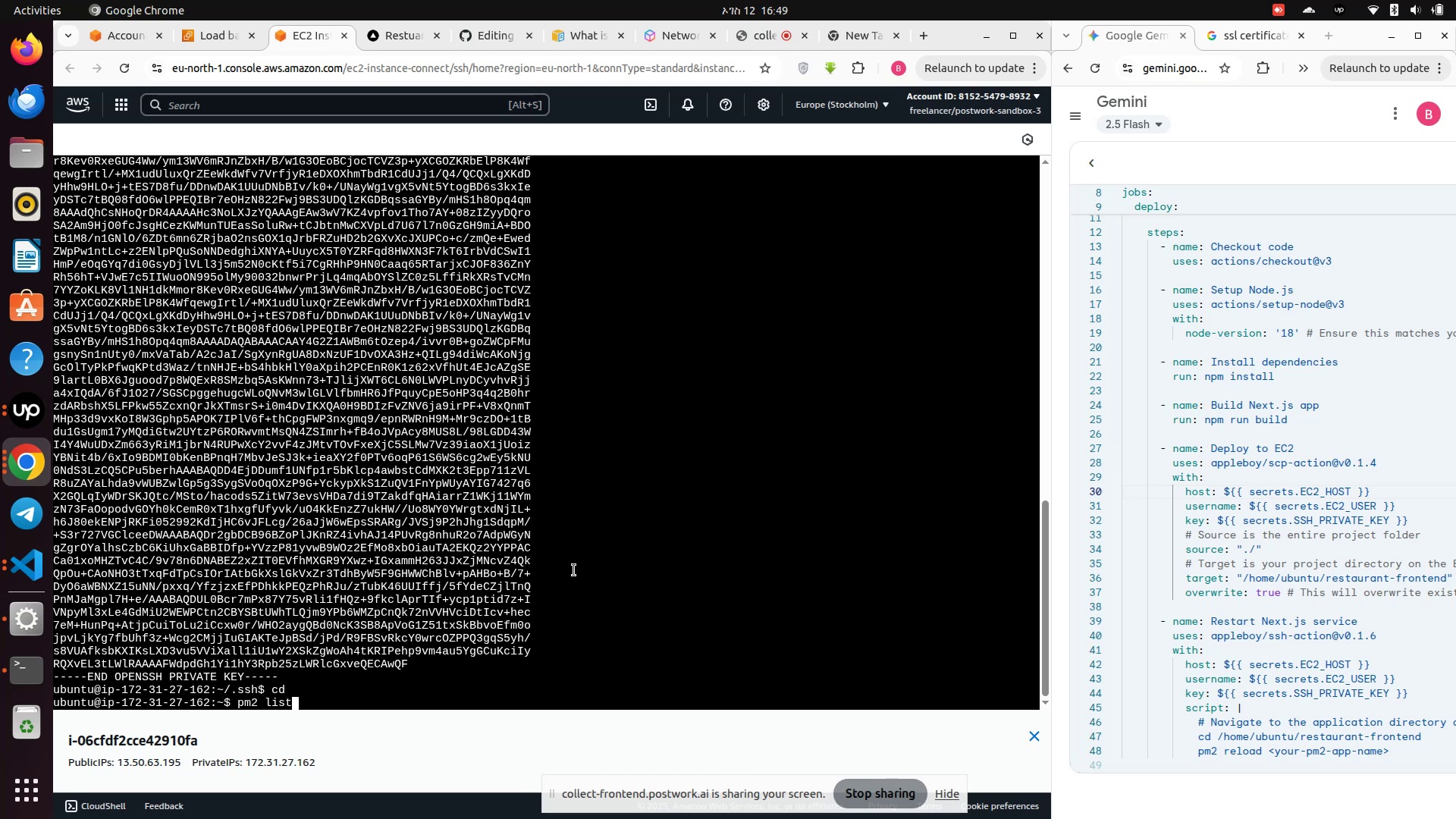 
key(Enter)
 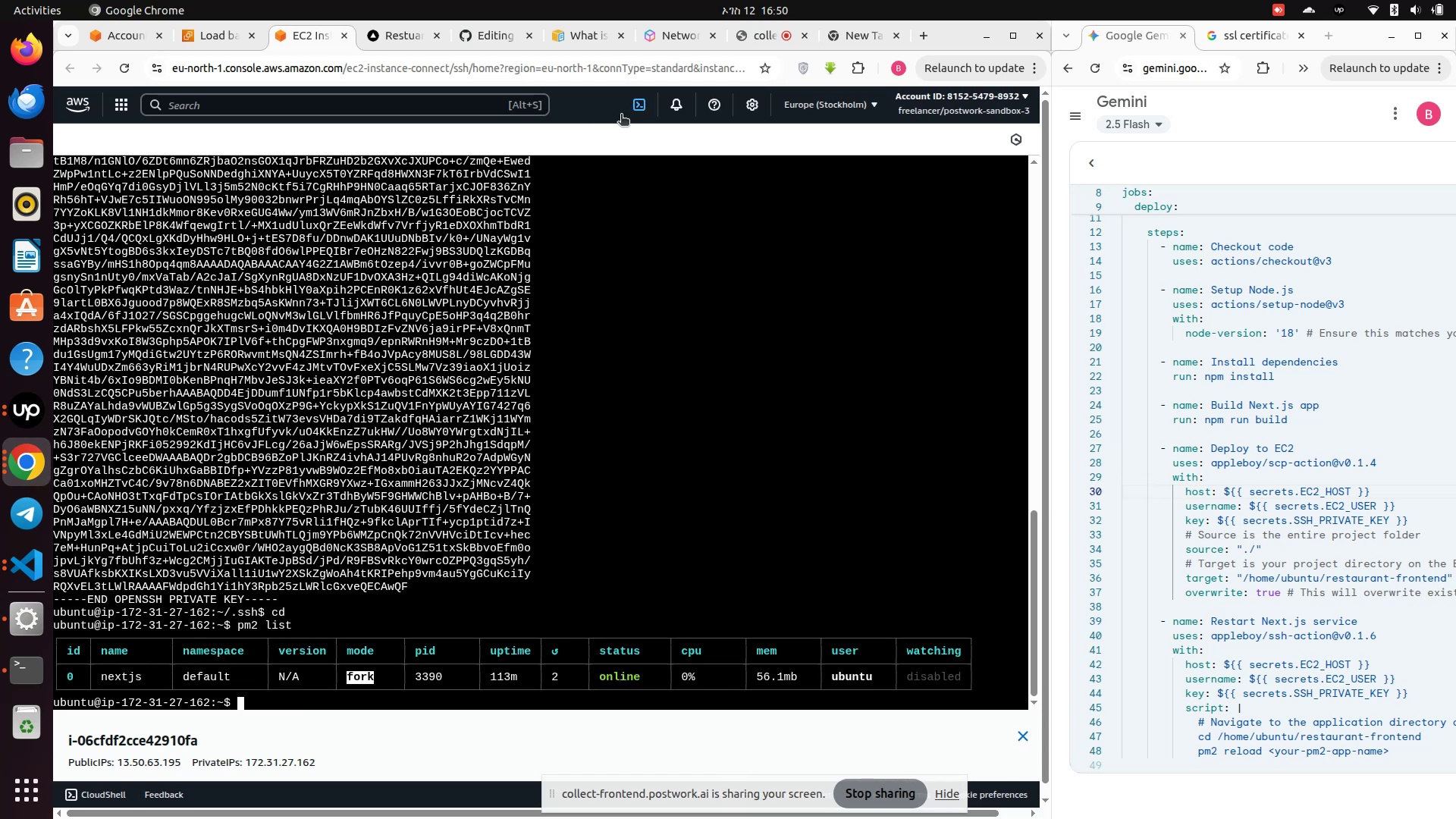 
wait(6.24)
 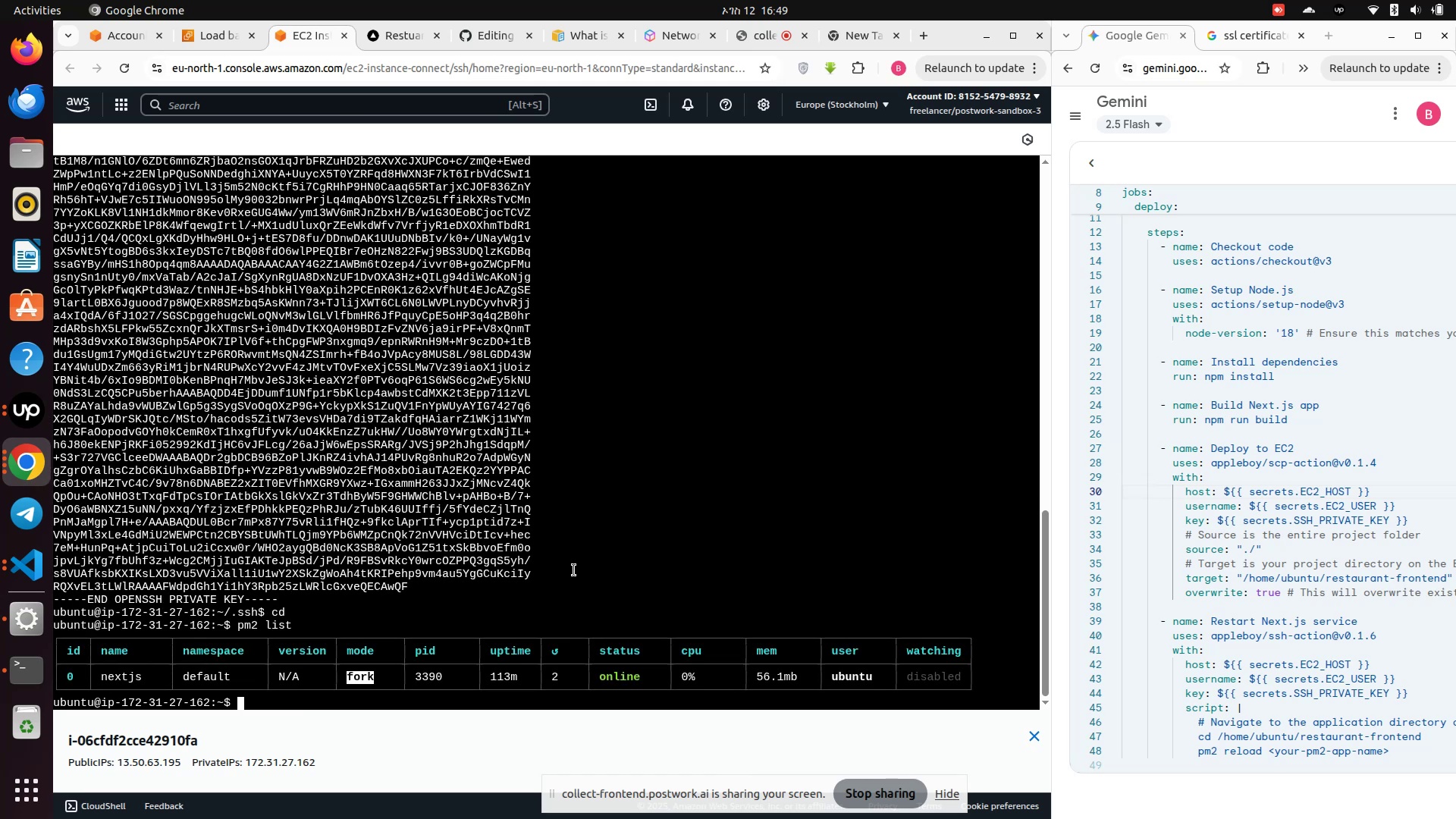 
left_click([24, 578])
 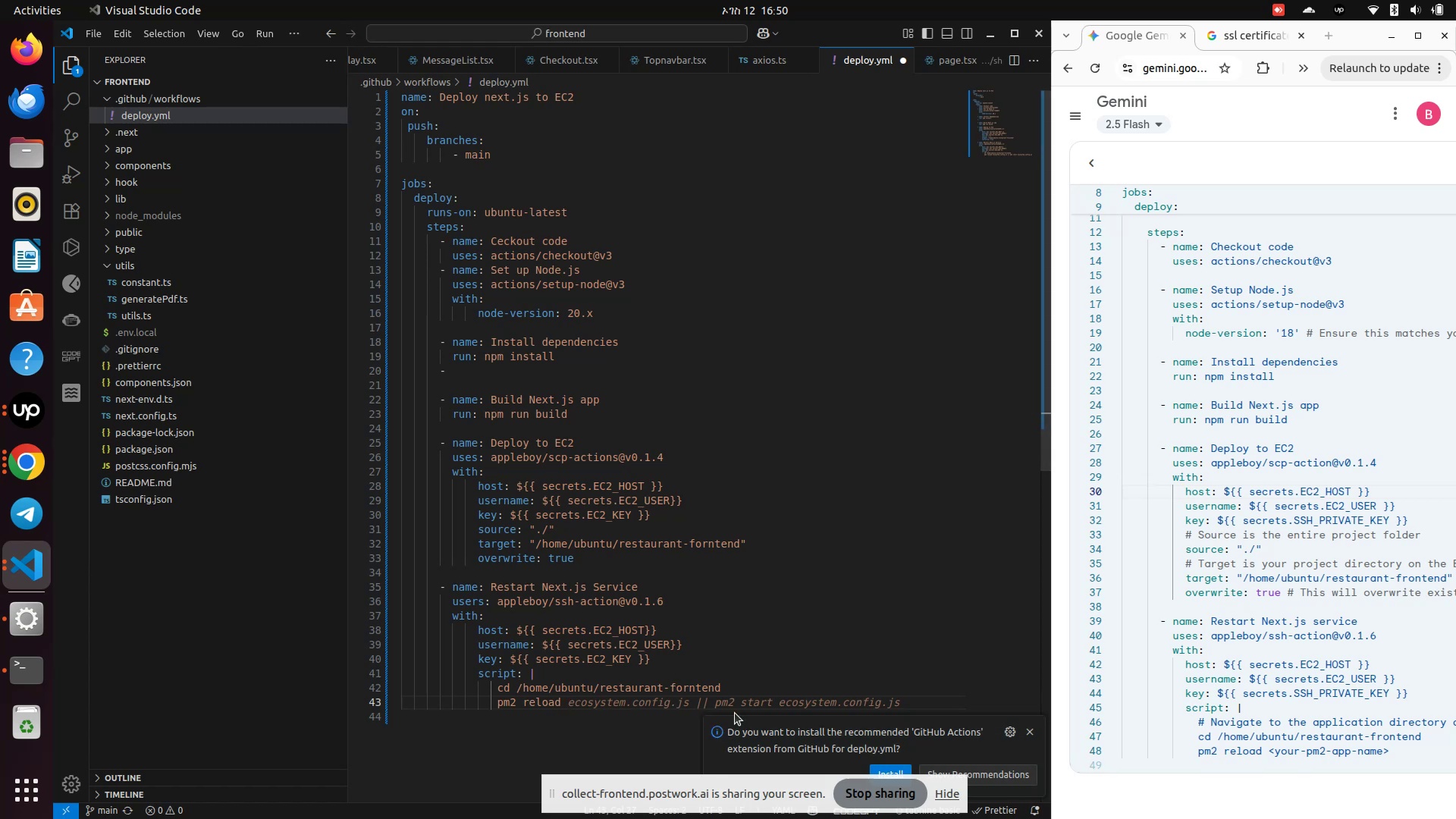 
type(nextjs)
 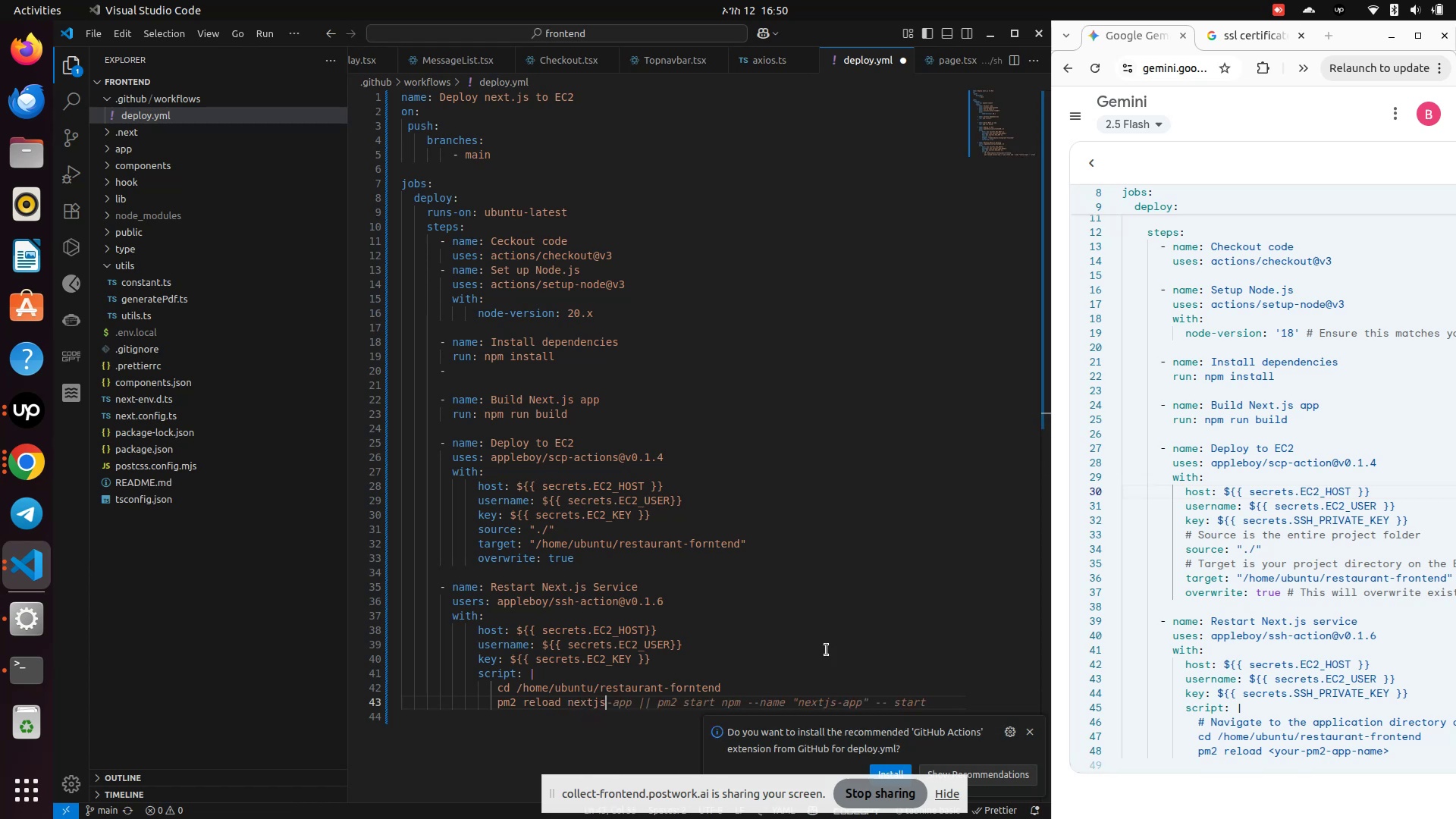 
left_click([875, 598])
 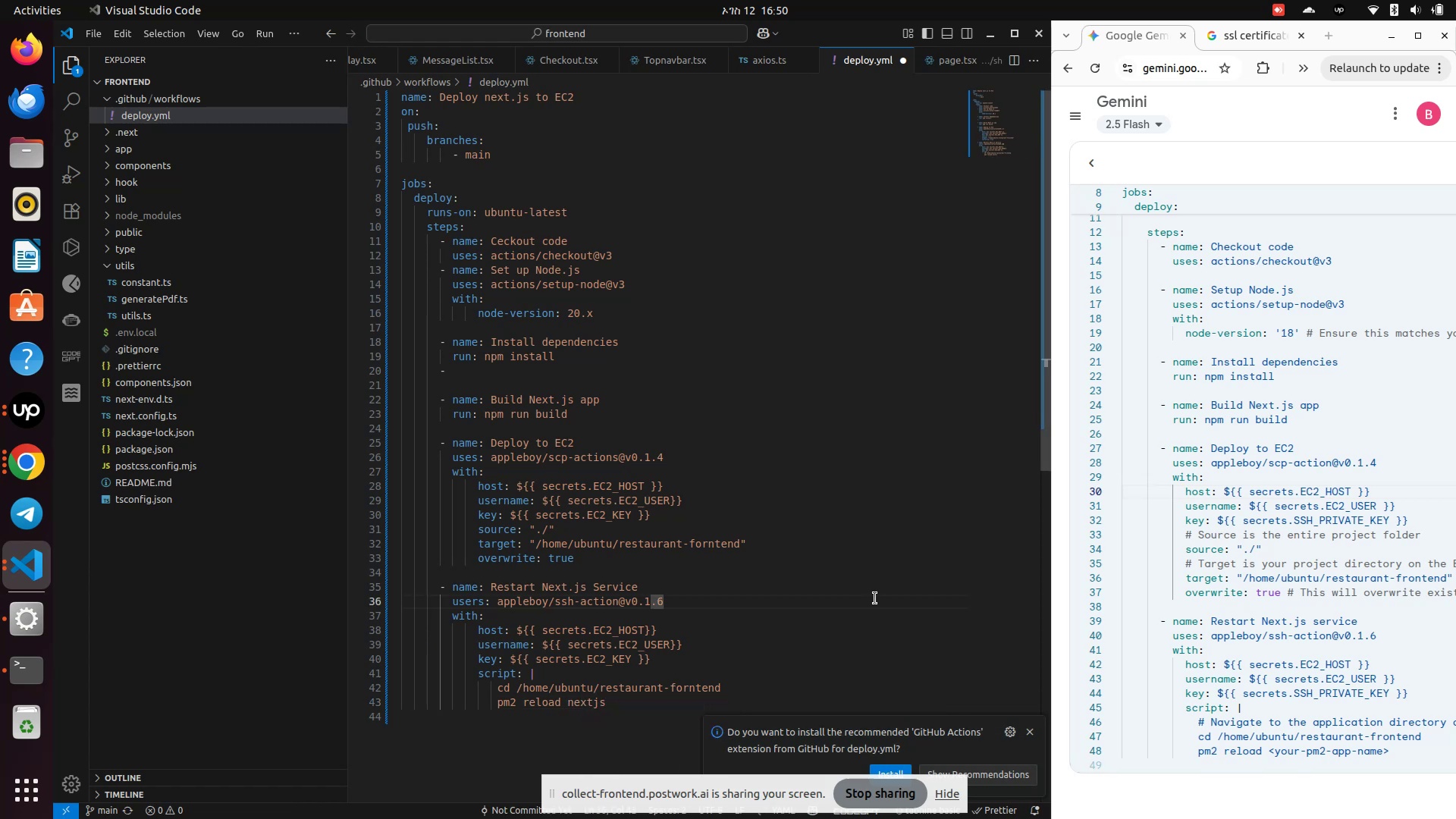 
key(Control+S)
 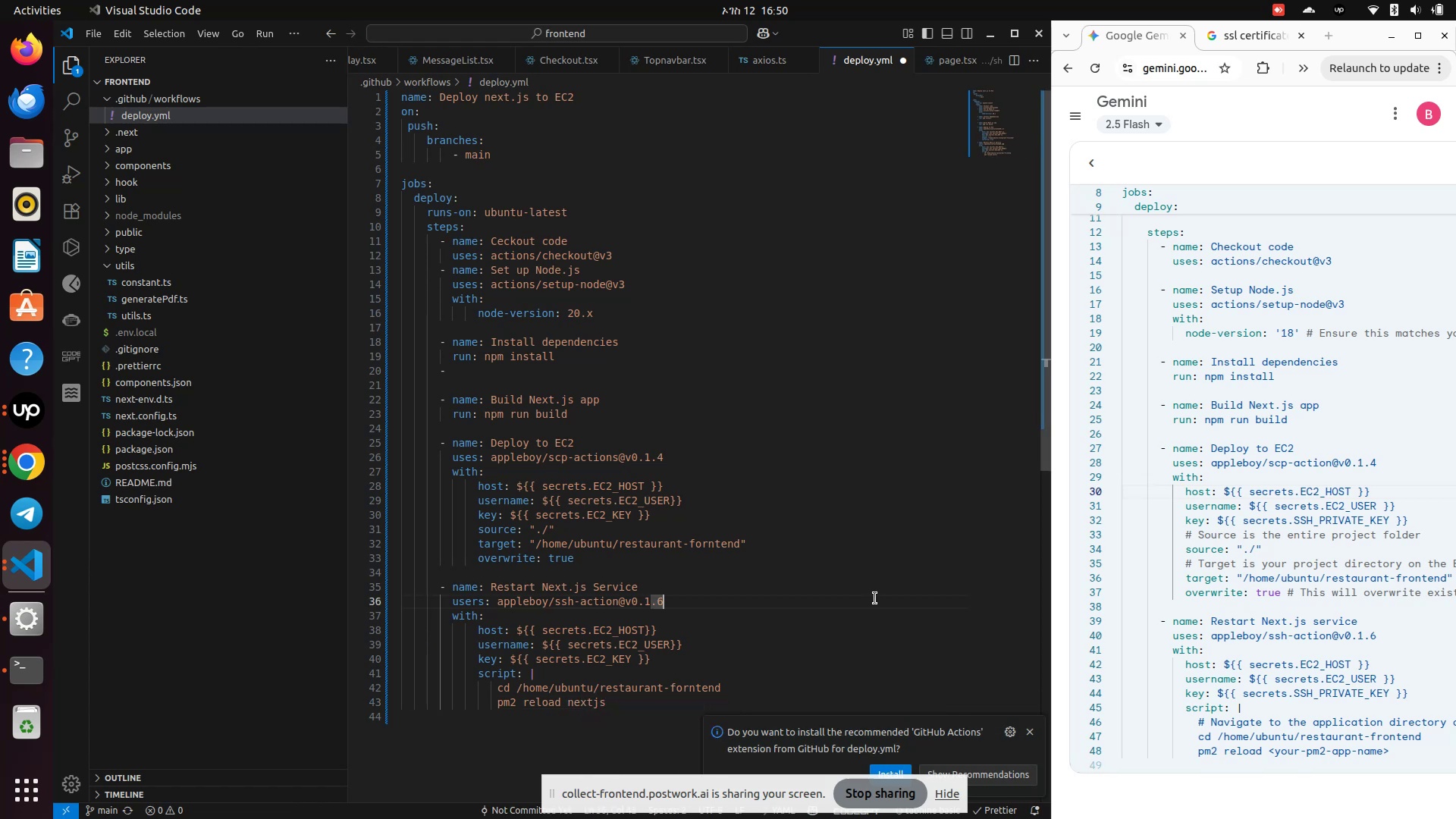 
key(Control+S)
 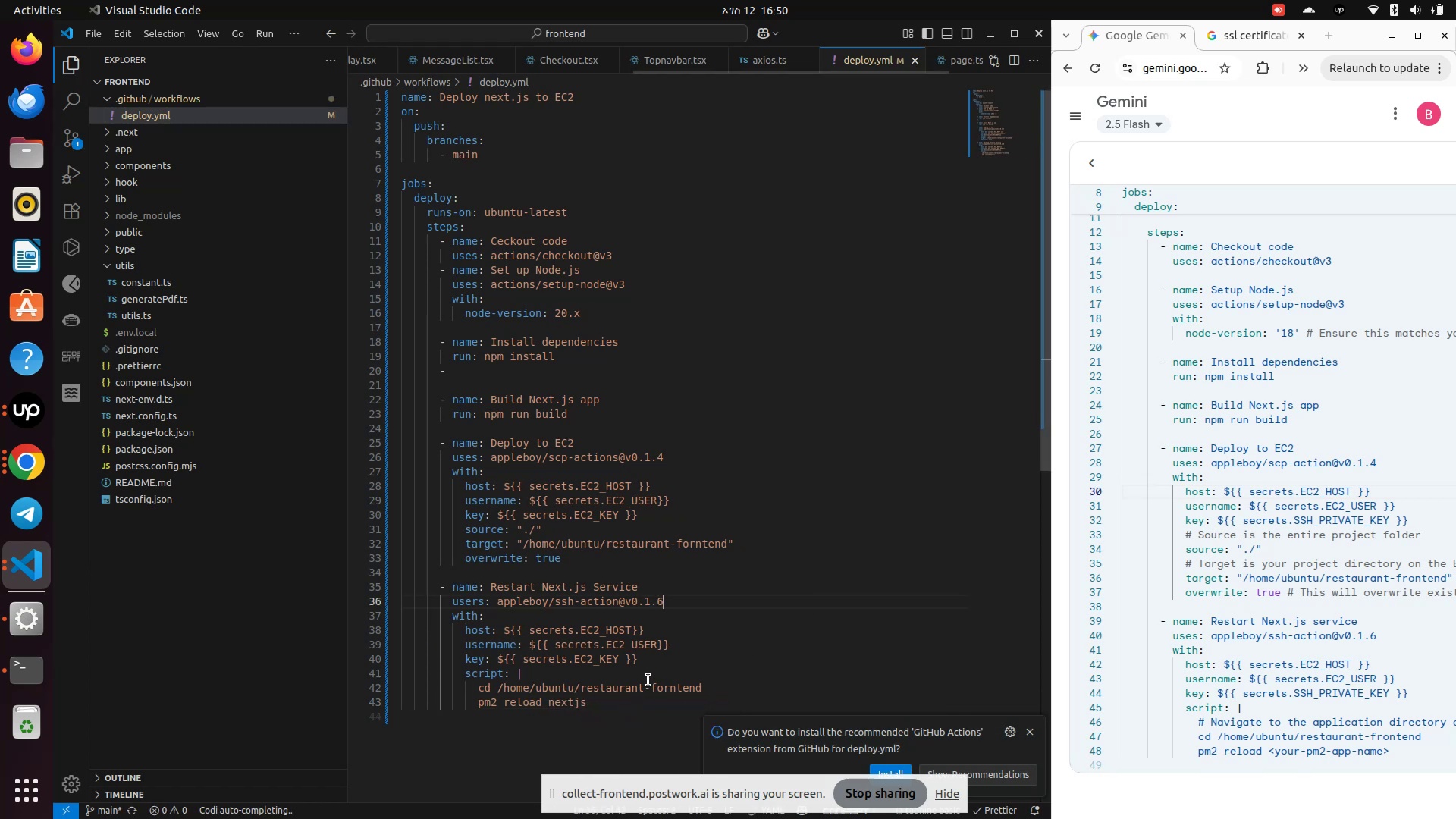 
scroll: coordinate [1190, 706], scroll_direction: down, amount: 6.0
 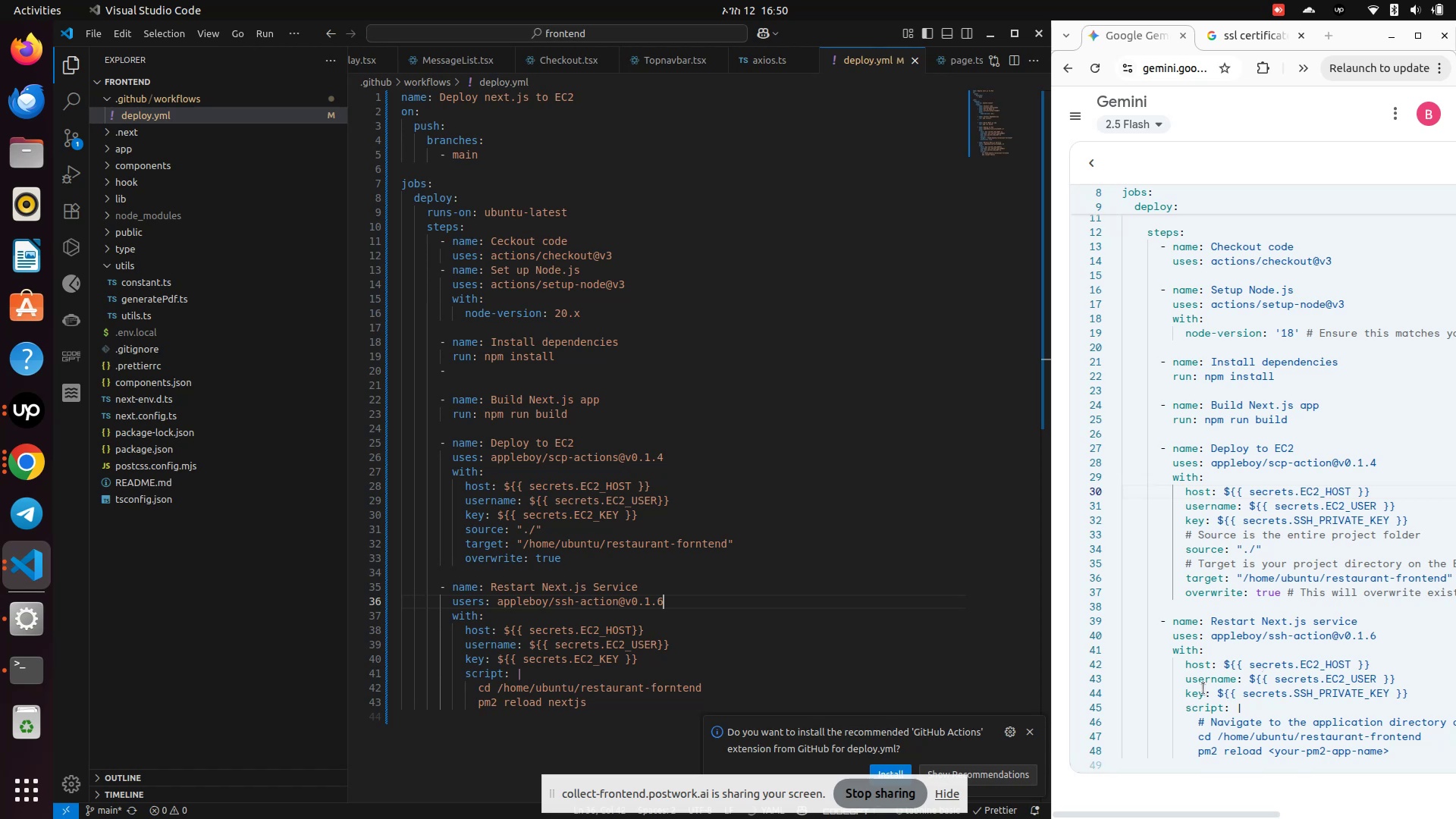 
left_click([1203, 689])
 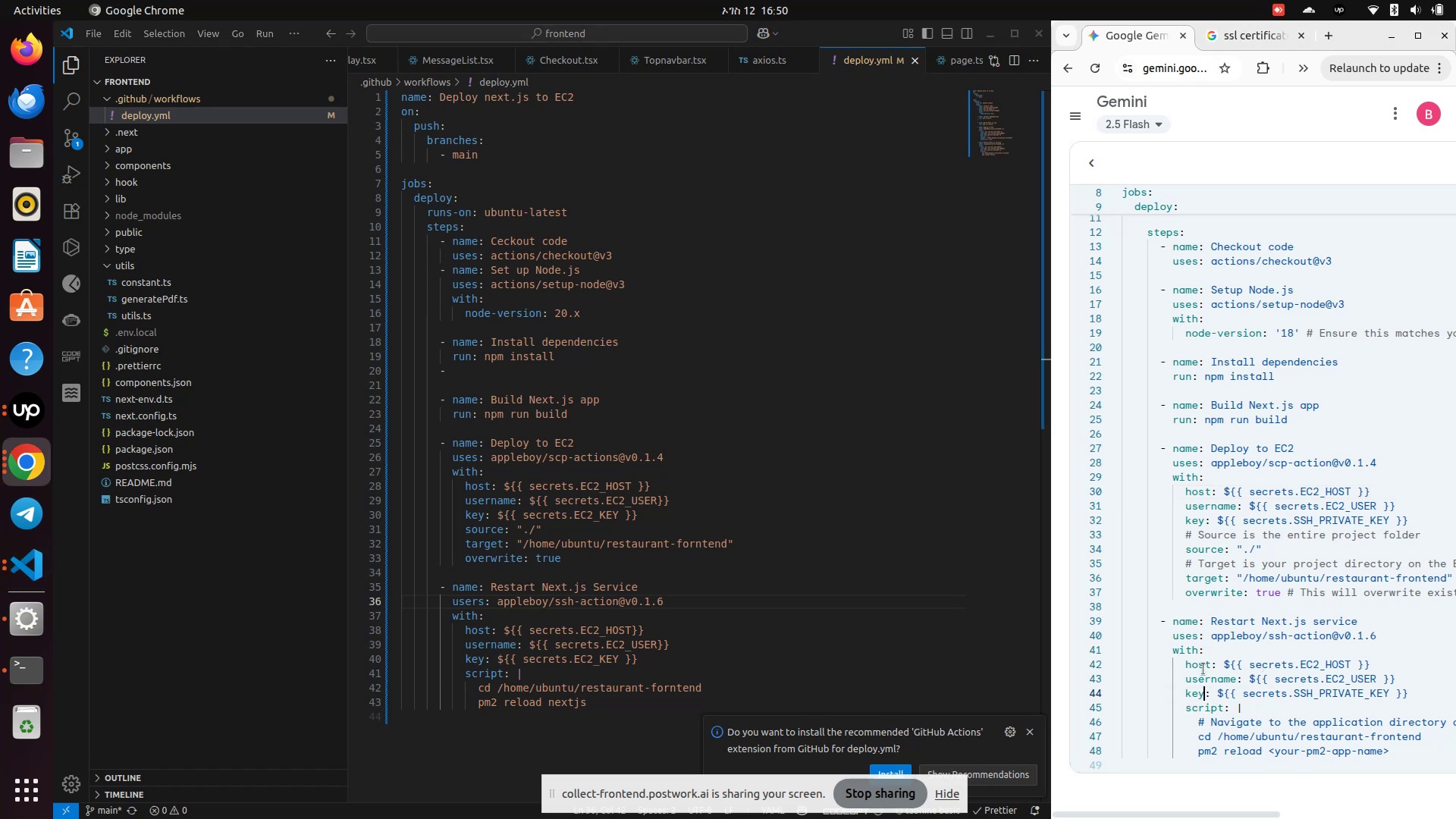 
scroll: coordinate [1203, 669], scroll_direction: down, amount: 8.0
 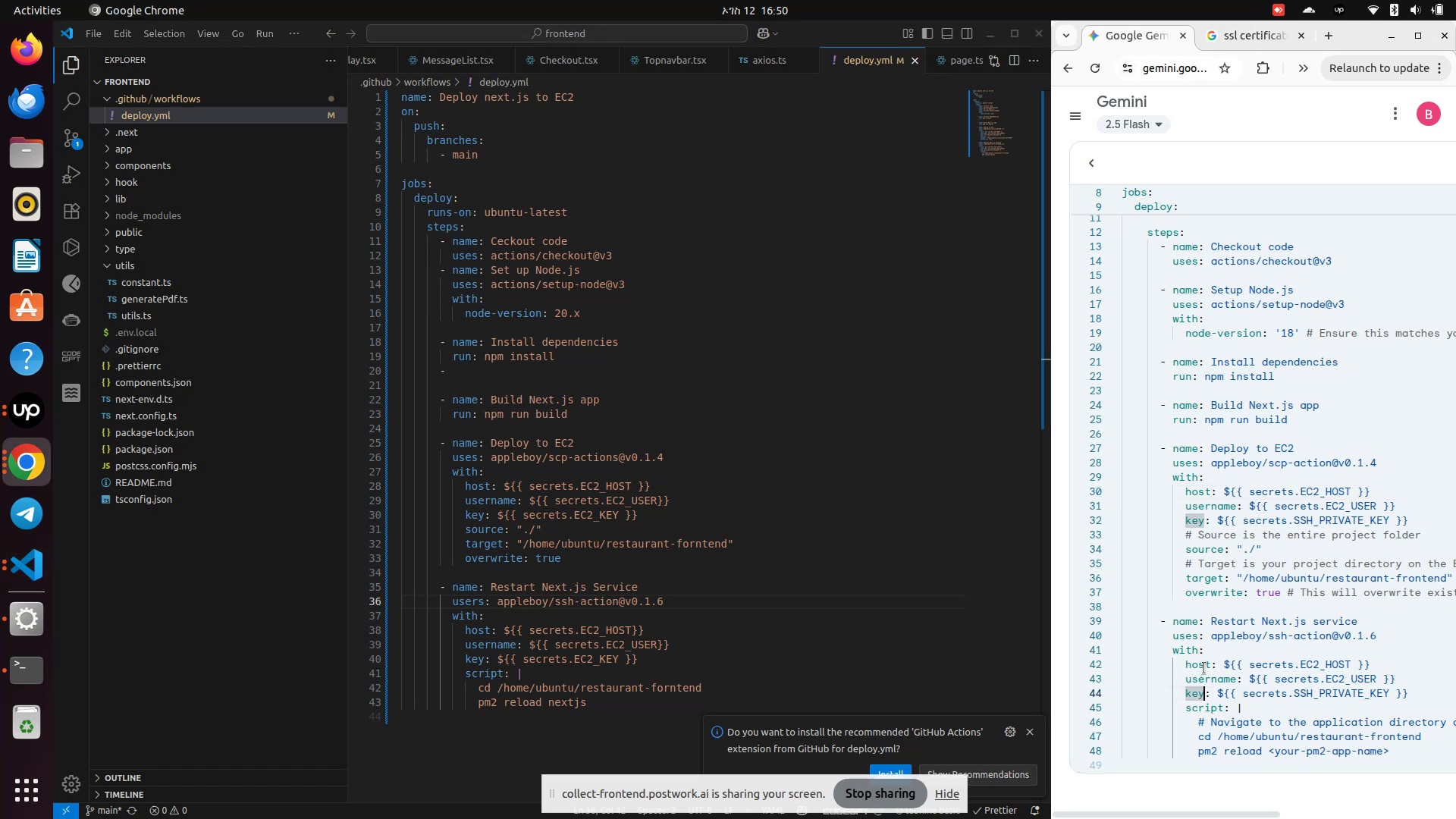 
key(ArrowDown)
 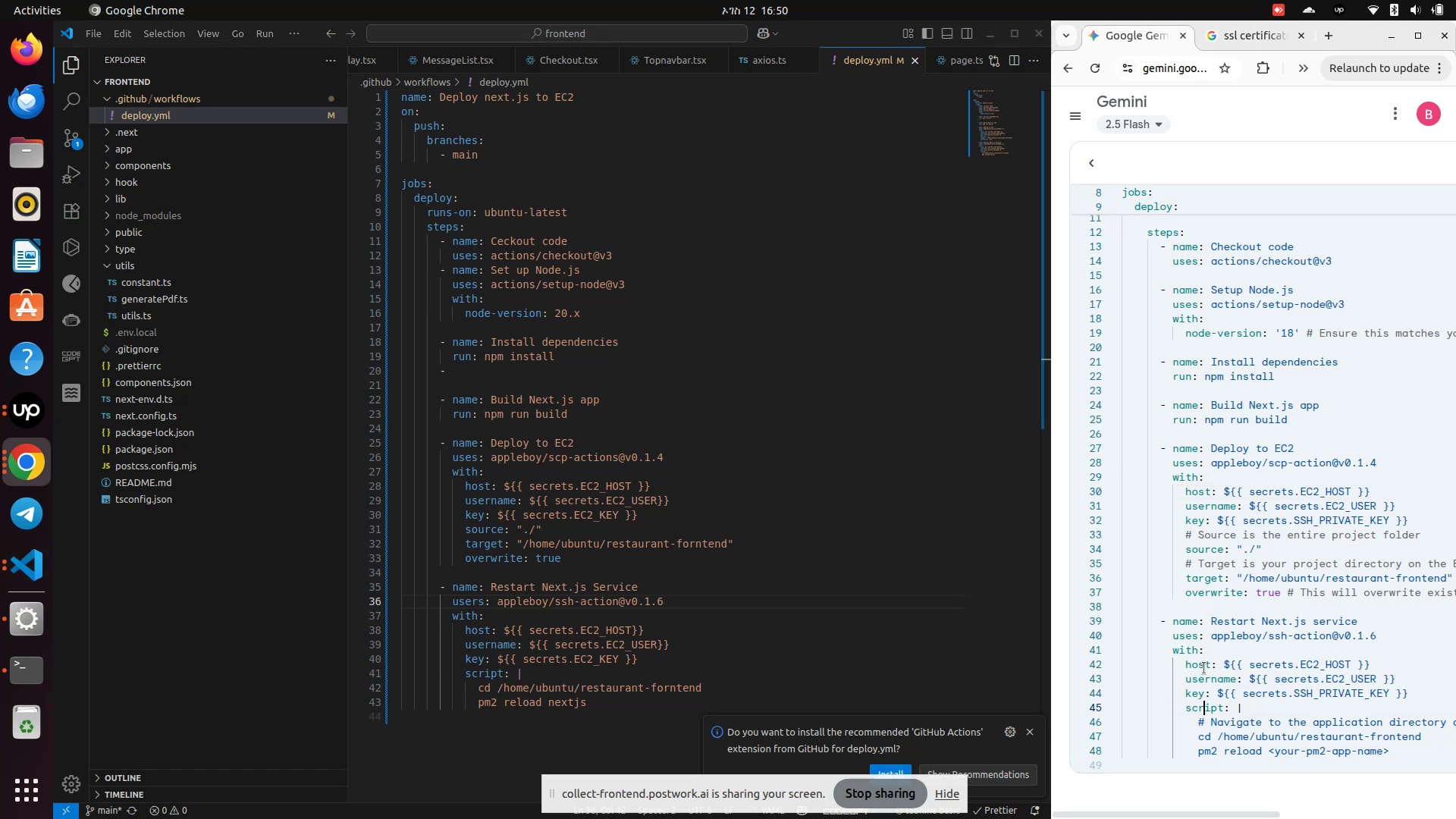 
key(ArrowDown)
 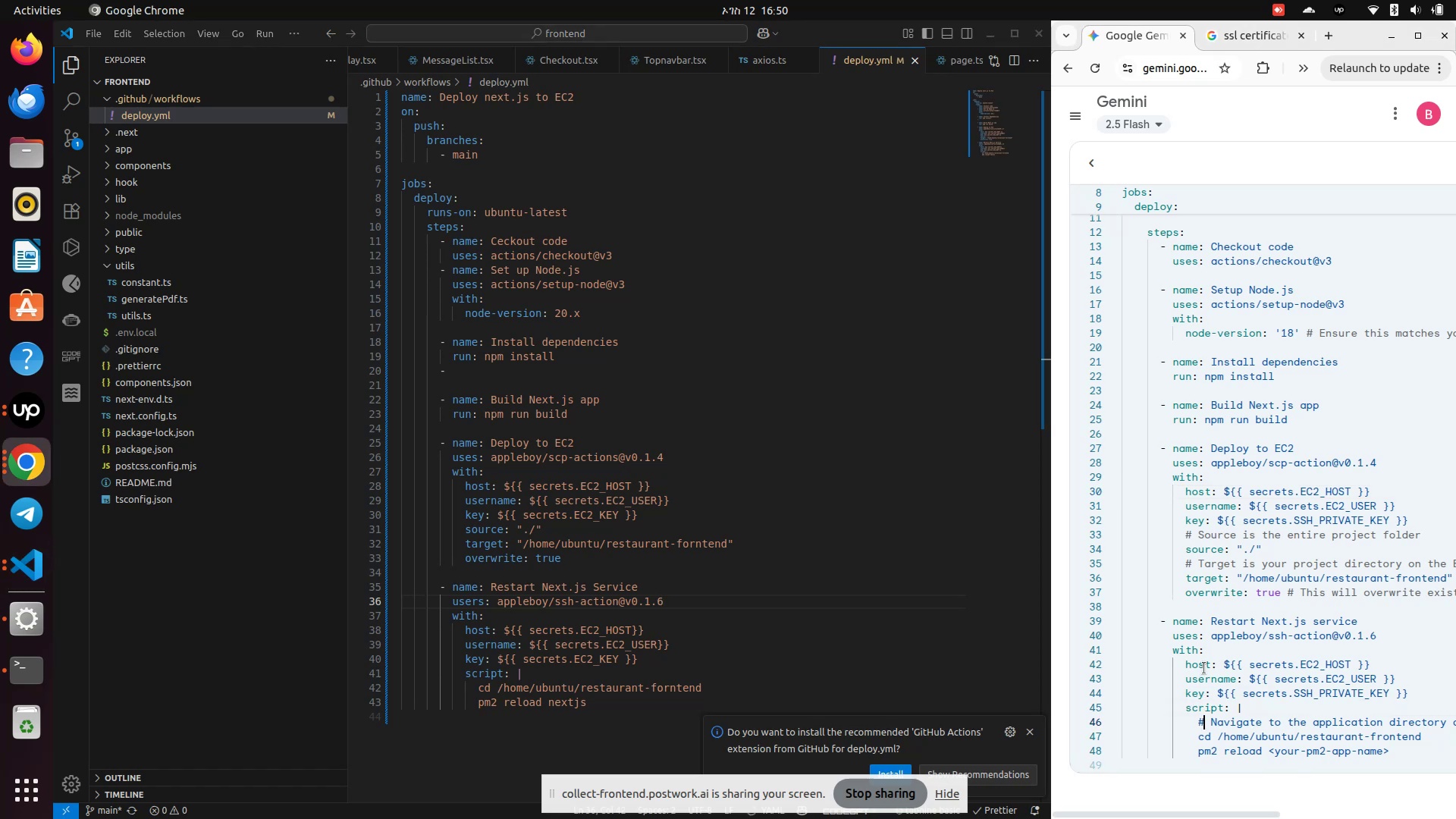 
key(ArrowDown)
 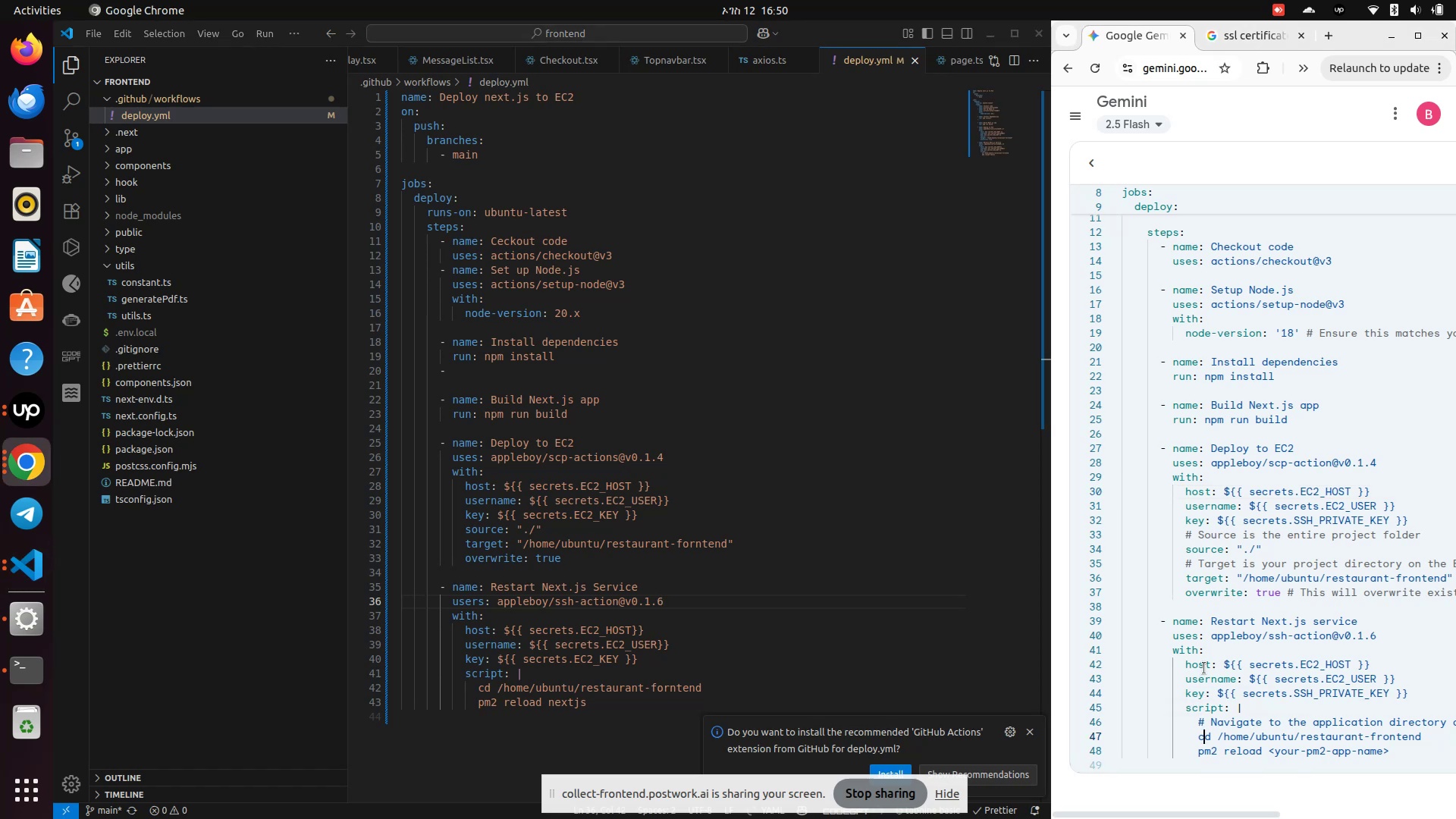 
key(ArrowDown)
 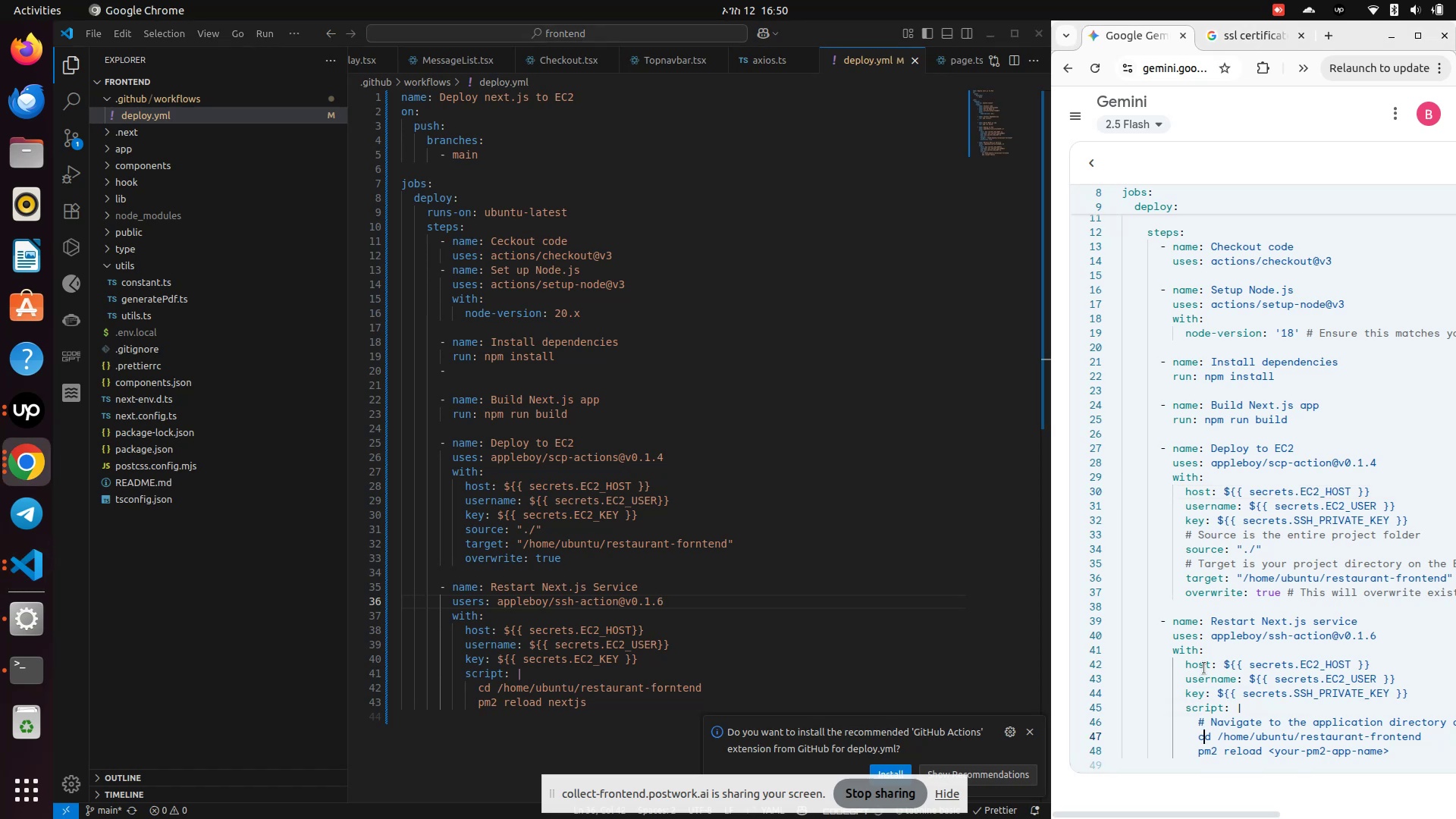 
key(ArrowDown)
 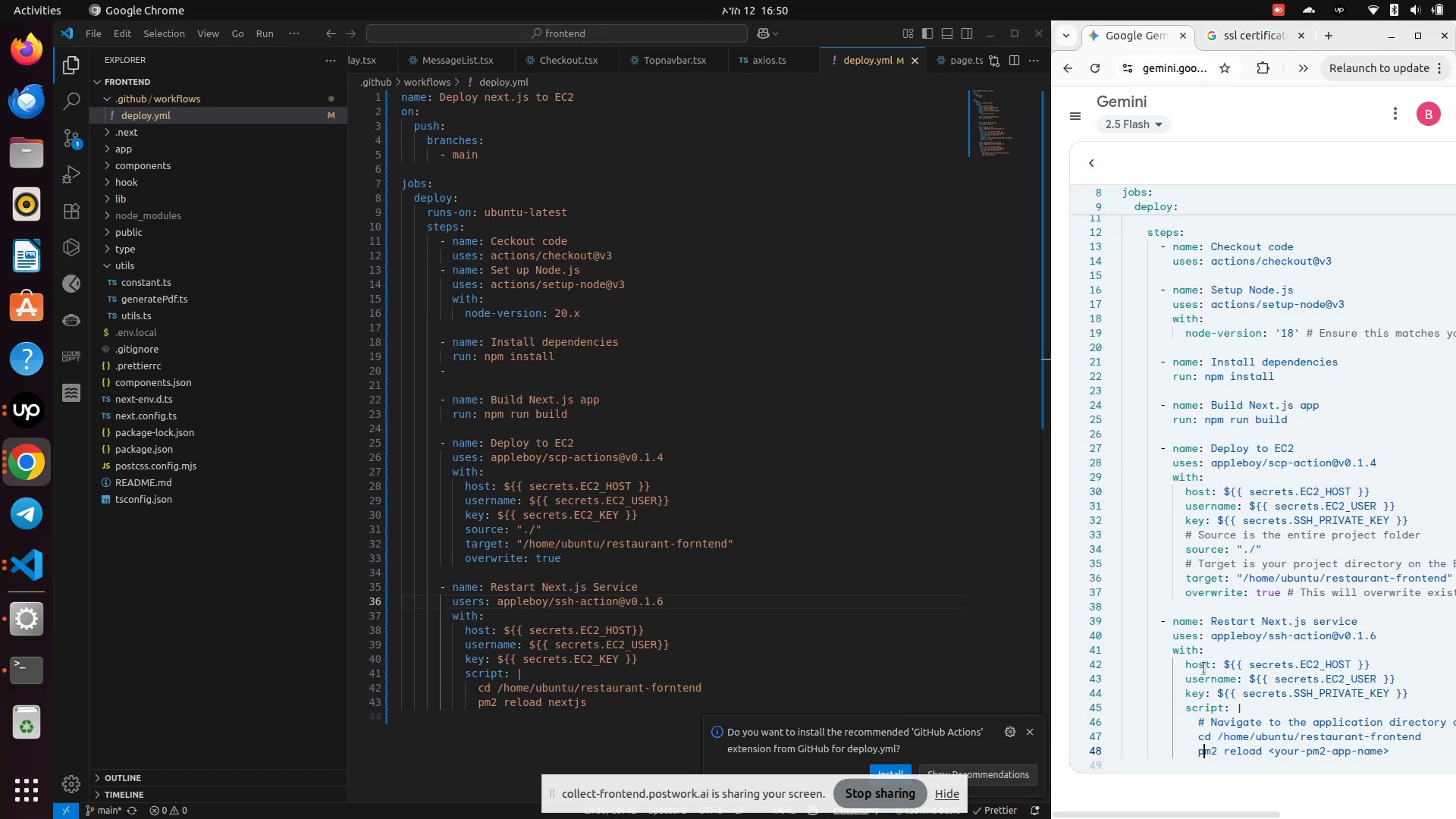 
key(ArrowDown)
 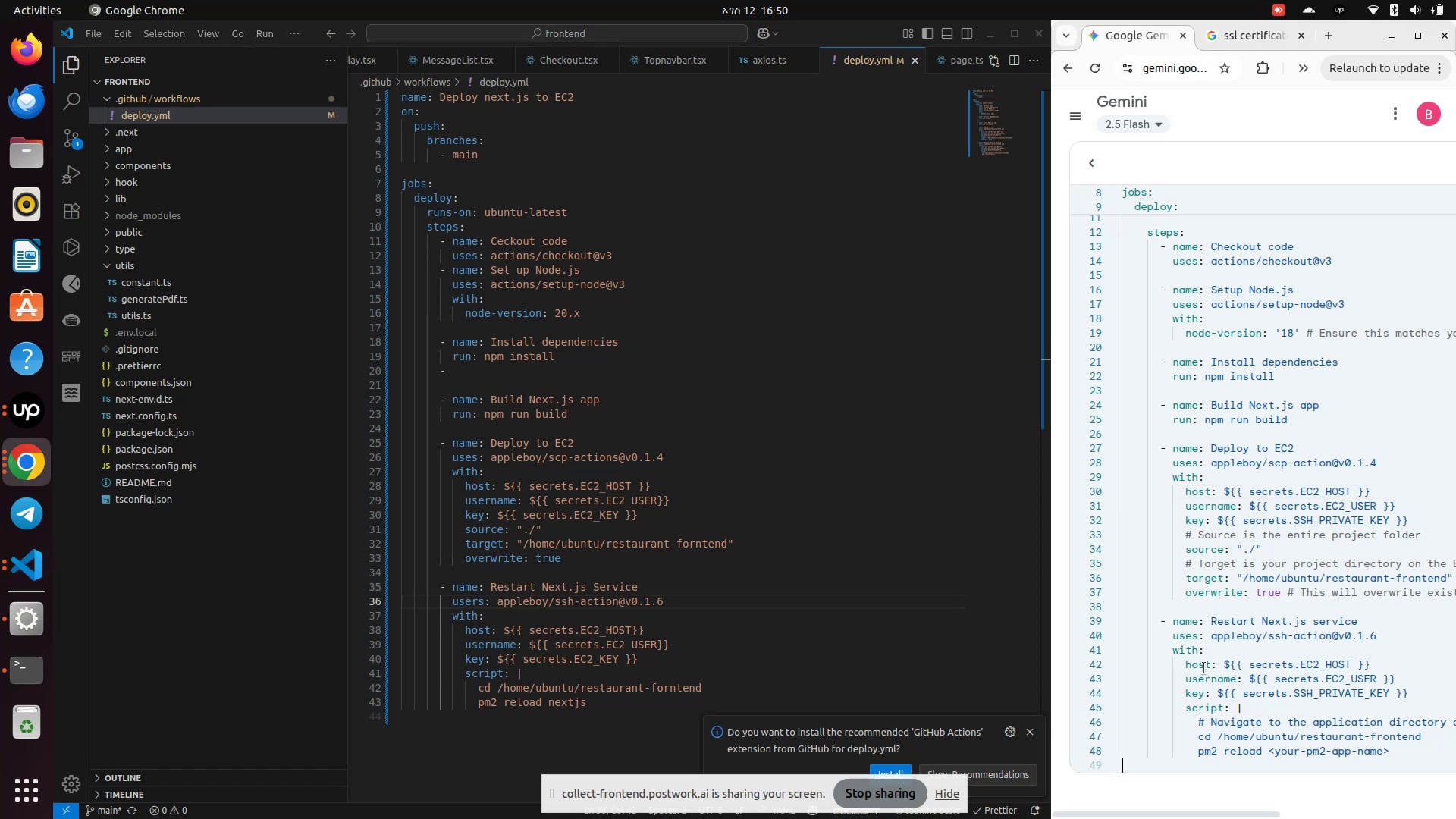 
key(ArrowDown)
 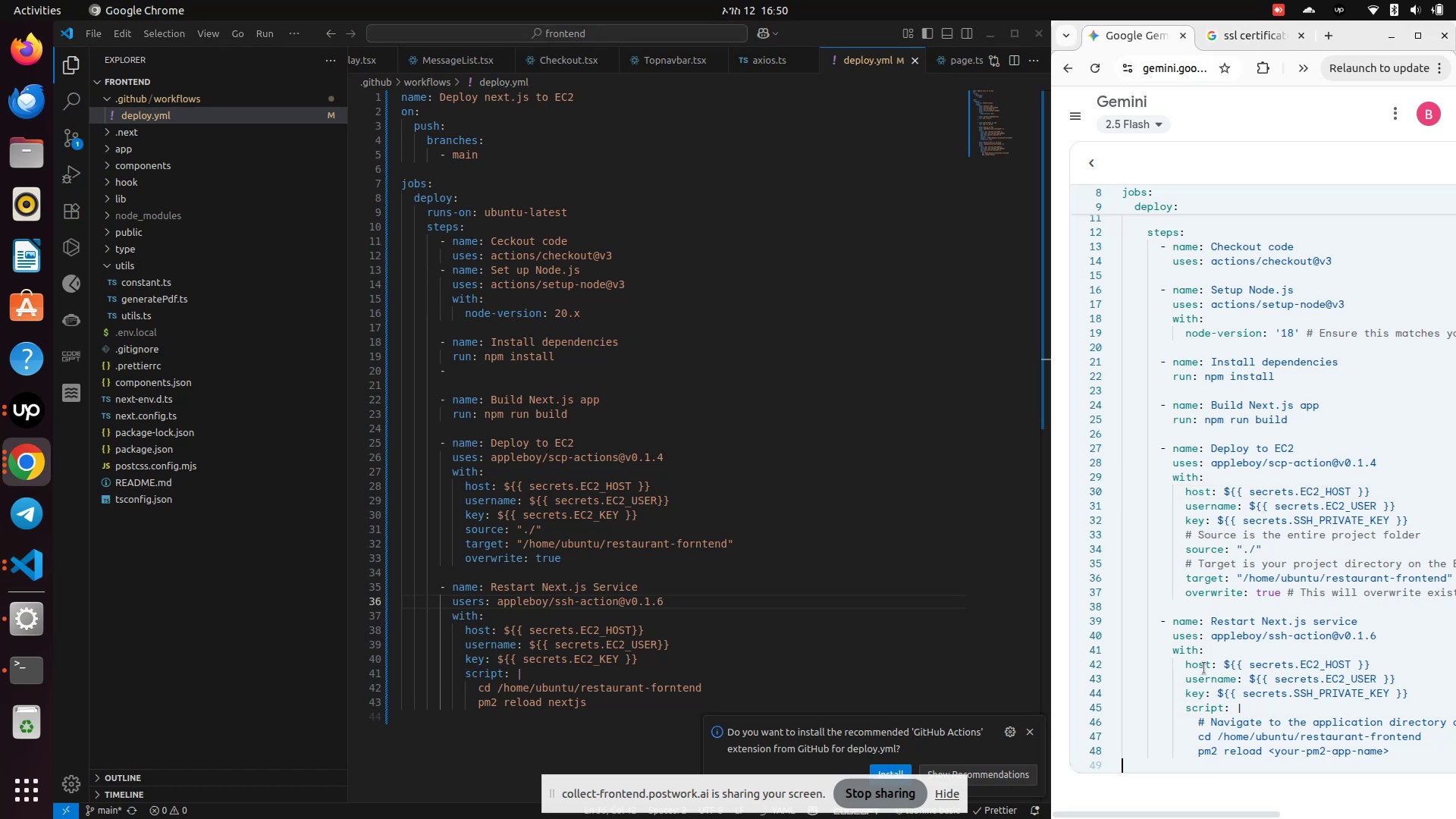 
key(ArrowDown)
 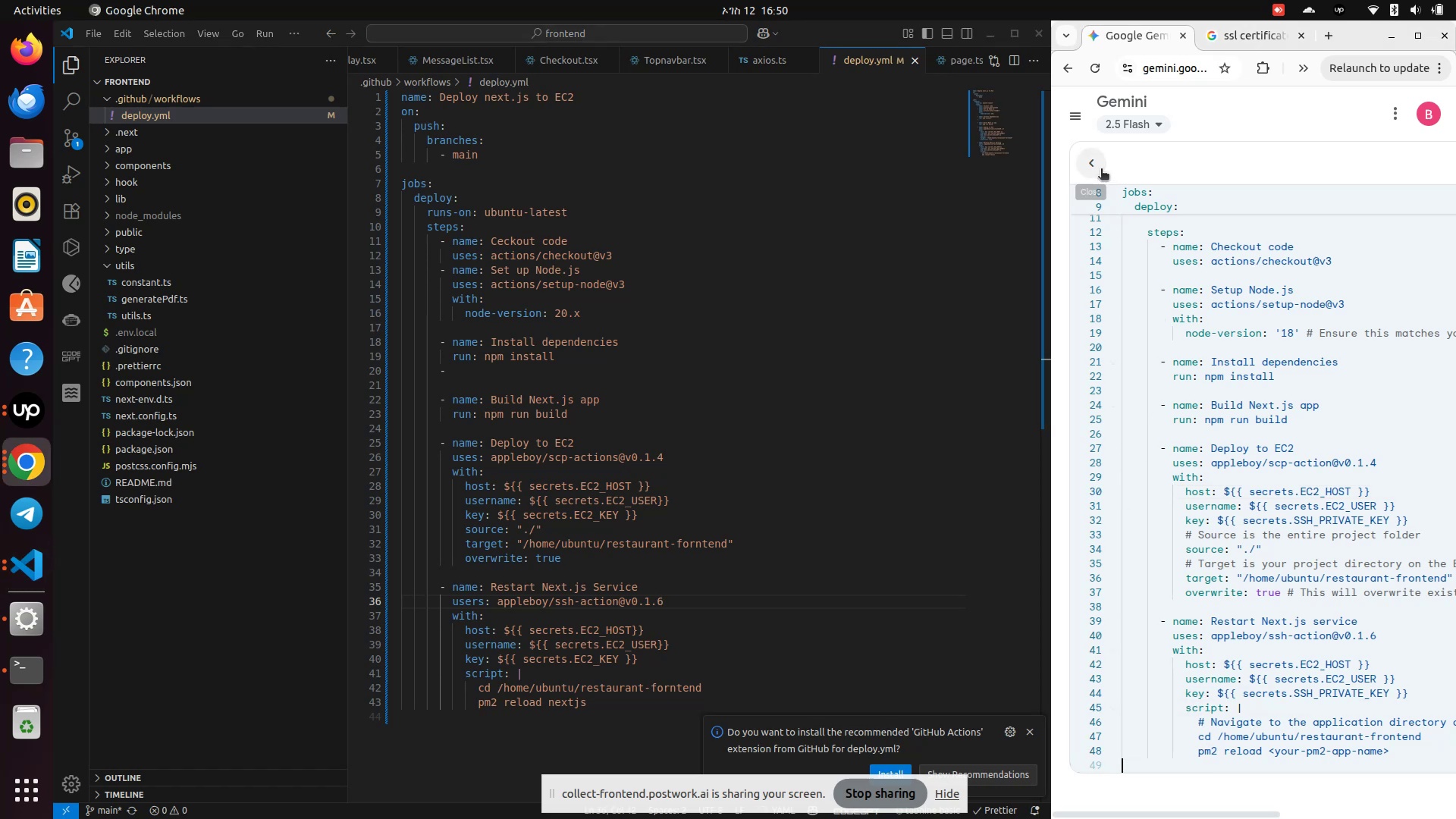 
scroll: coordinate [1274, 397], scroll_direction: up, amount: 11.0
 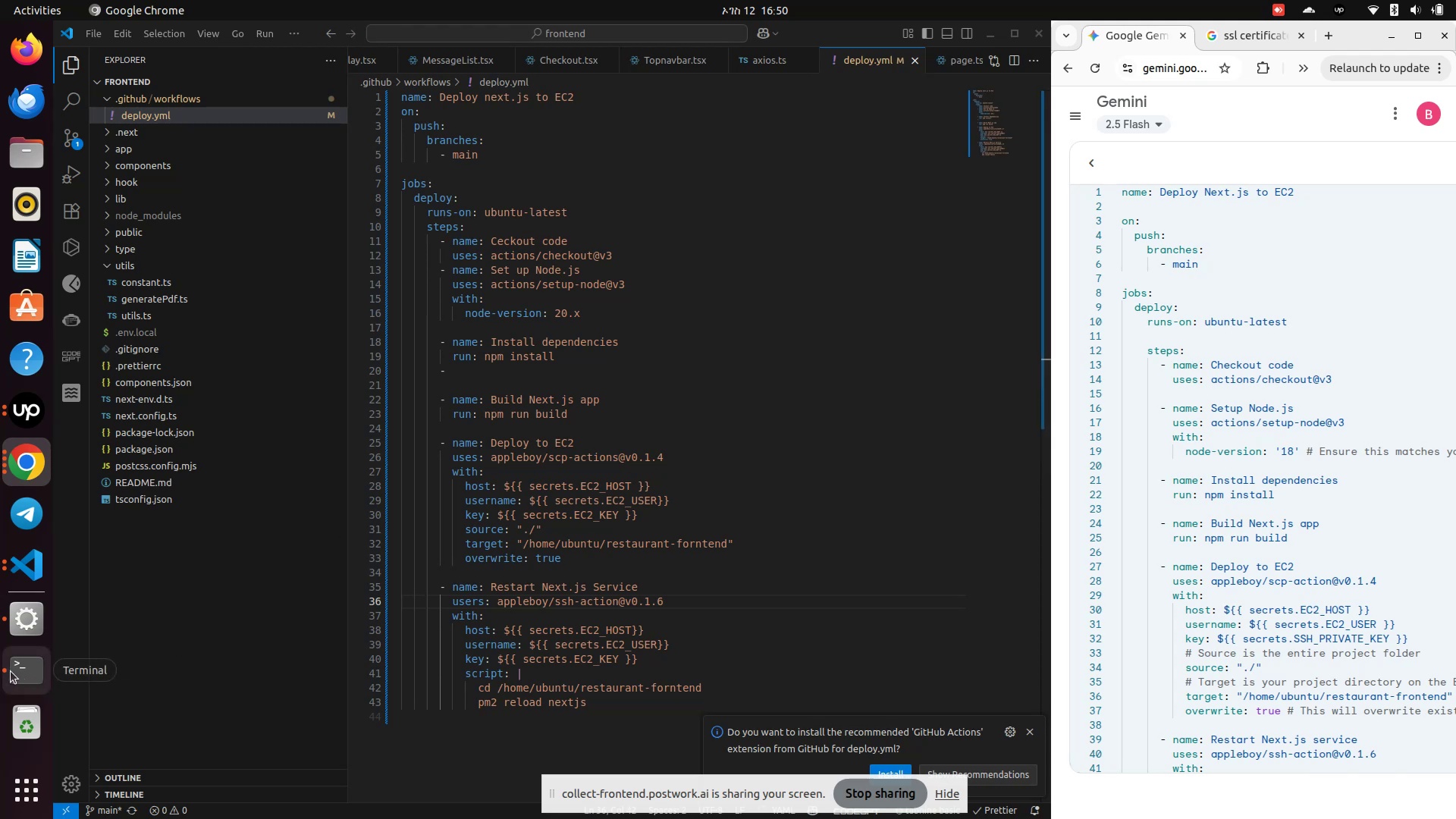 
wait(6.5)
 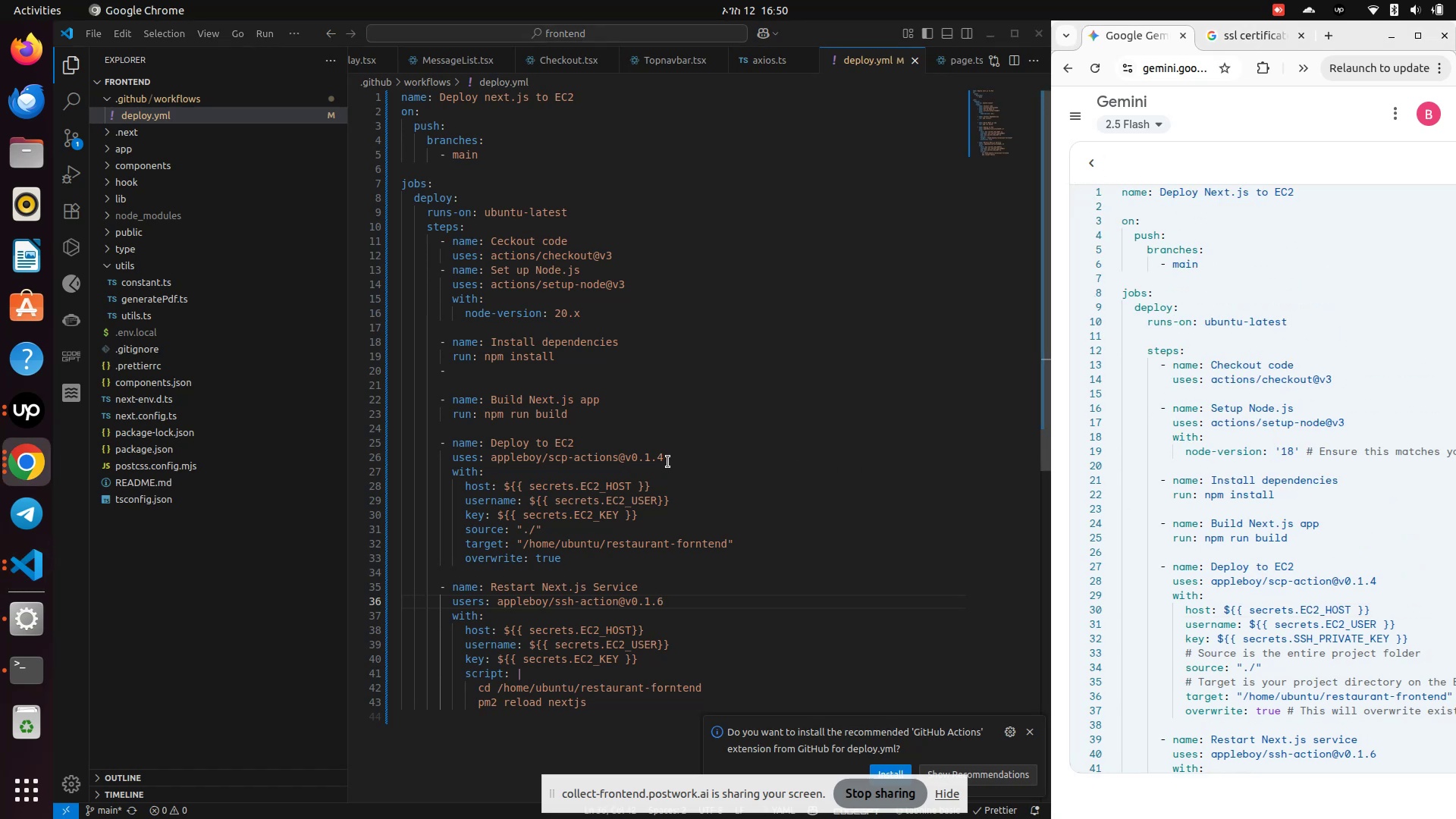 
type(git status)
 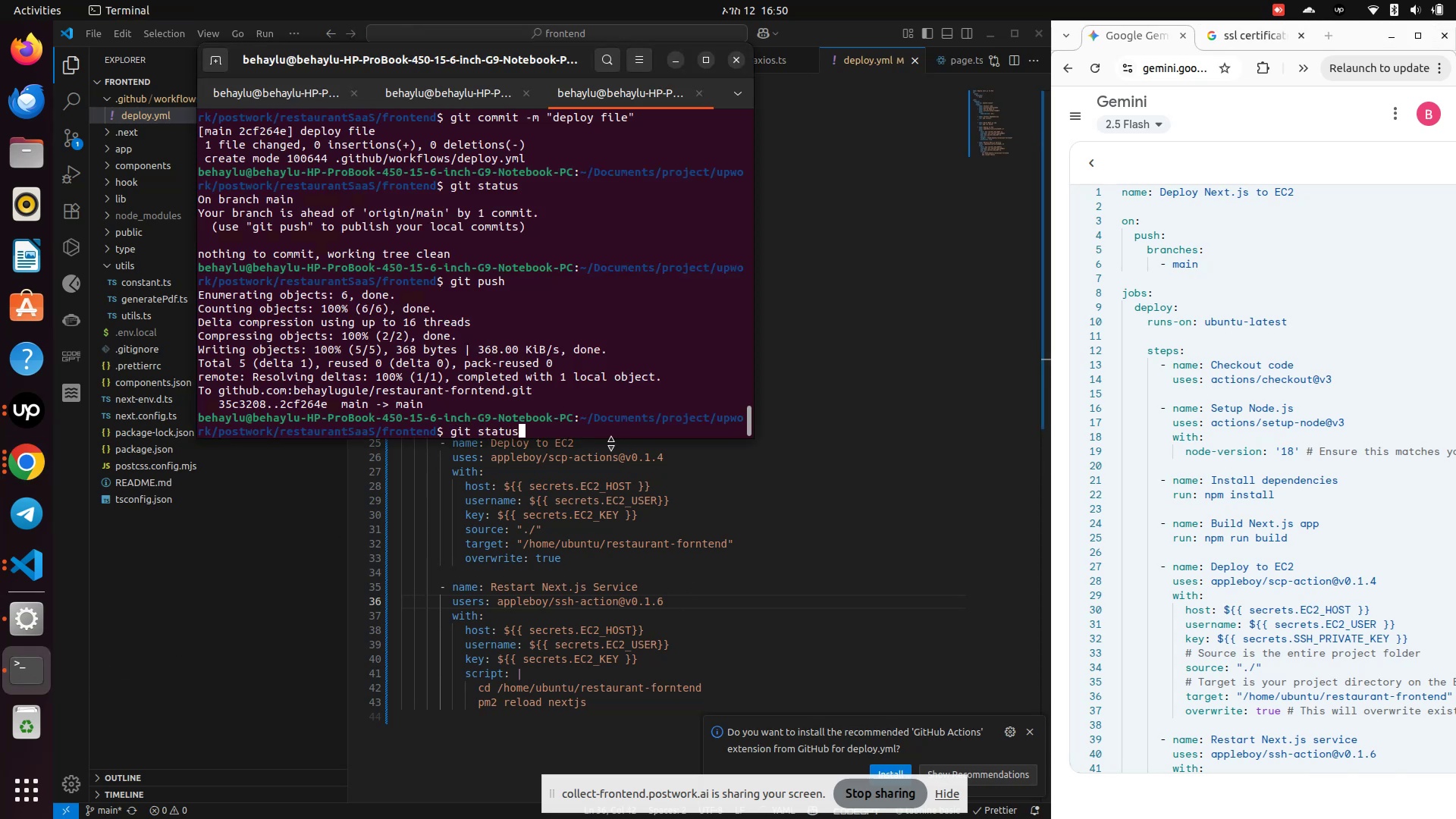 
key(Enter)
 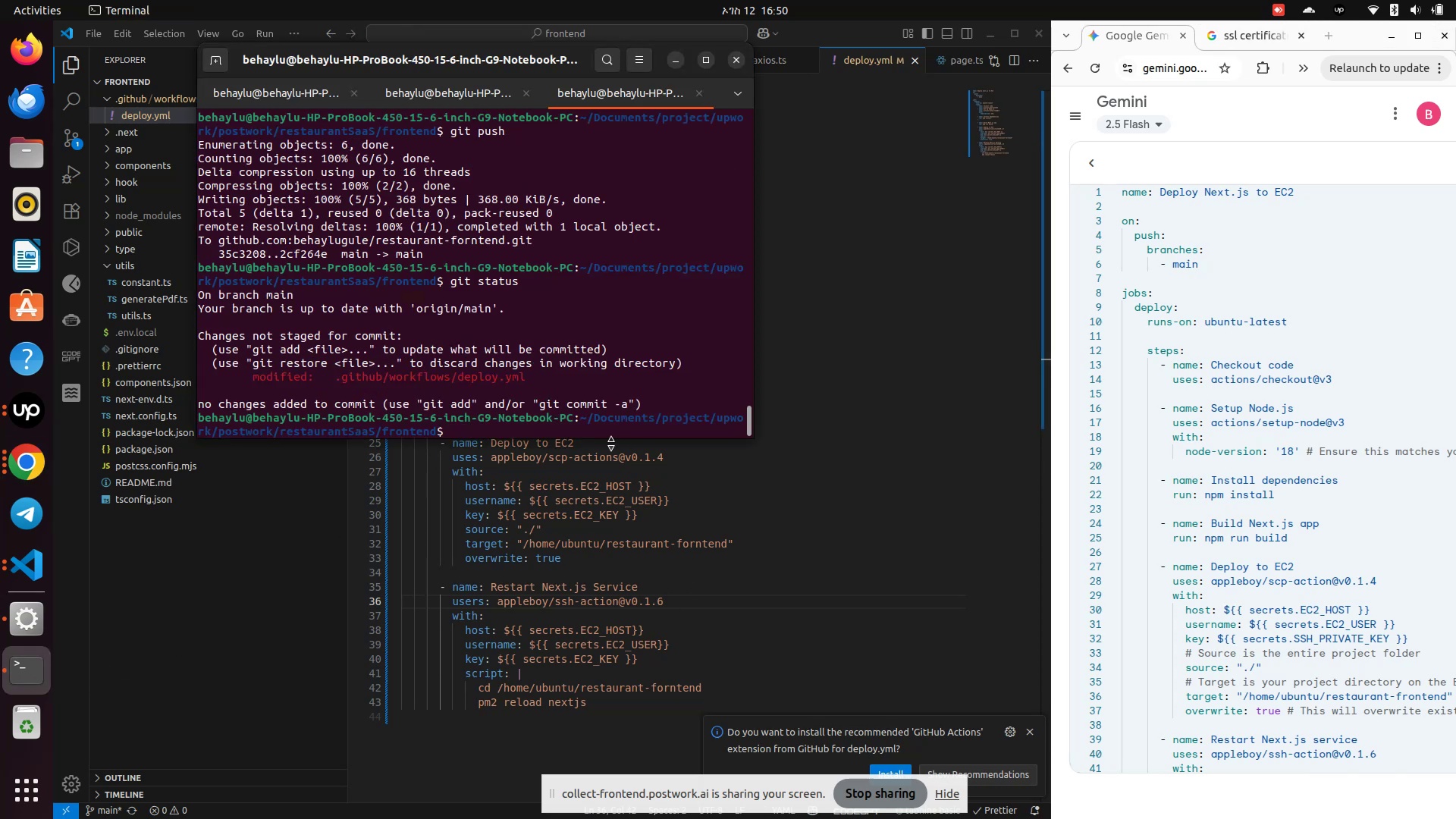 
type(git add .)
 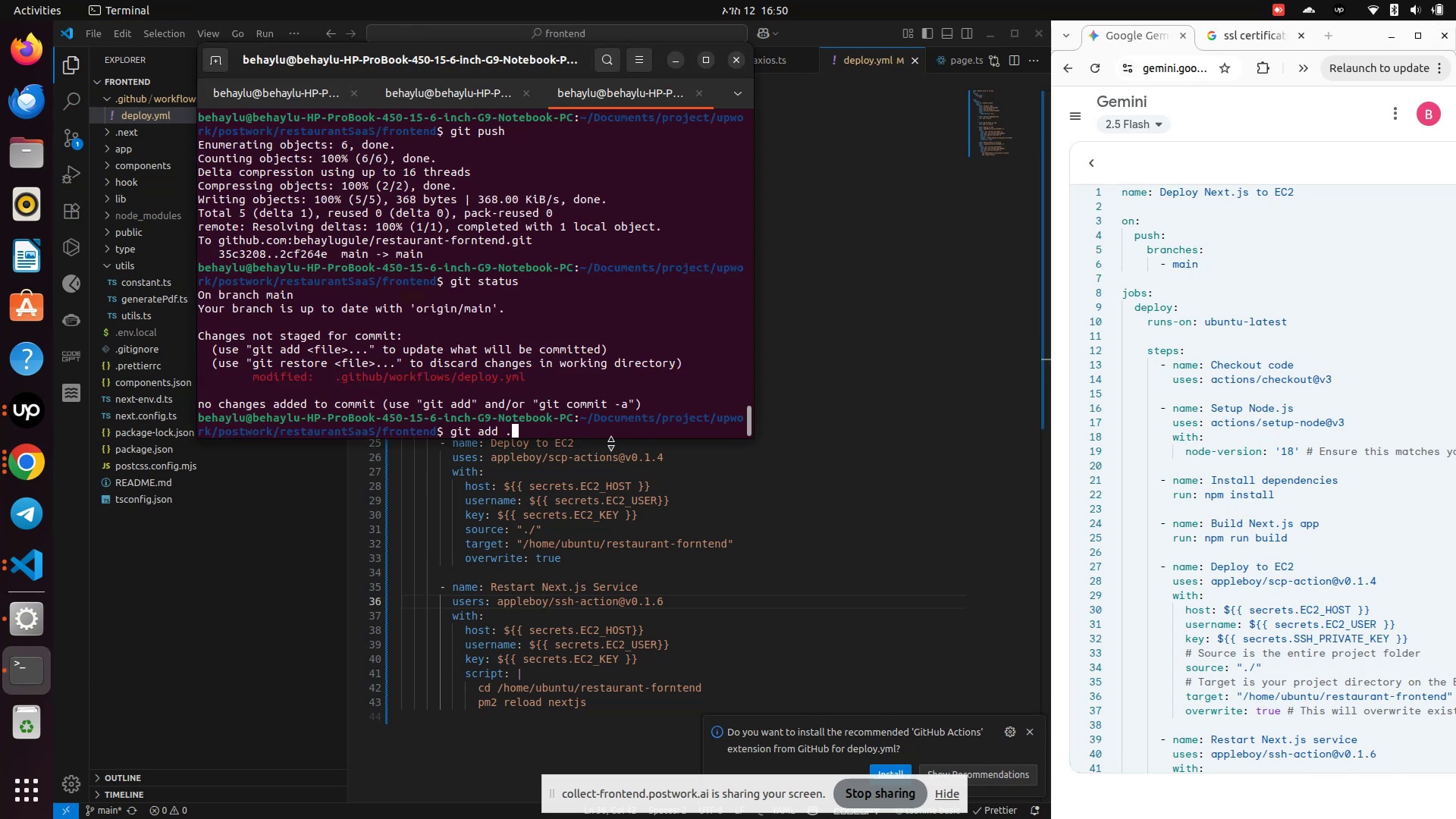 
key(Enter)
 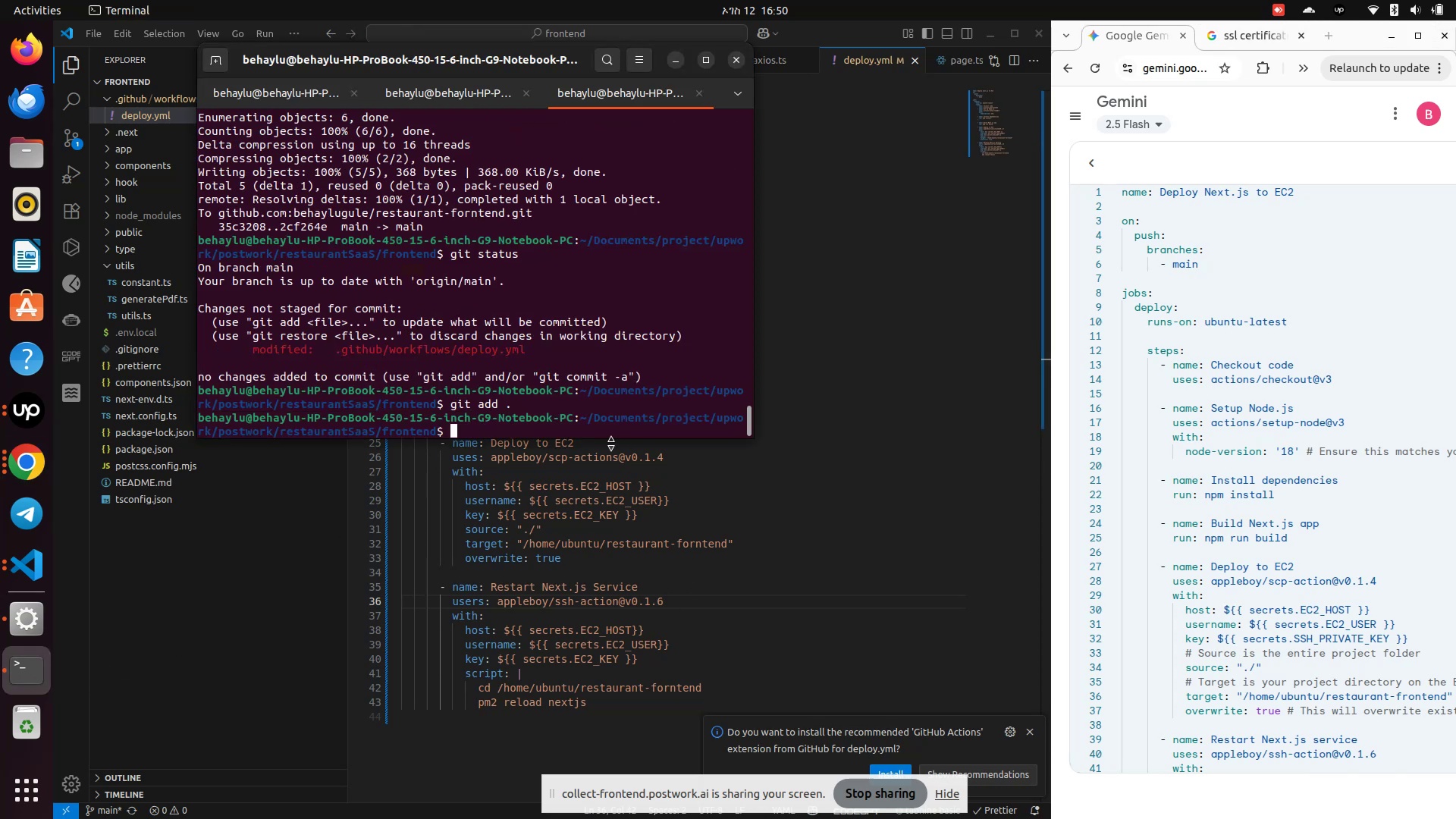 
type(git commit - )
key(Backspace)
type(m "deploy.yml")
 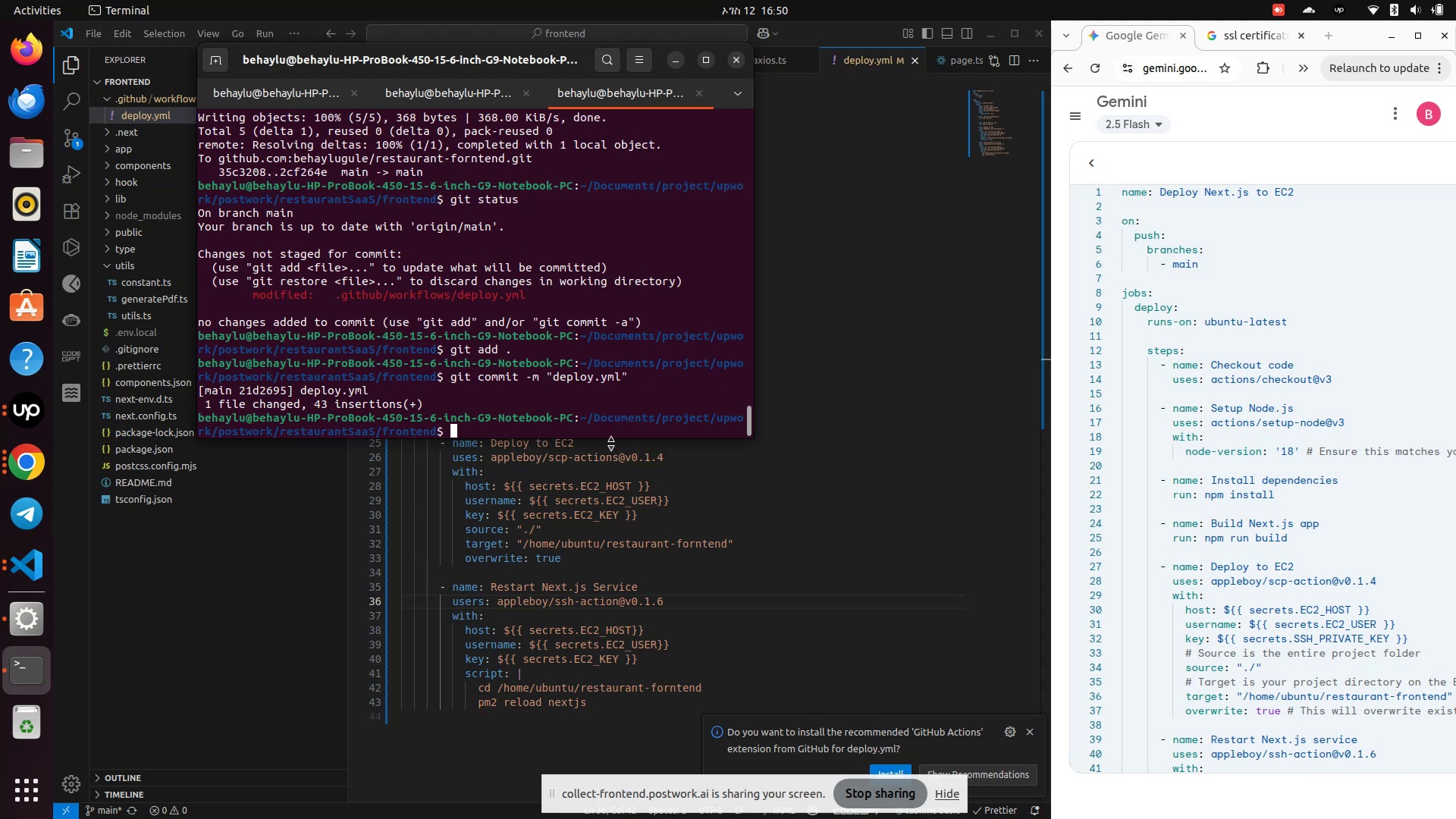 
 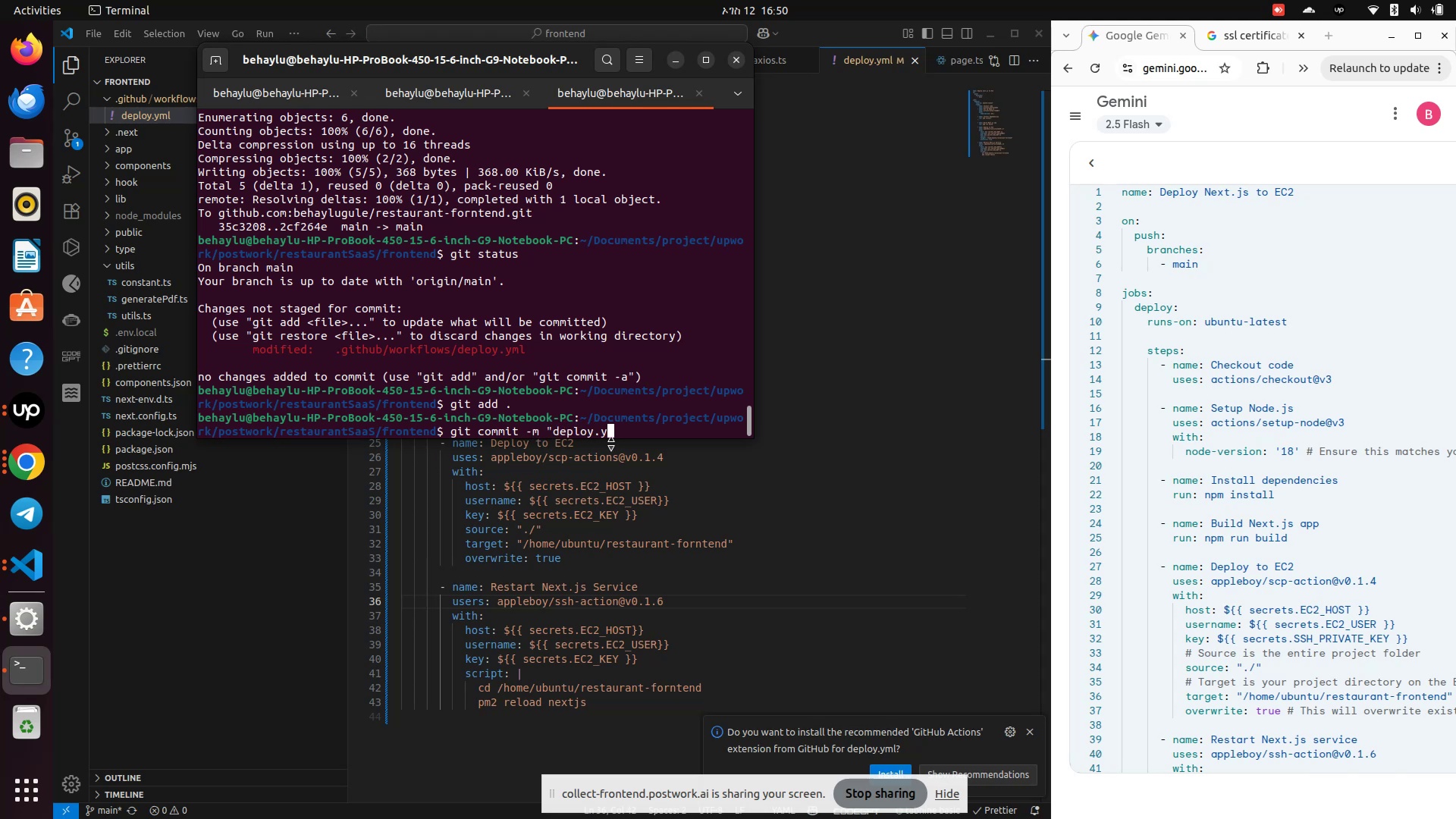 
key(Enter)
 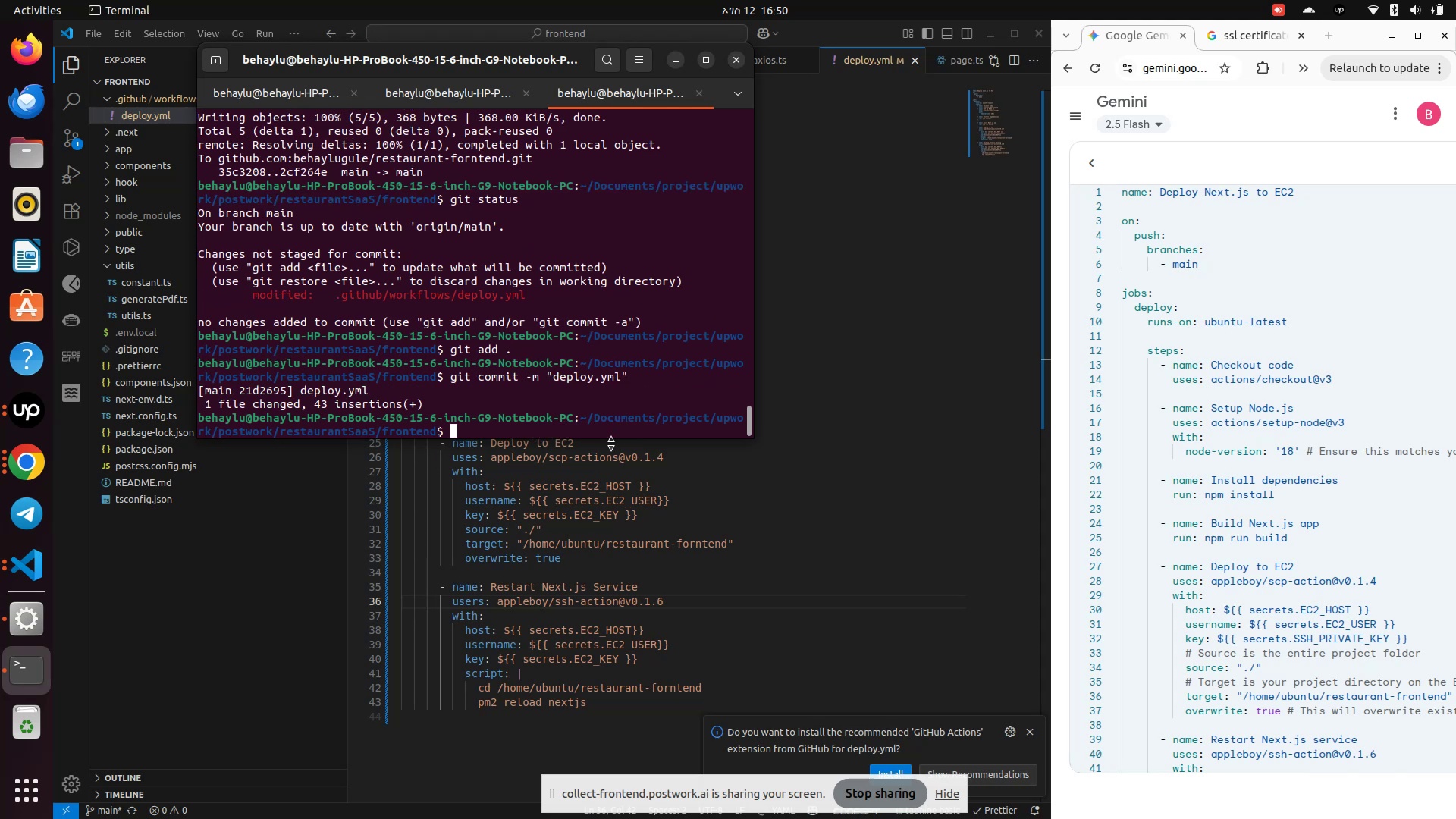 
type(git status)
 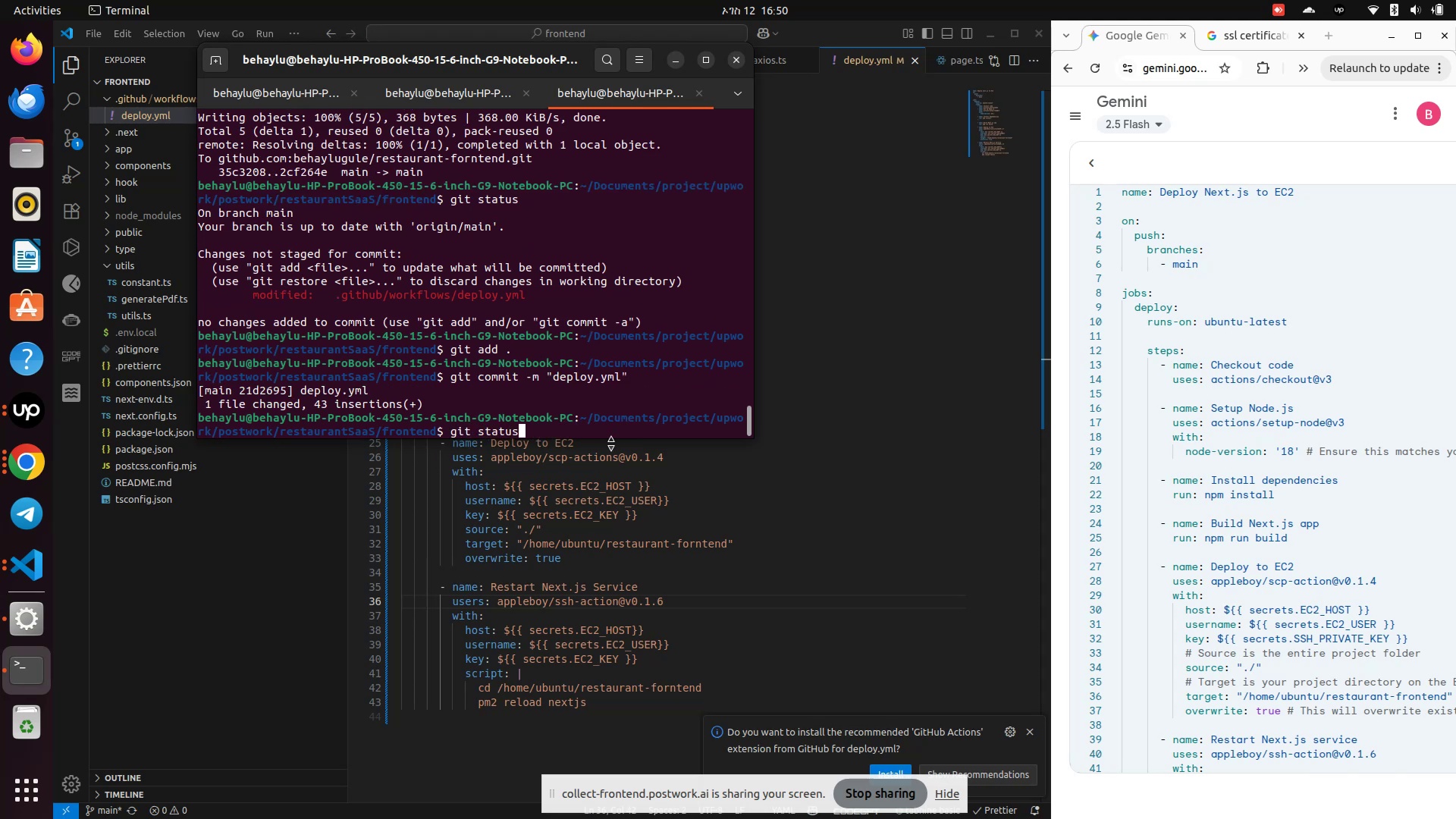 
key(Enter)
 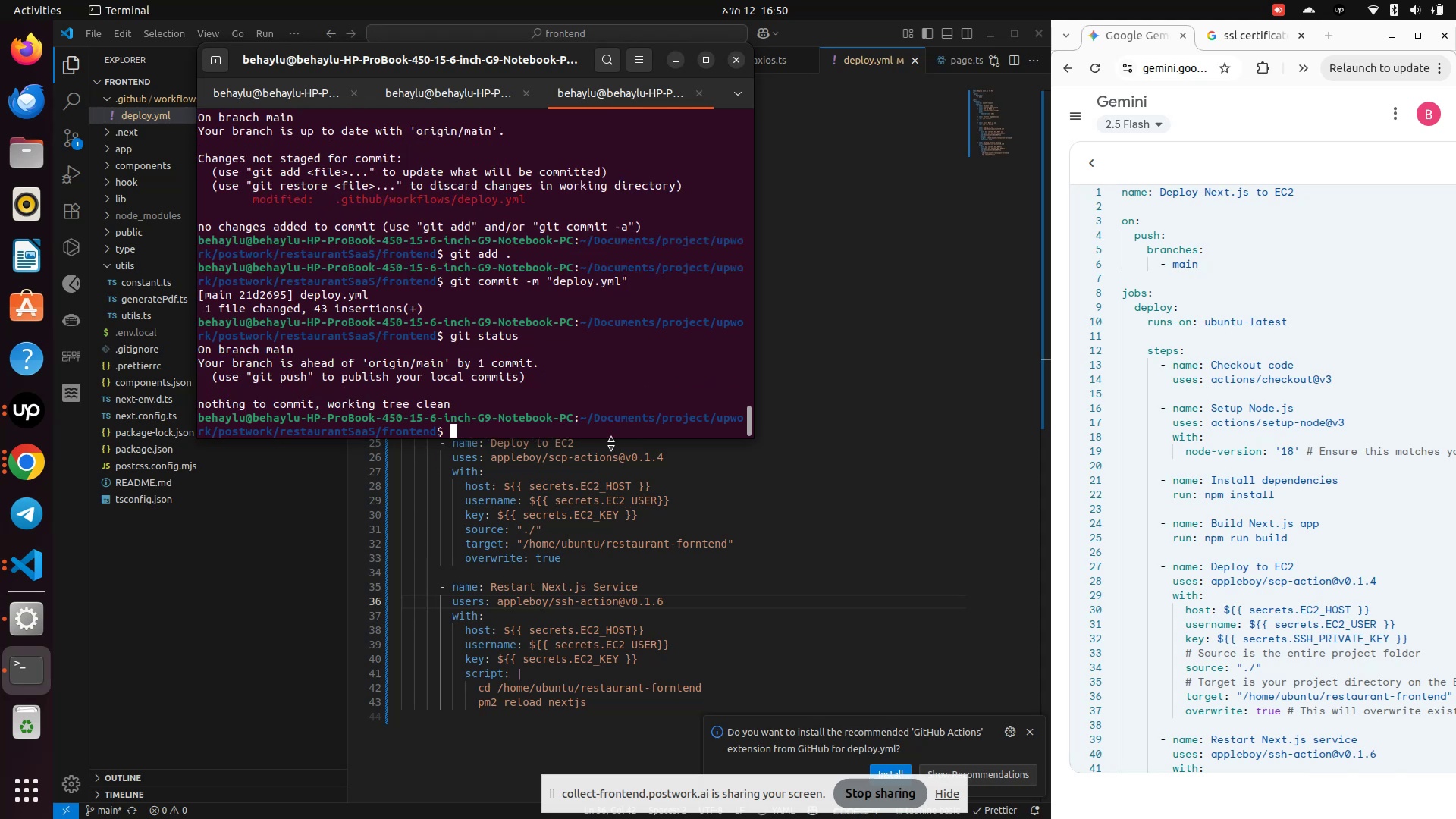 
type(git push )
 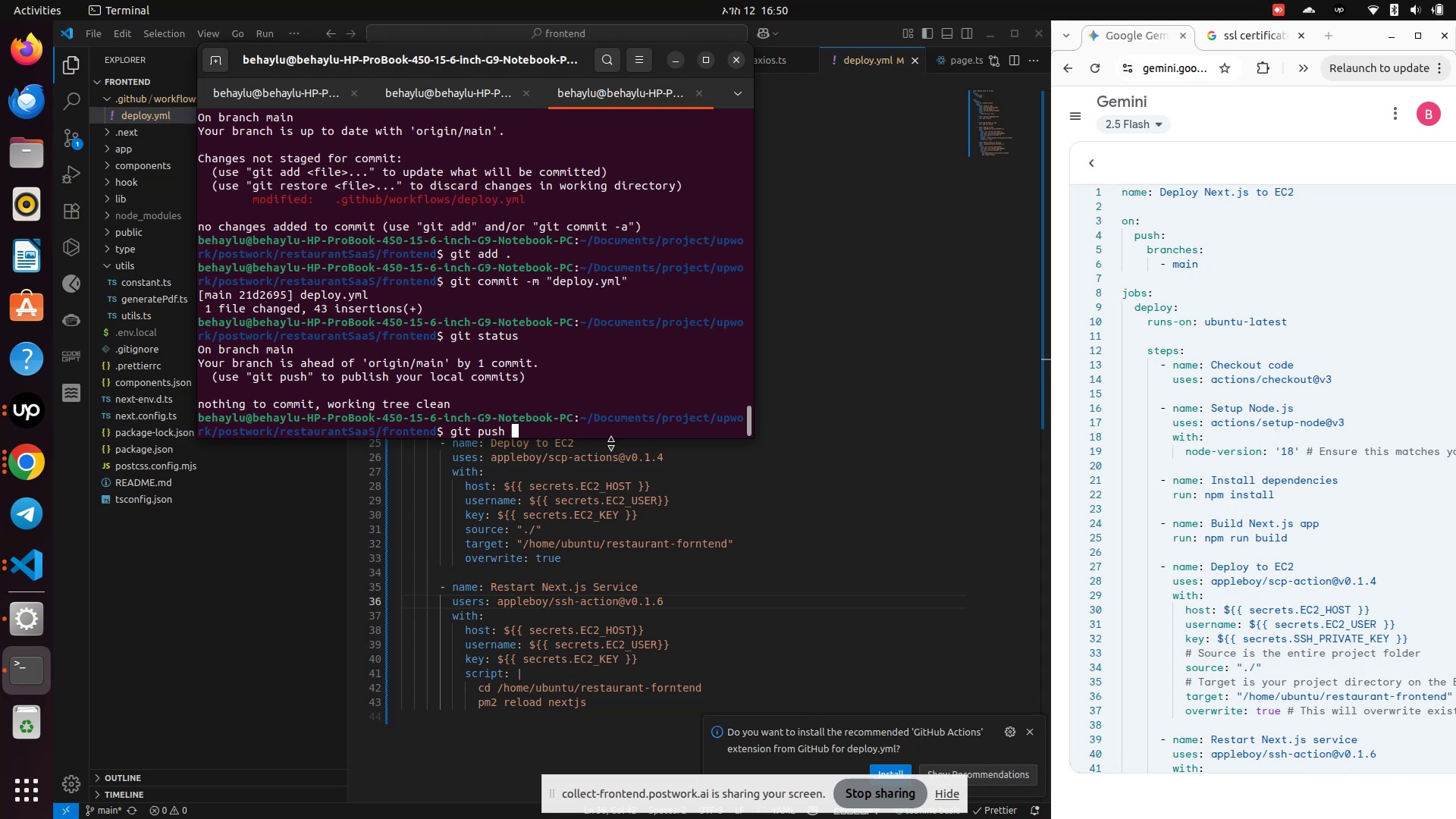 
key(Enter)
 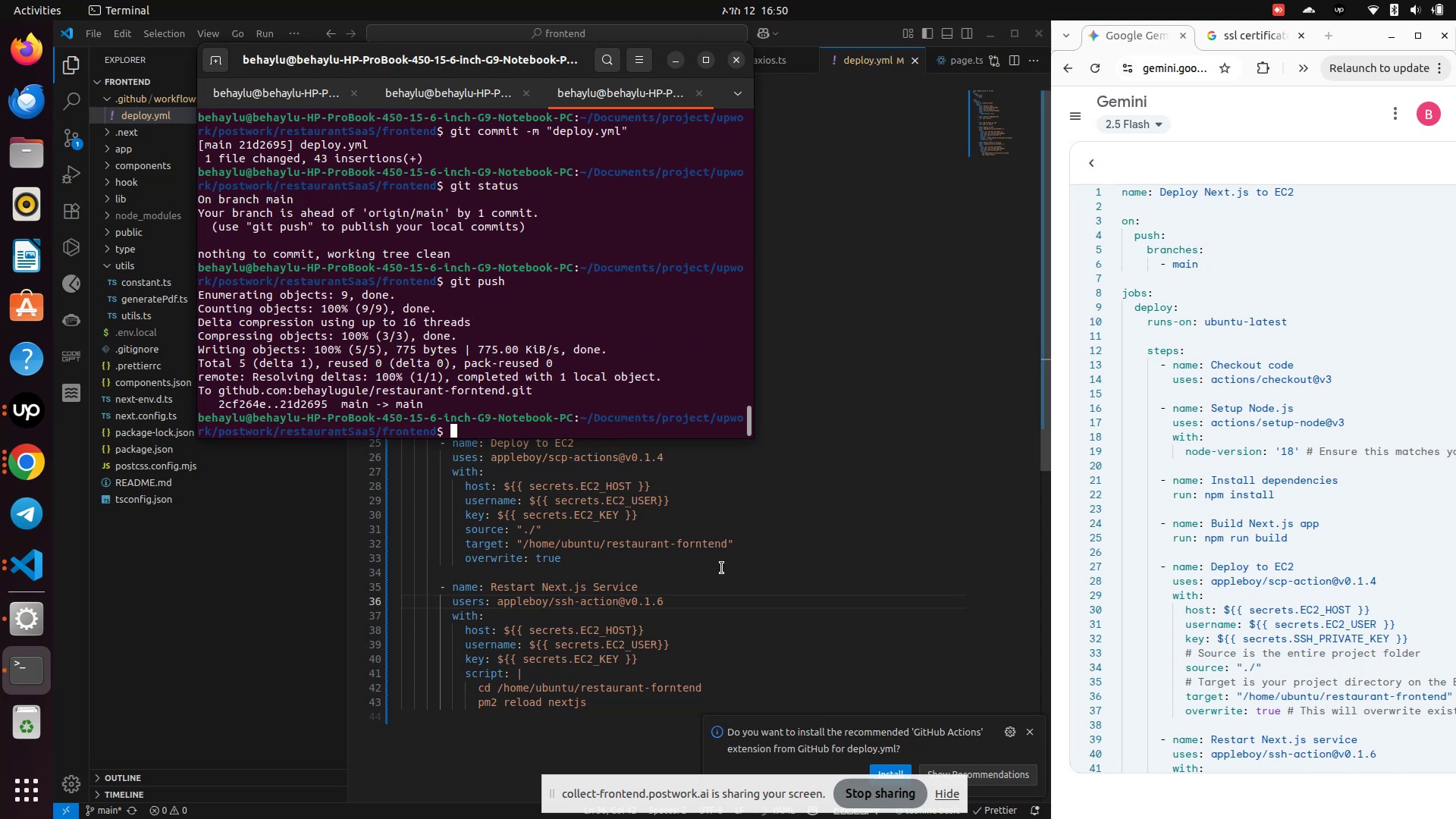 
wait(7.08)
 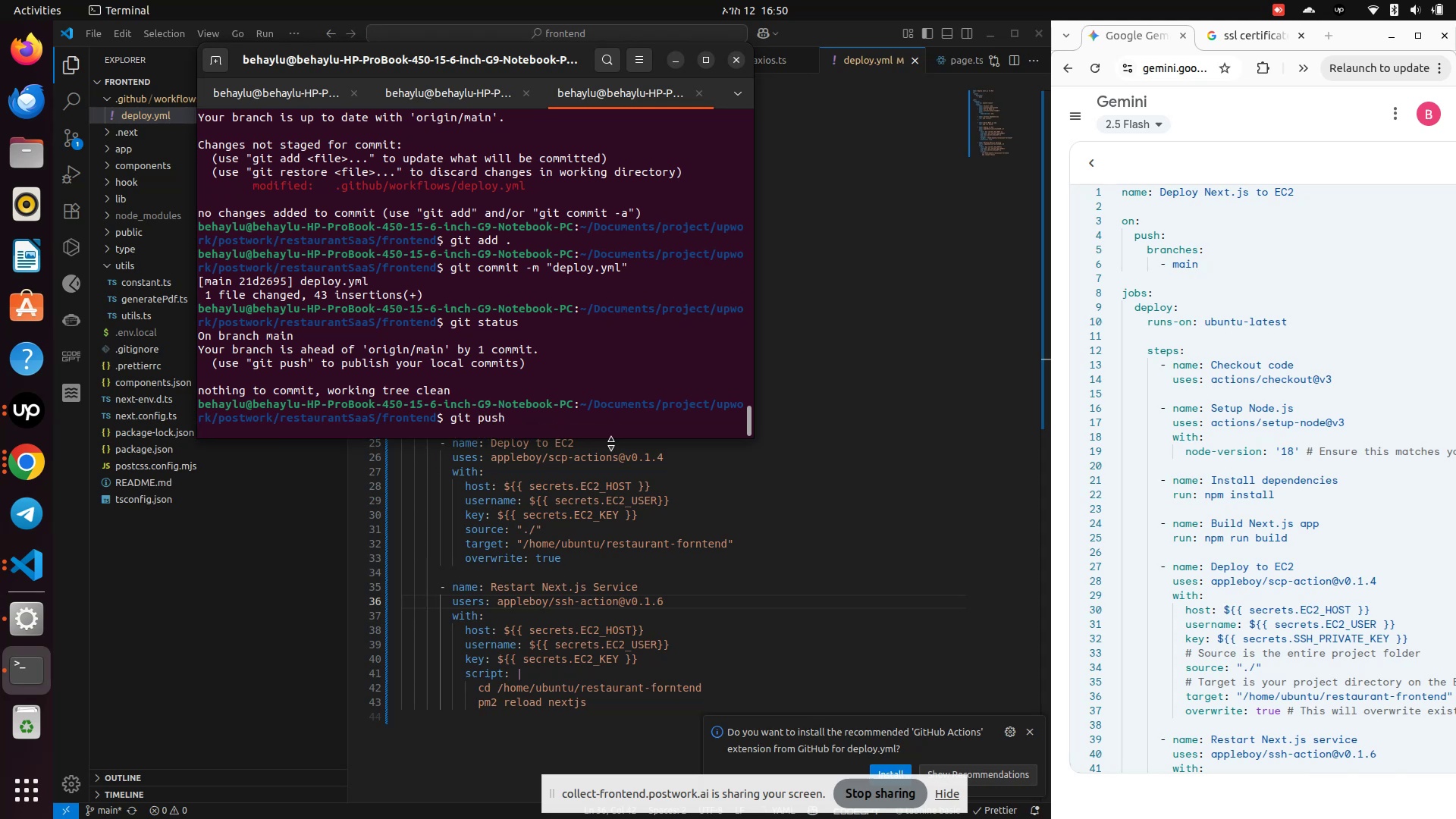 
left_click([144, 303])
 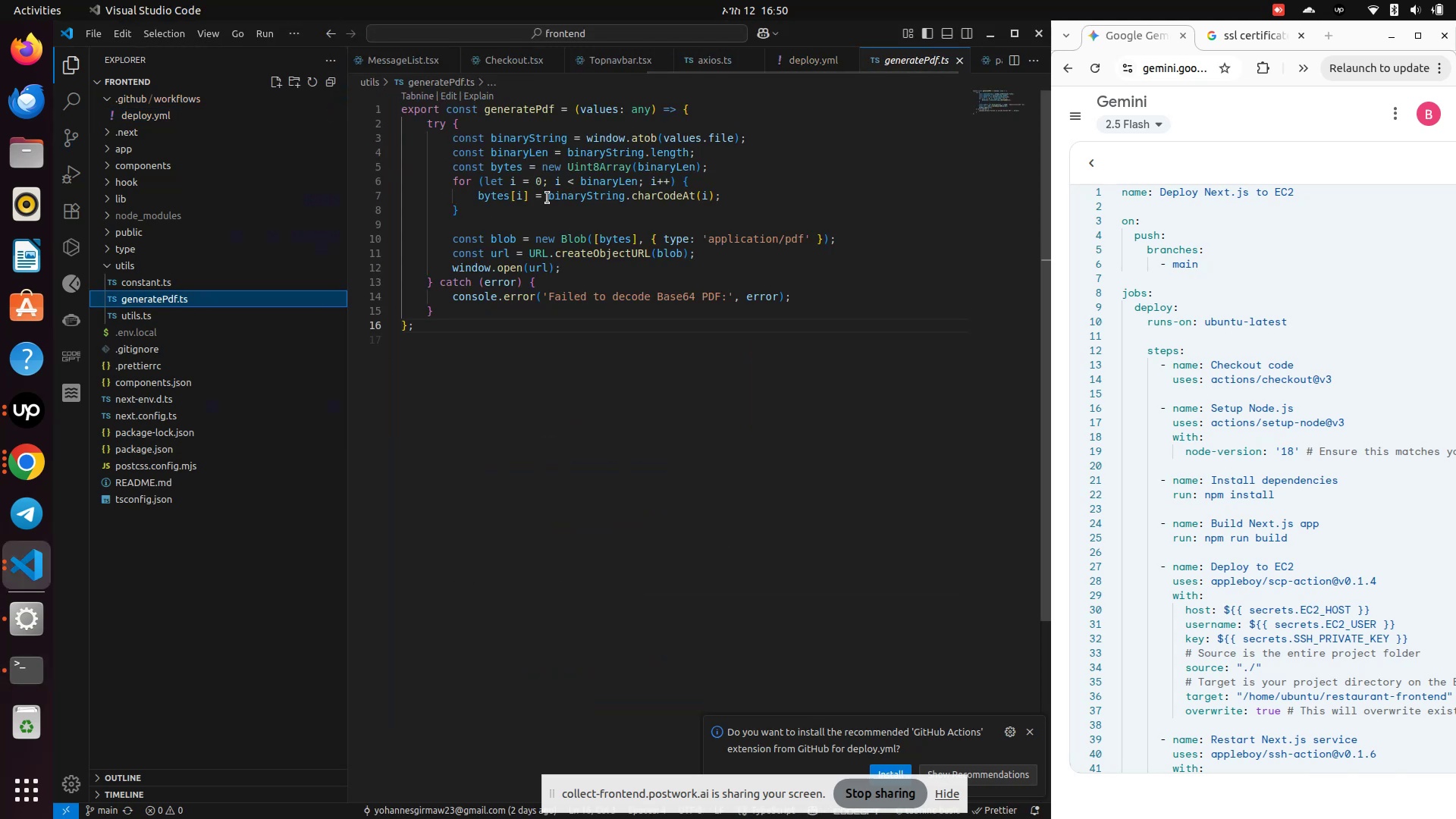 
left_click([516, 221])
 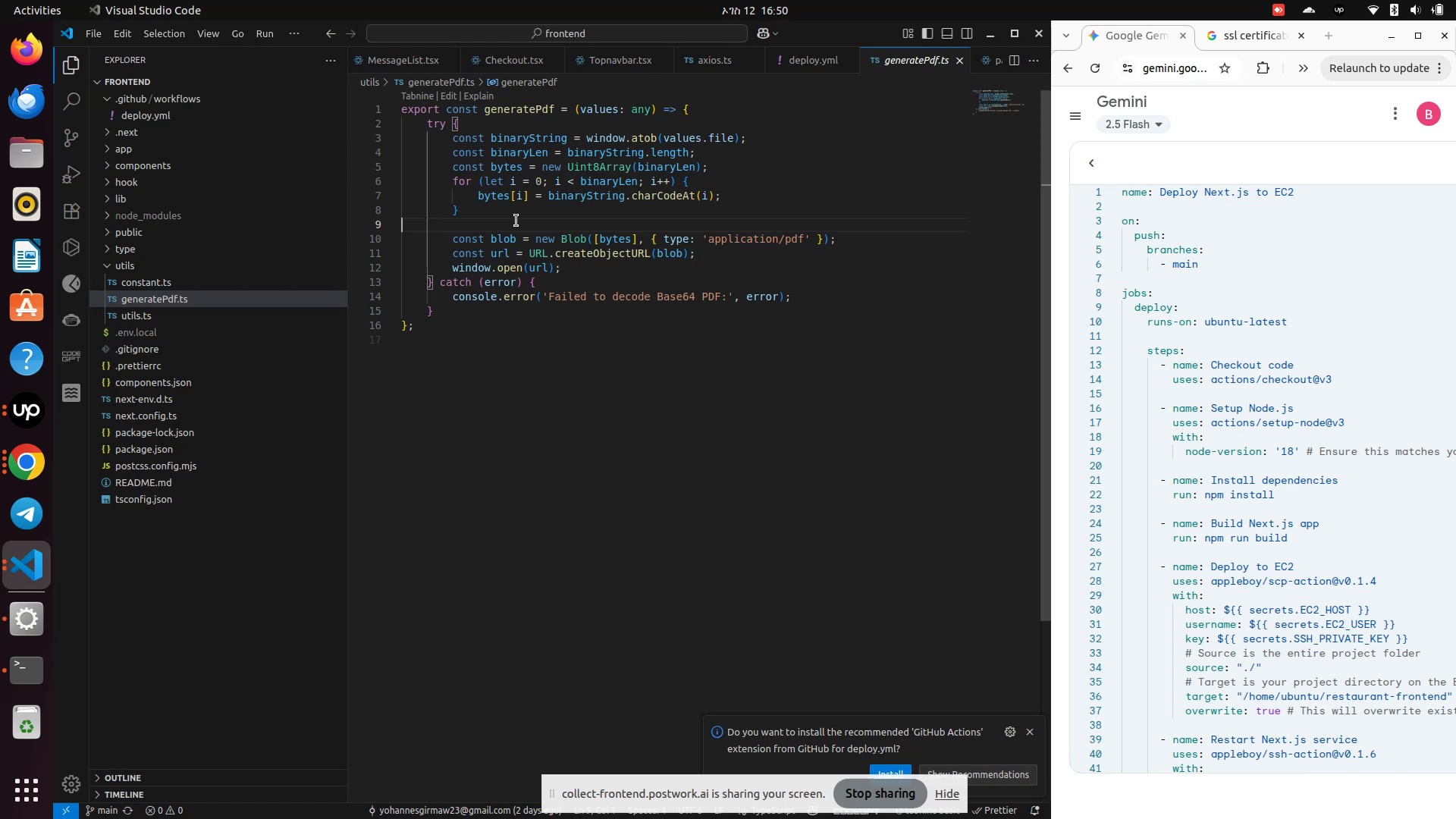 
key(Backspace)
 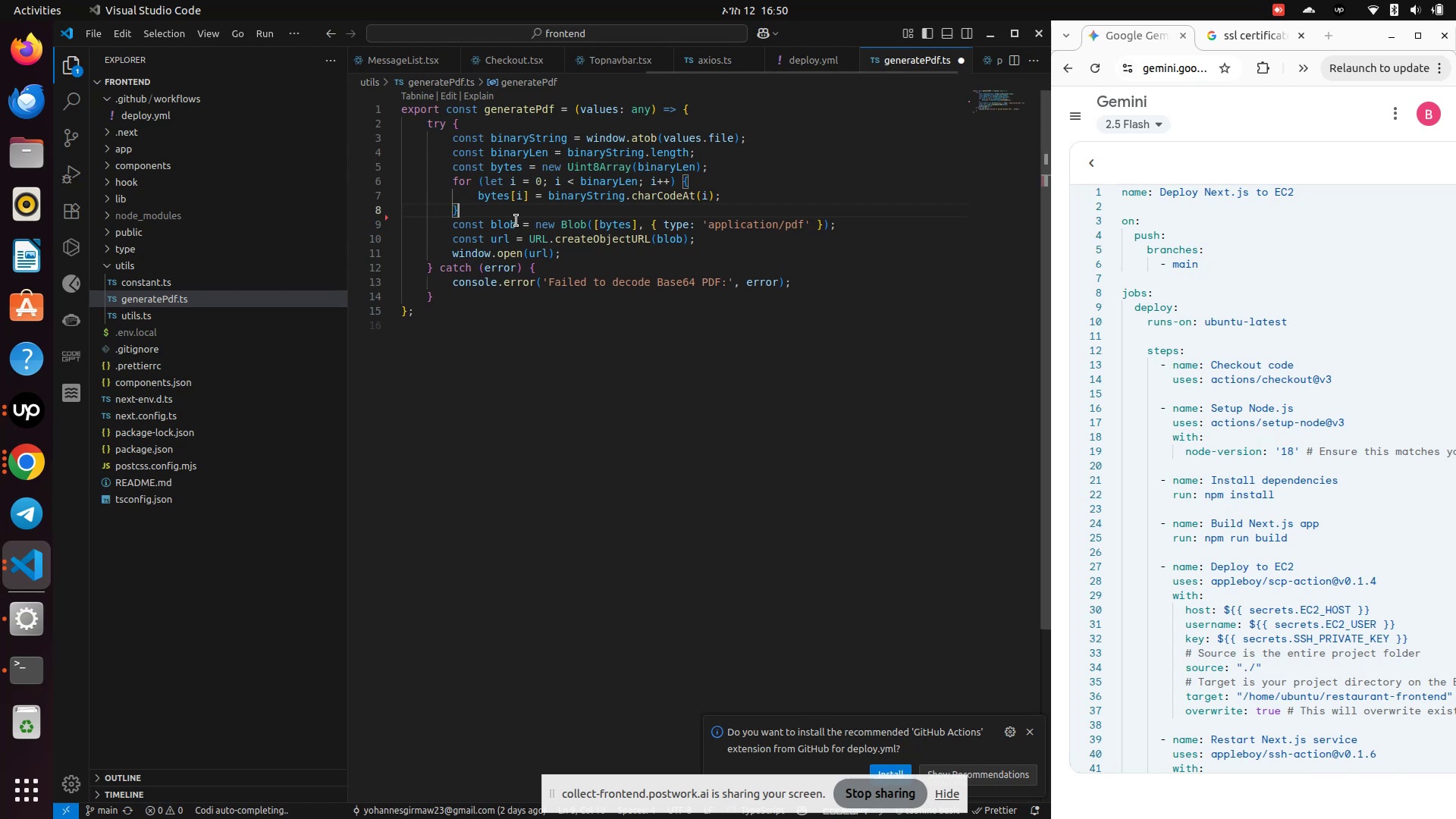 
key(Control+S)
 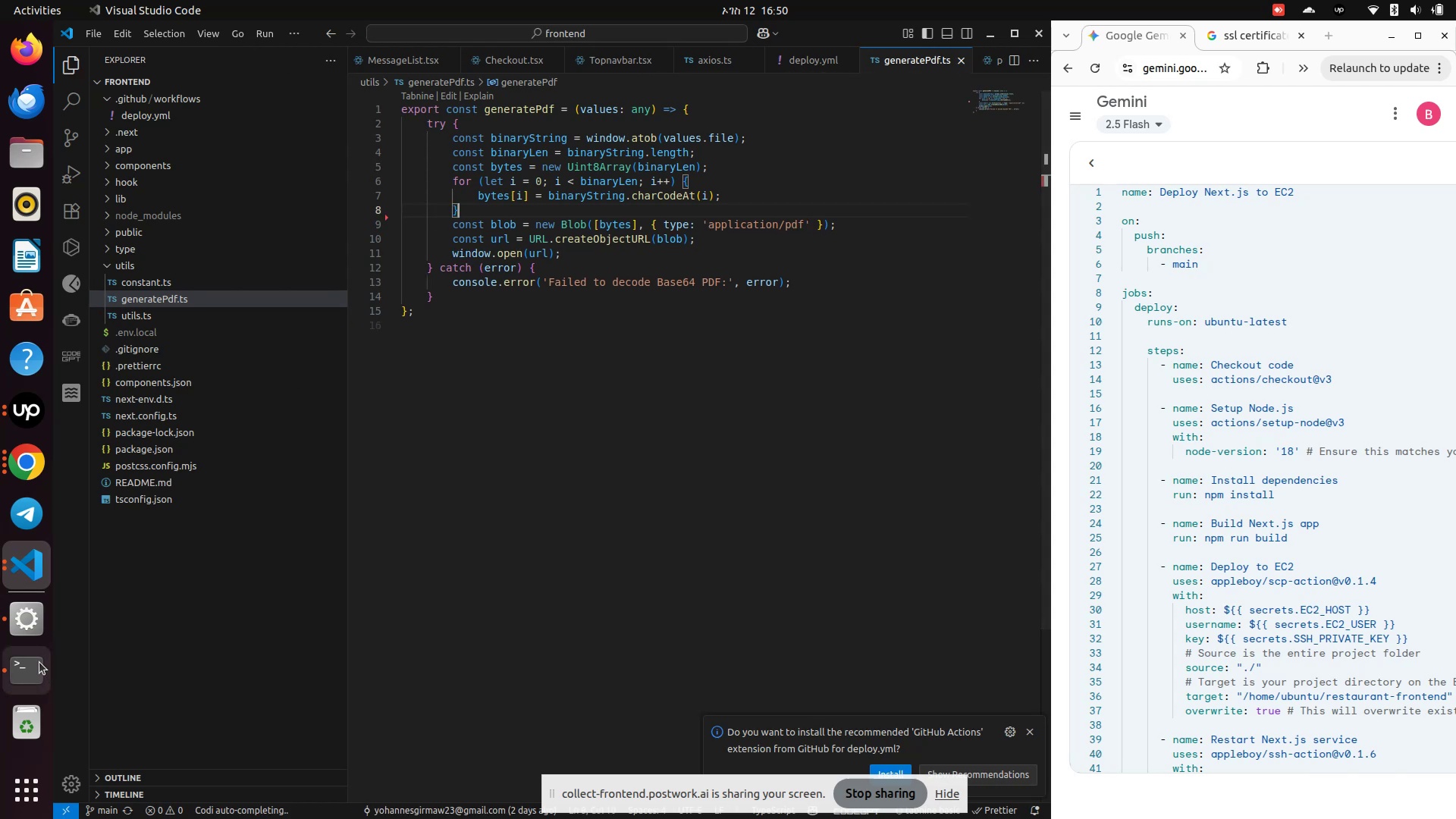 
left_click([38, 667])
 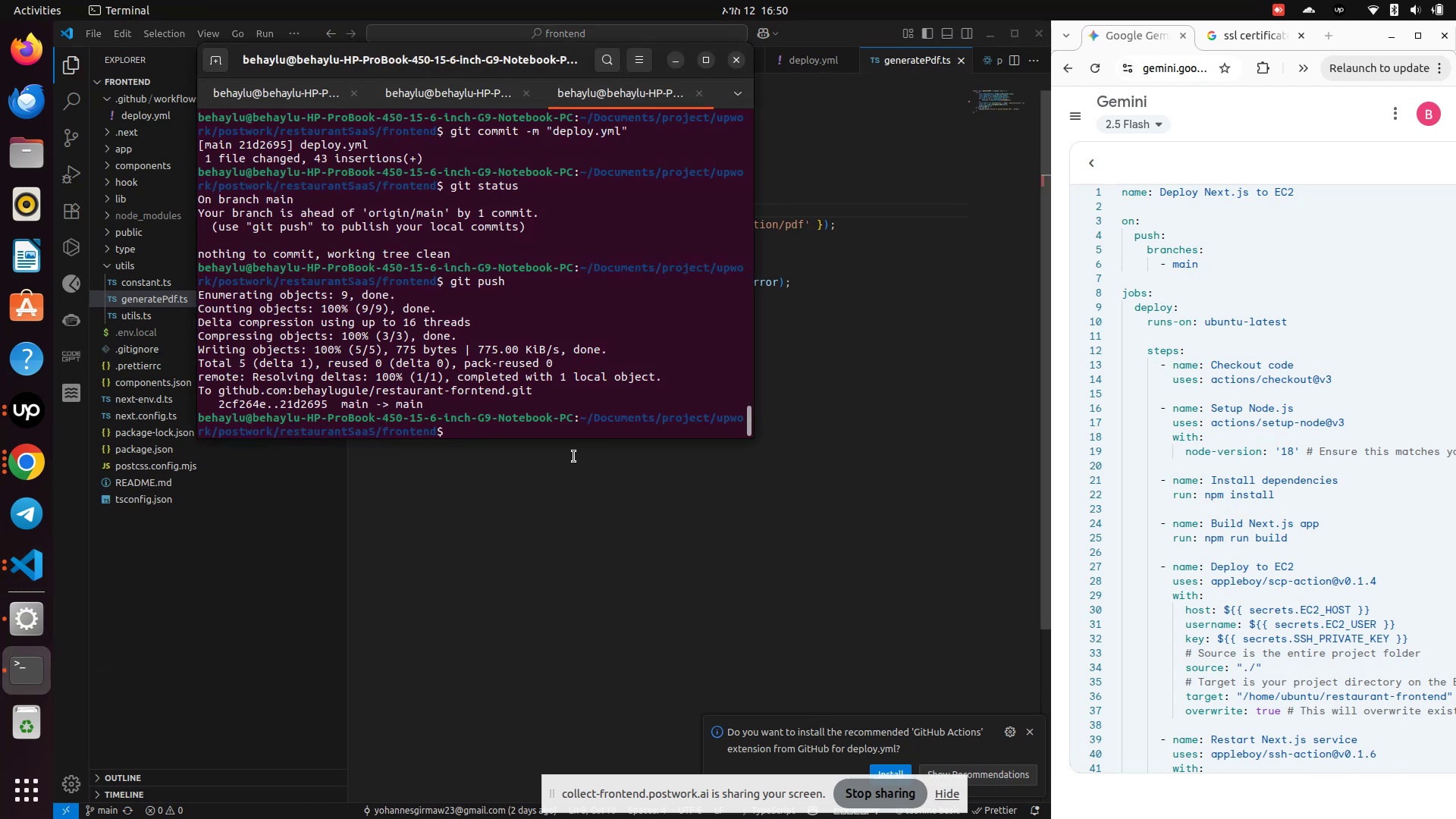 
type(gits)
key(Backspace)
type( status)
 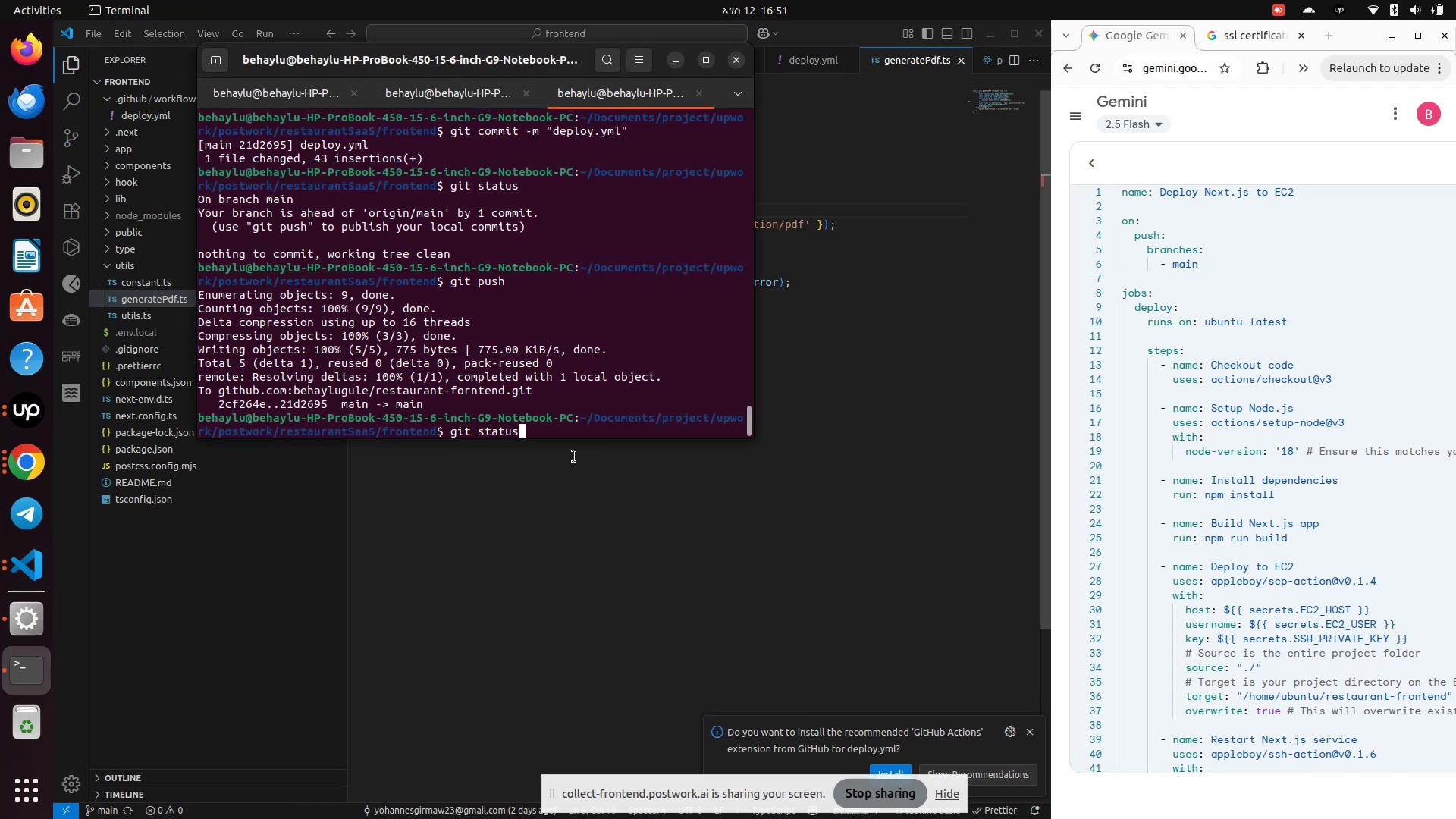 
key(Enter)
 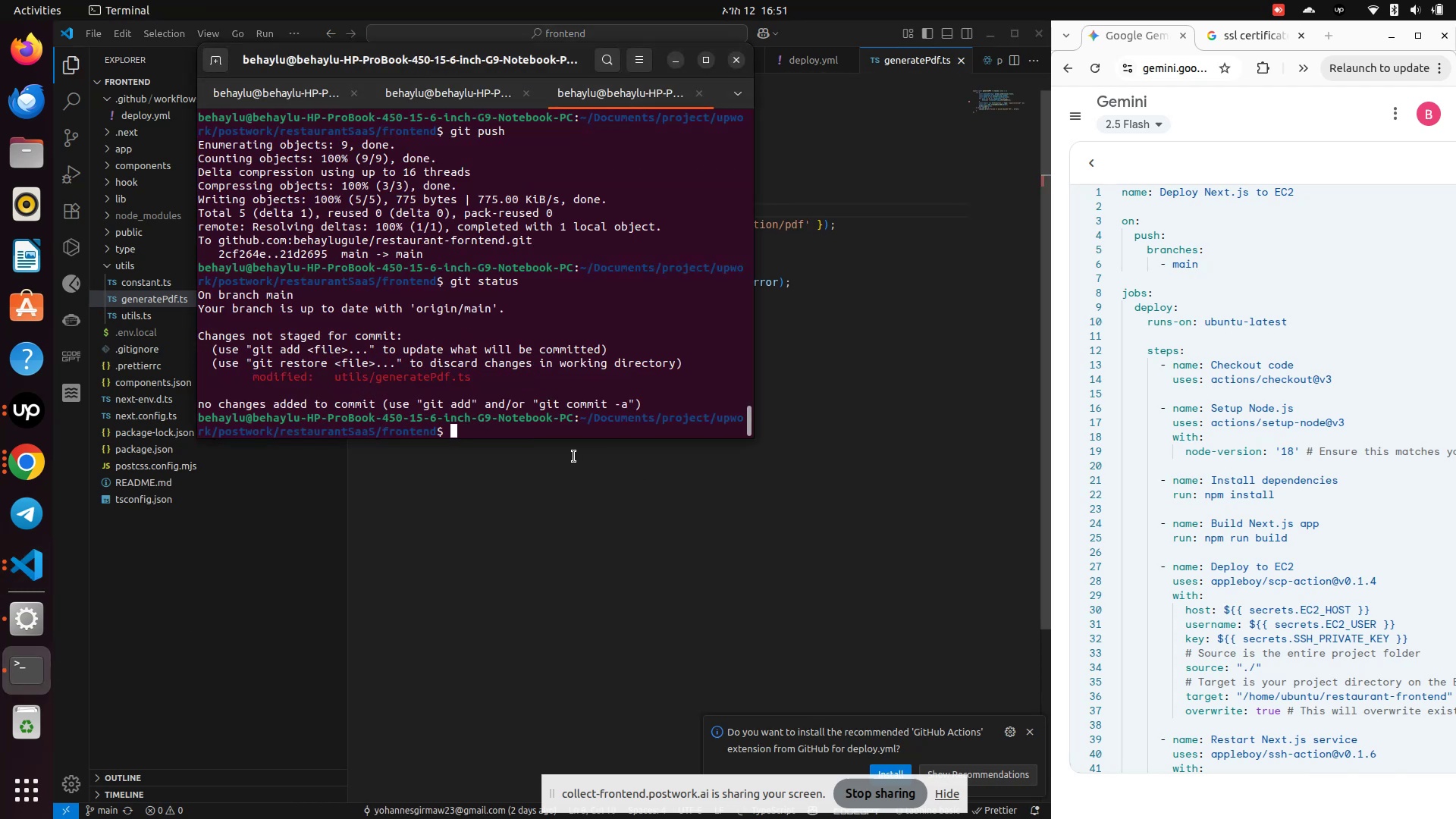 
type(git add .)
 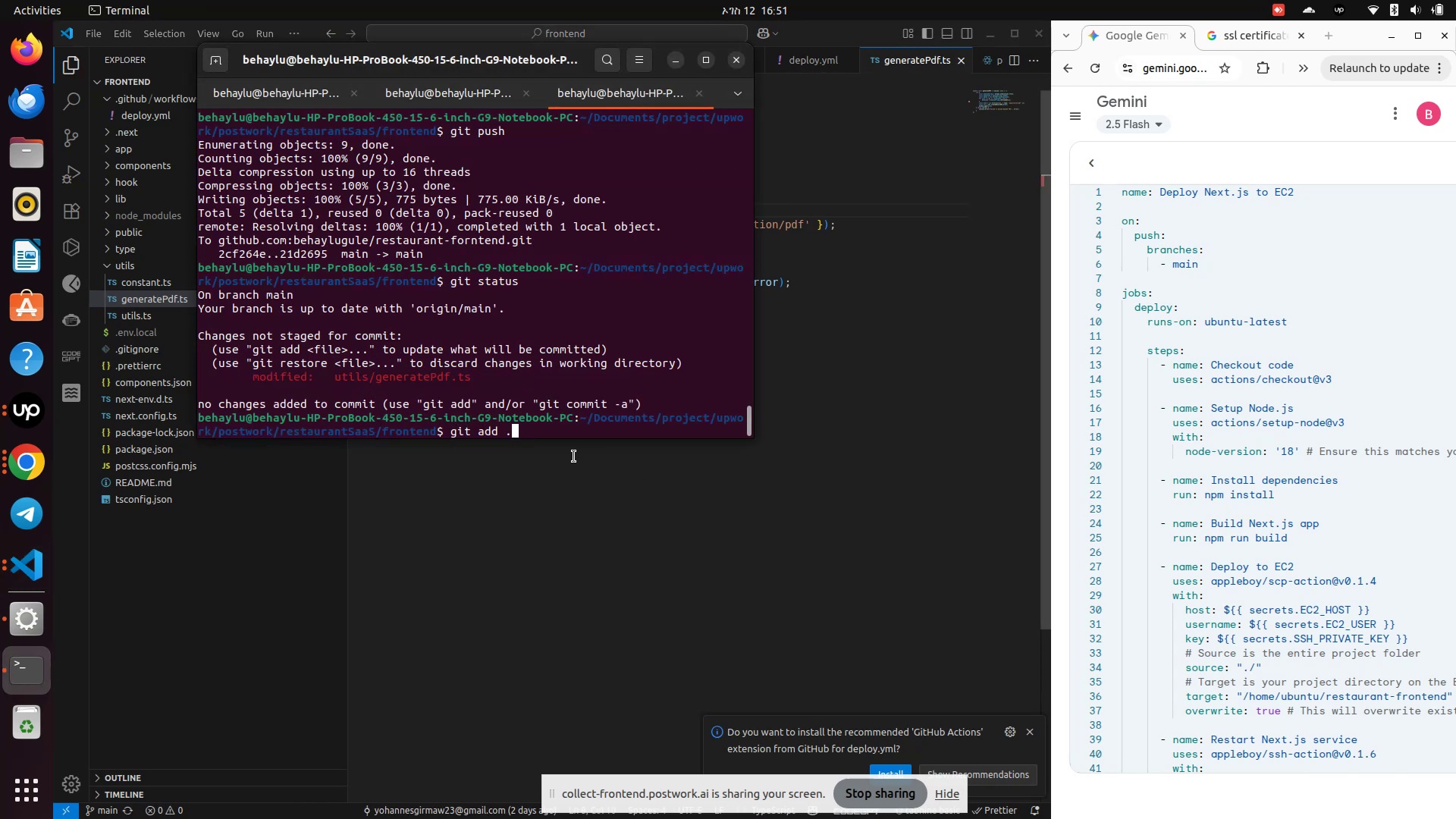 
key(Enter)
 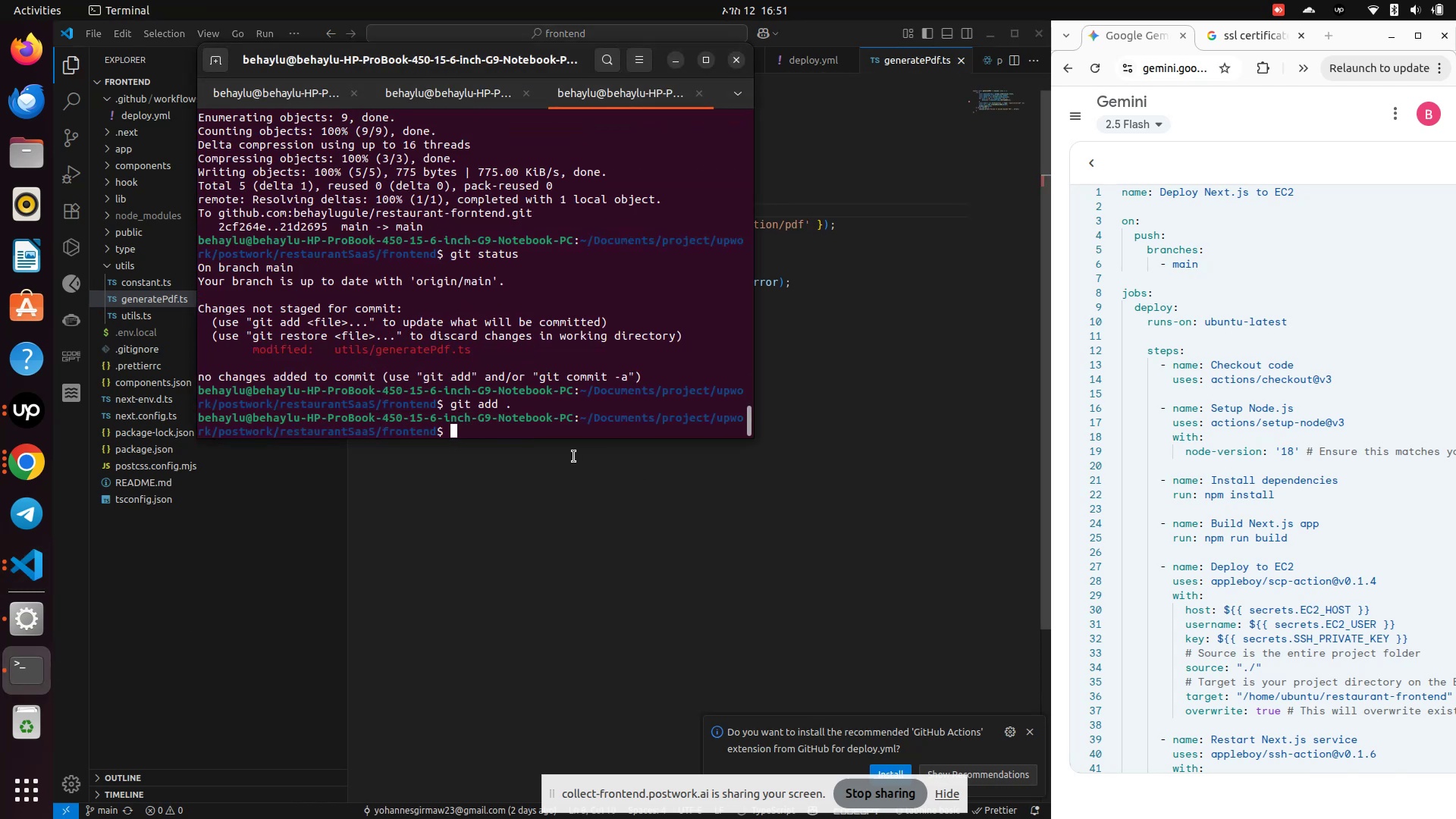 
type(git commit -m "da)
key(Backspace)
key(Backspace)
type(text ci/cd")
 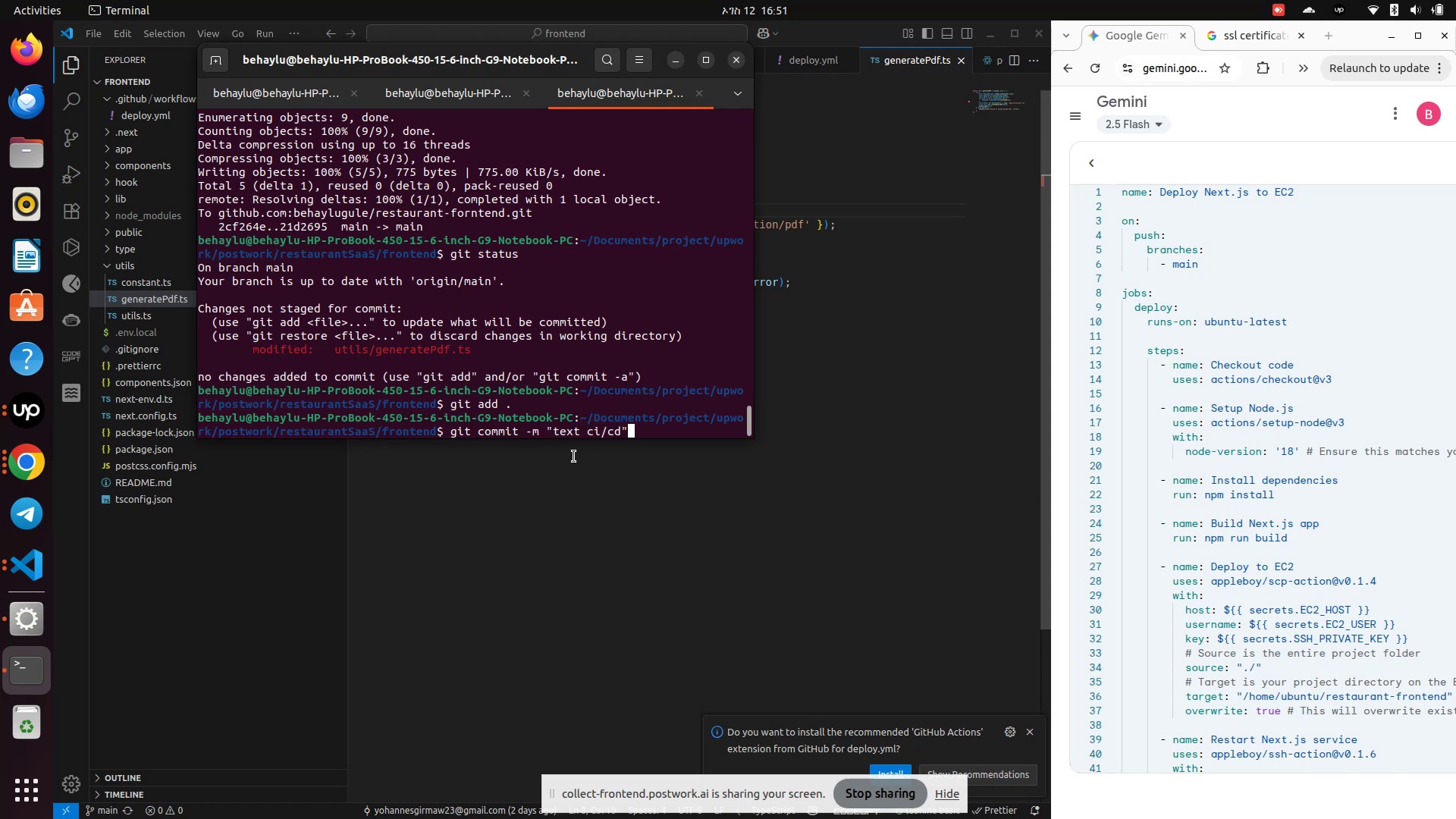 
key(Enter)
 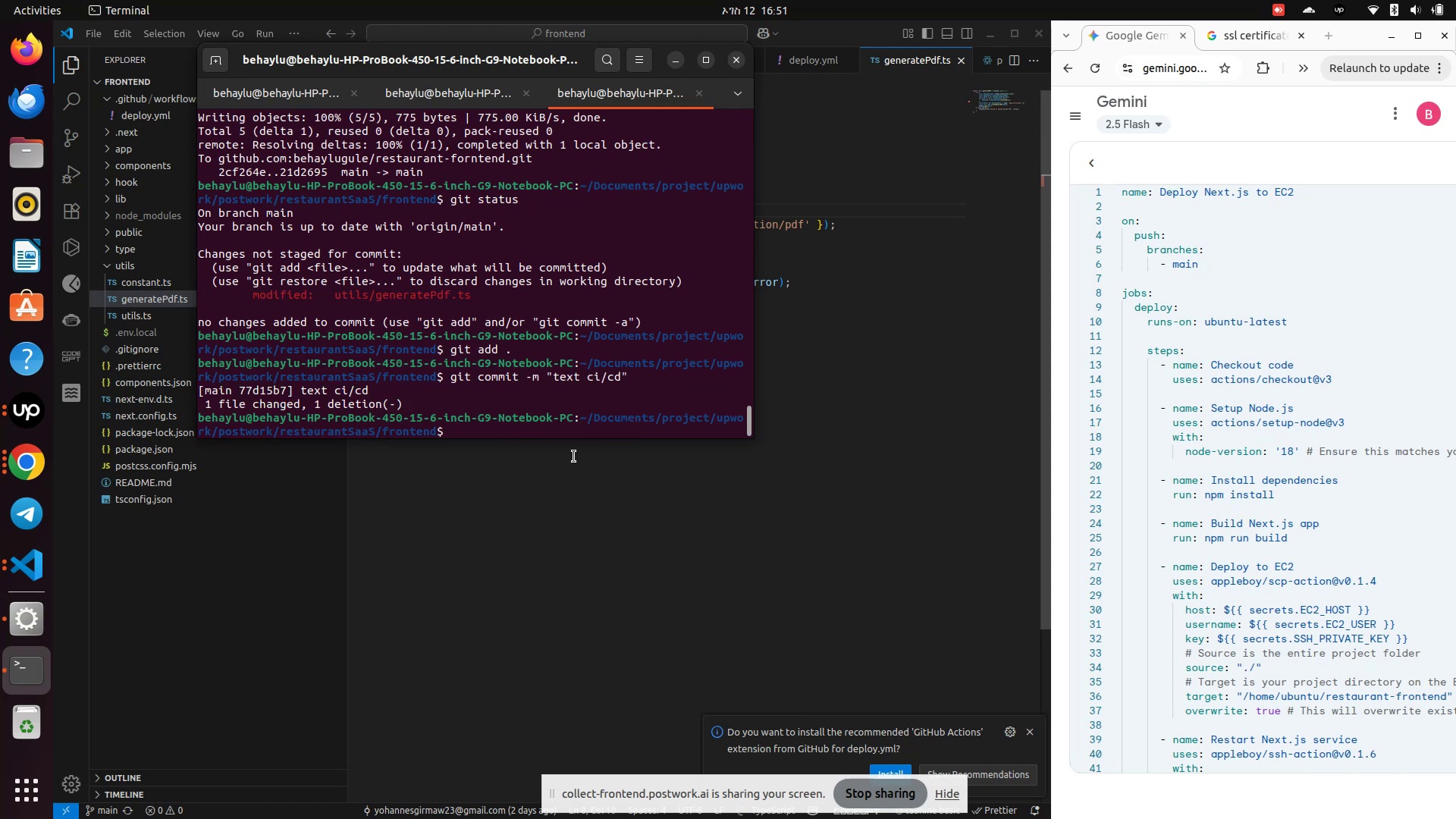 
type(git status)
 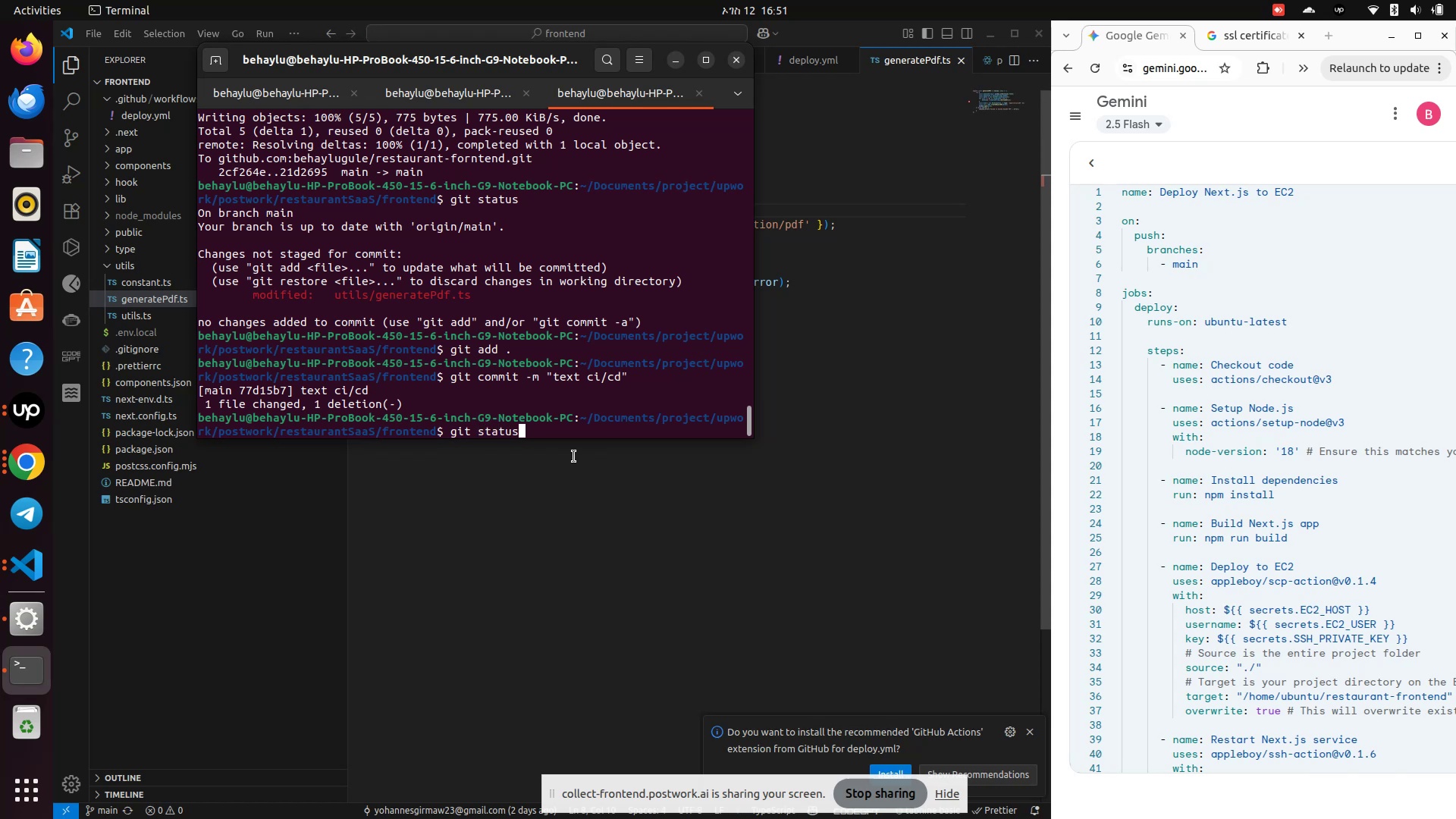 
key(Enter)
 